 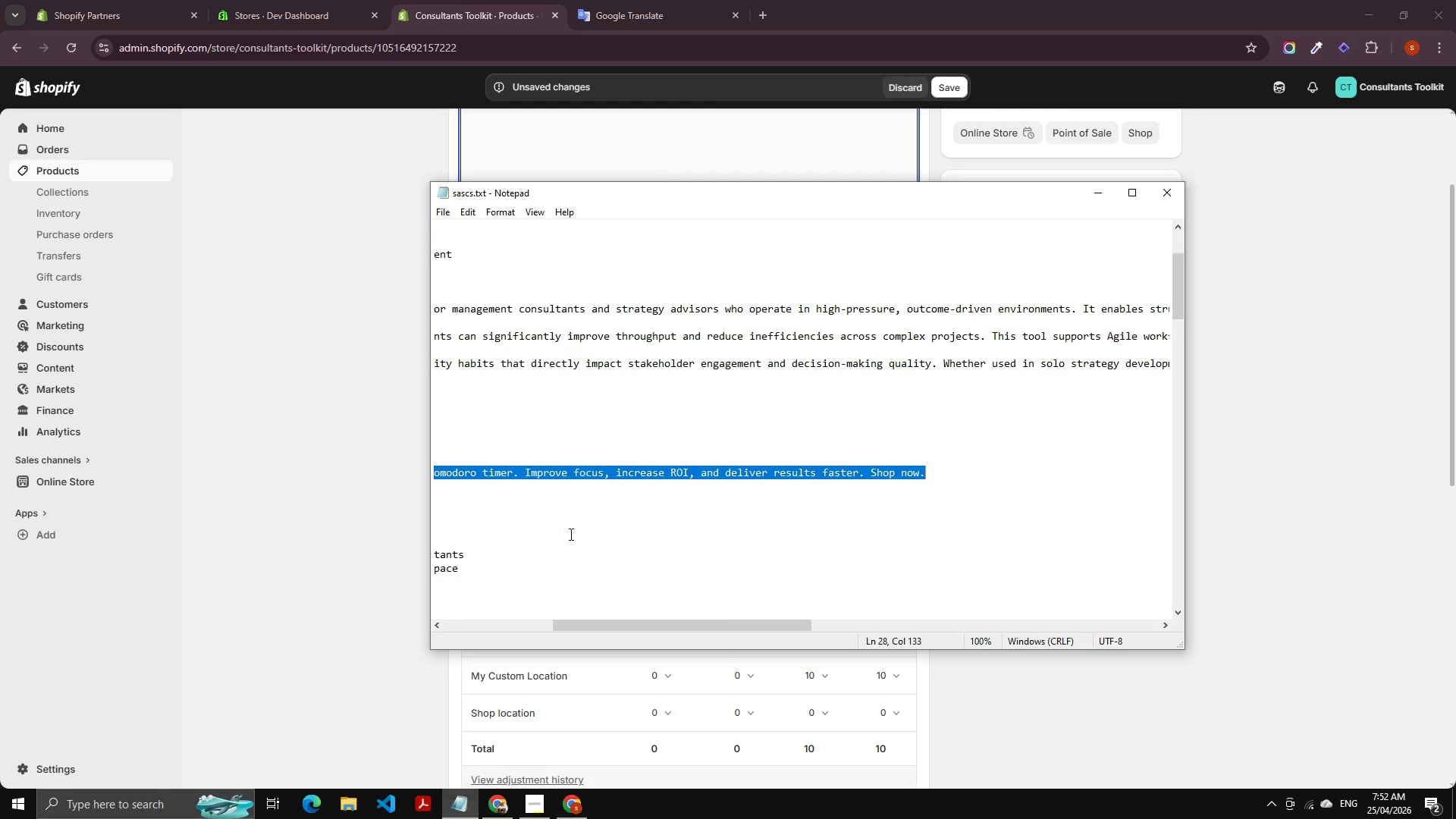 
hold_key(key=ShiftLeft, duration=0.44)
scroll: coordinate [643, 451], scroll_direction: up, amount: 9.0
 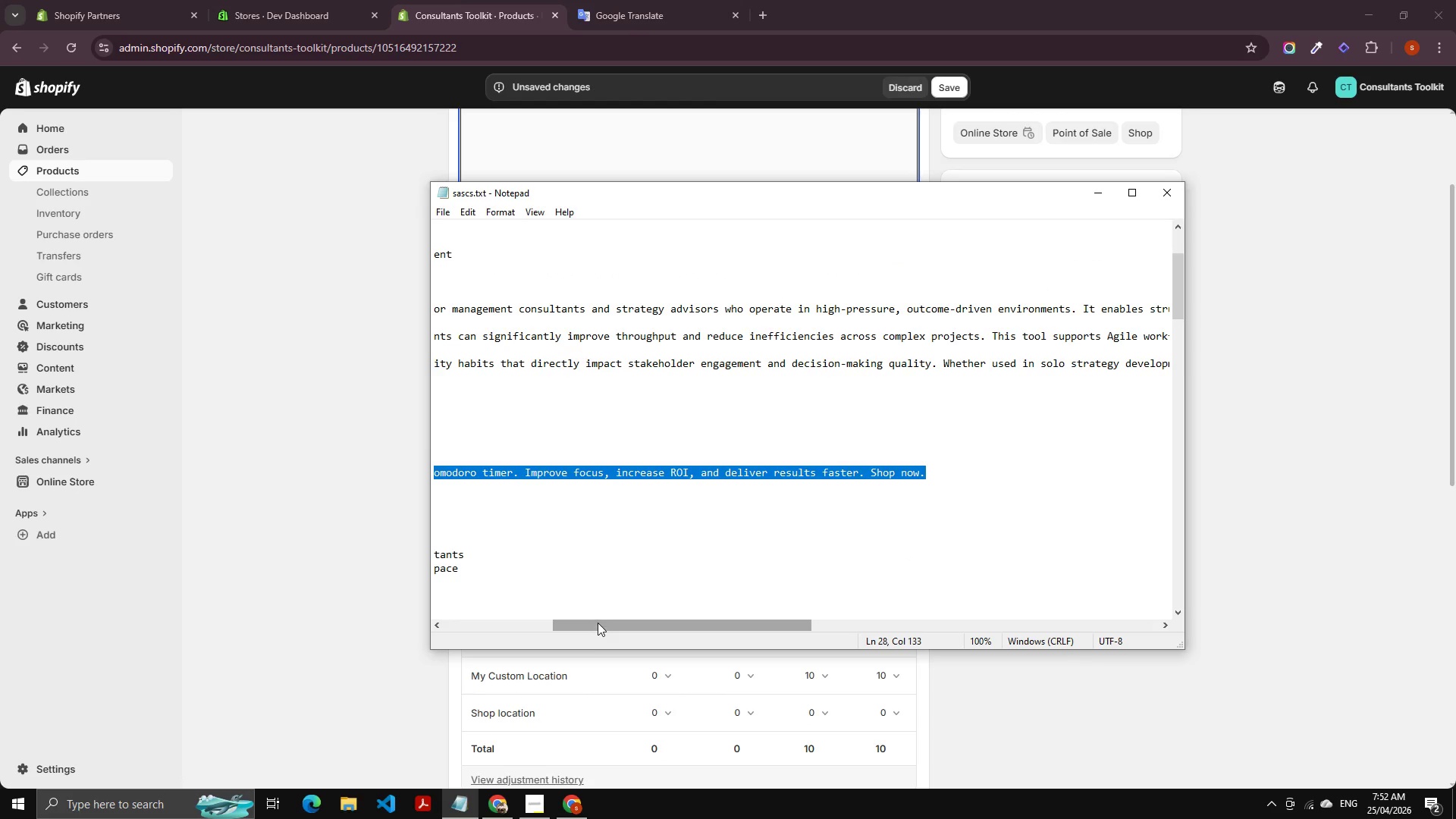 
left_click_drag(start_coordinate=[598, 623], to_coordinate=[424, 613])
 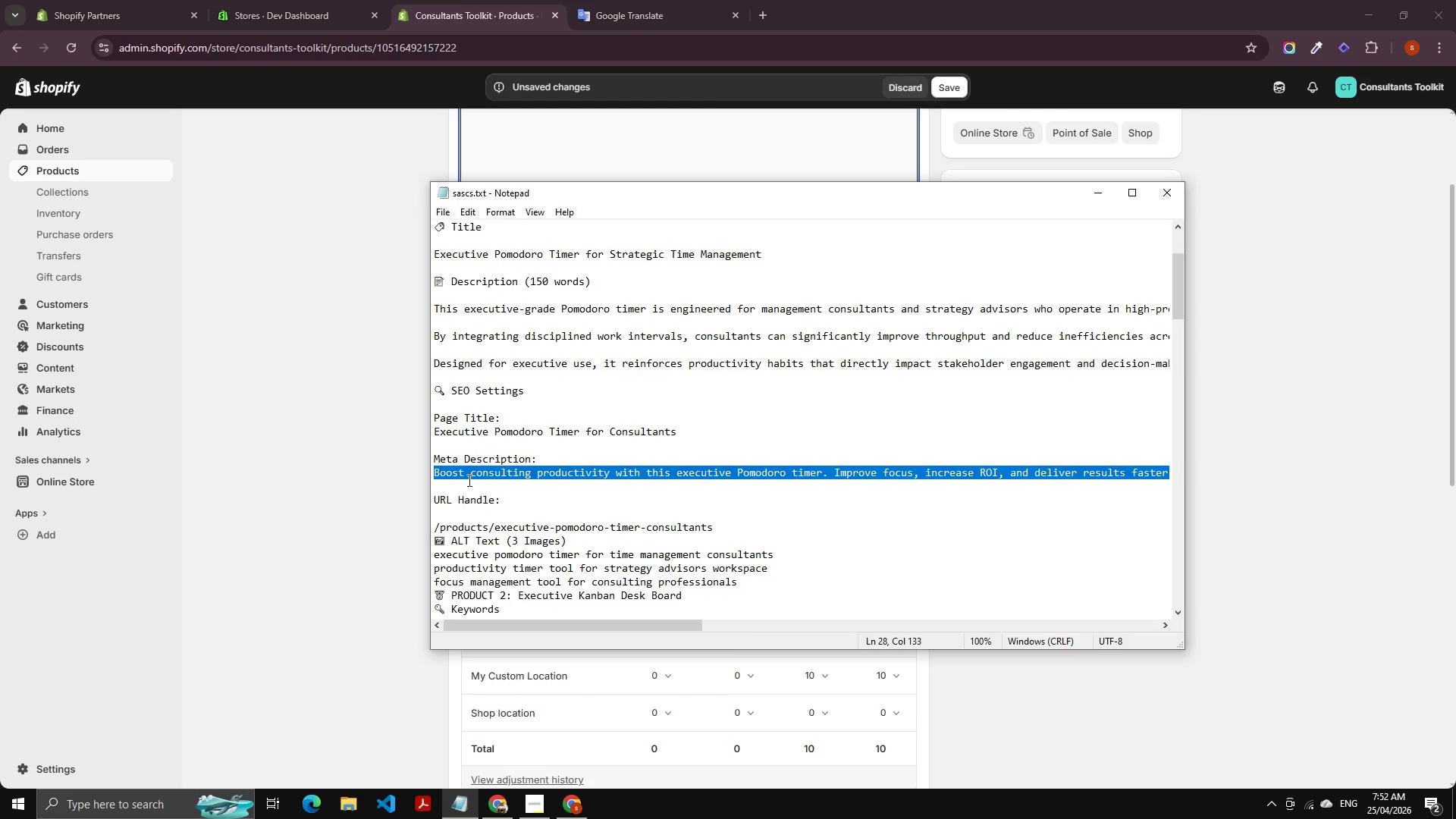 
left_click([482, 457])
 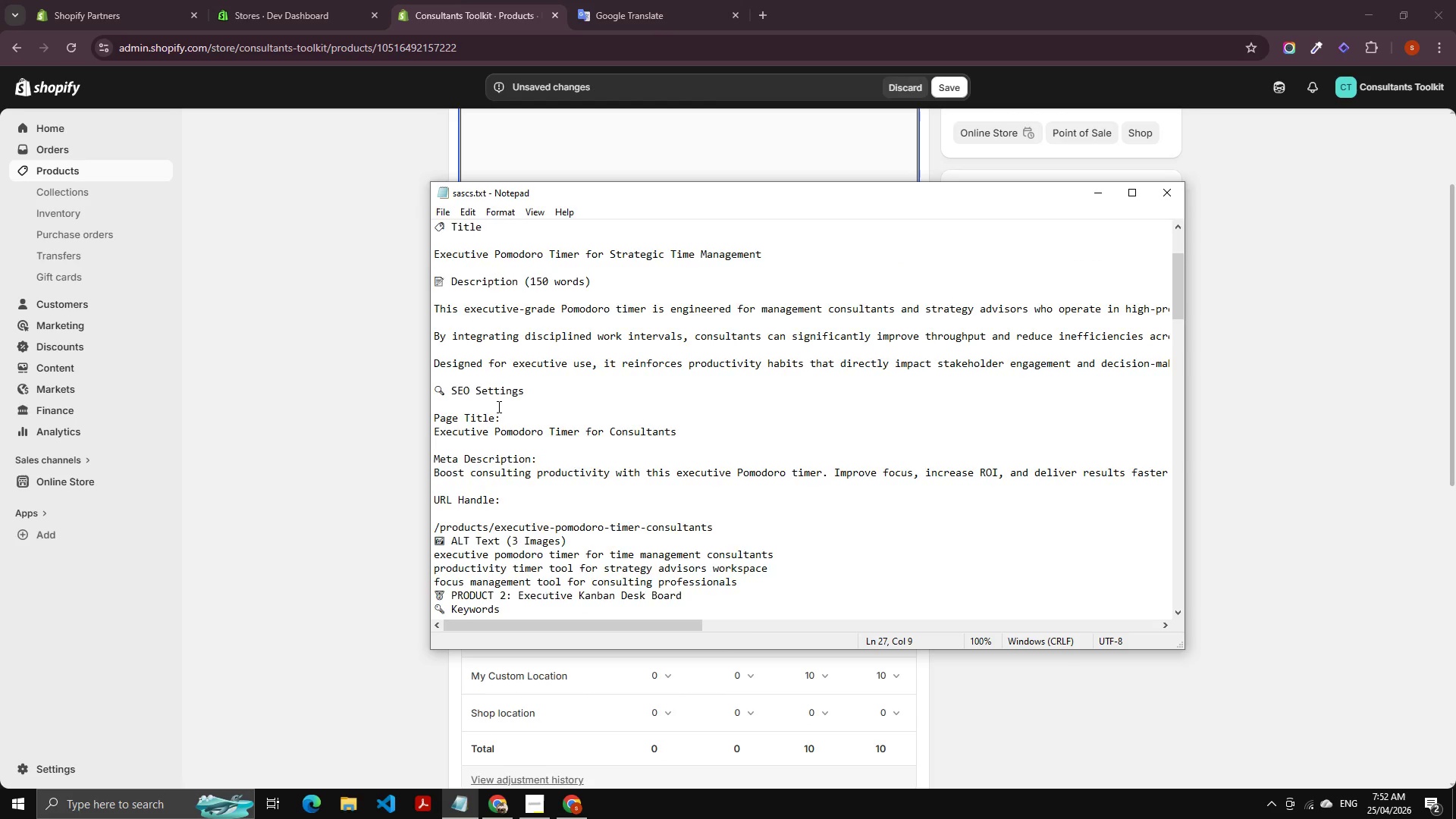 
scroll: coordinate [497, 410], scroll_direction: down, amount: 6.0
 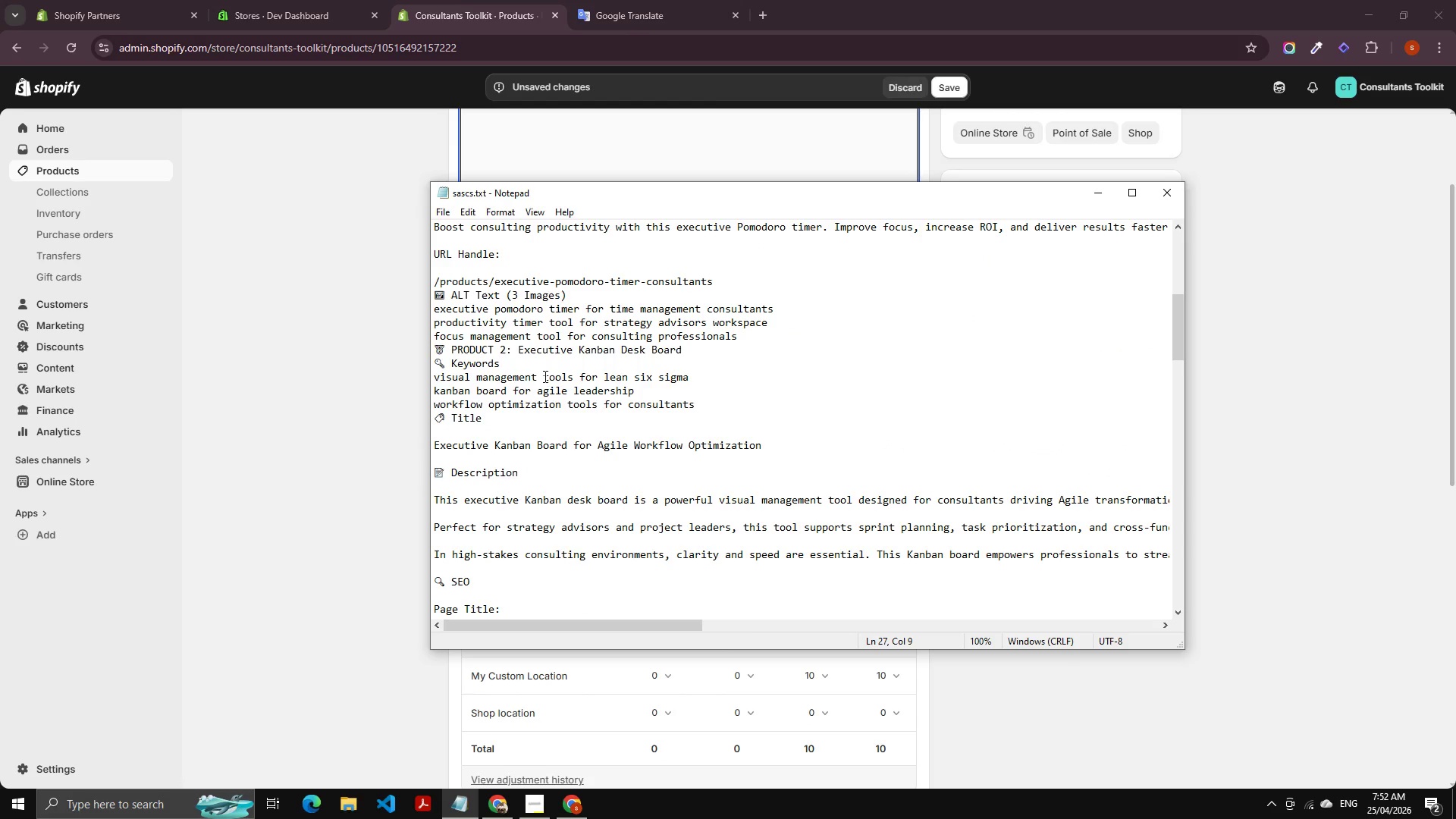 
left_click([544, 376])
 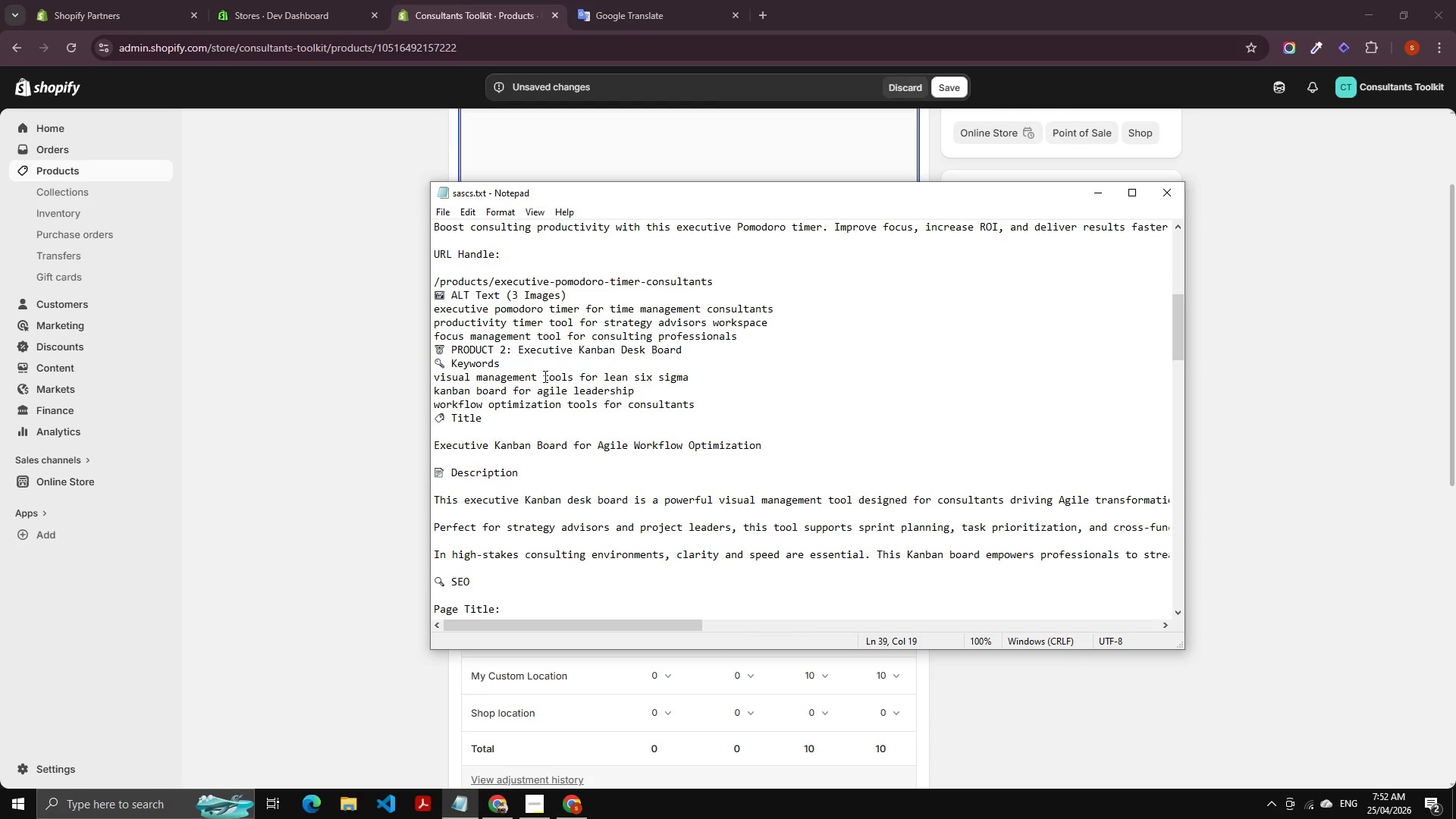 
scroll: coordinate [549, 364], scroll_direction: down, amount: 3.0
 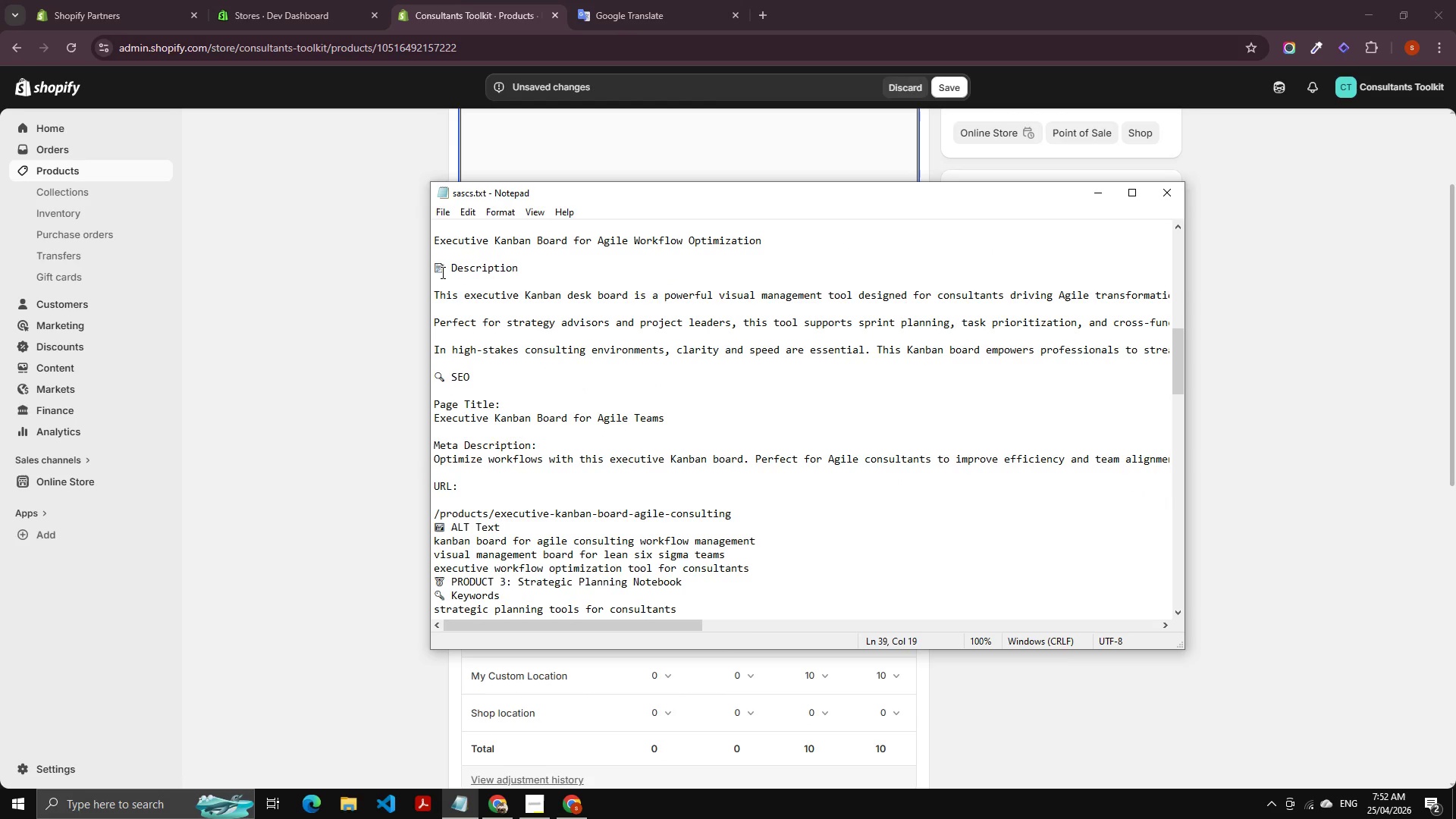 
left_click_drag(start_coordinate=[438, 282], to_coordinate=[441, 362])
 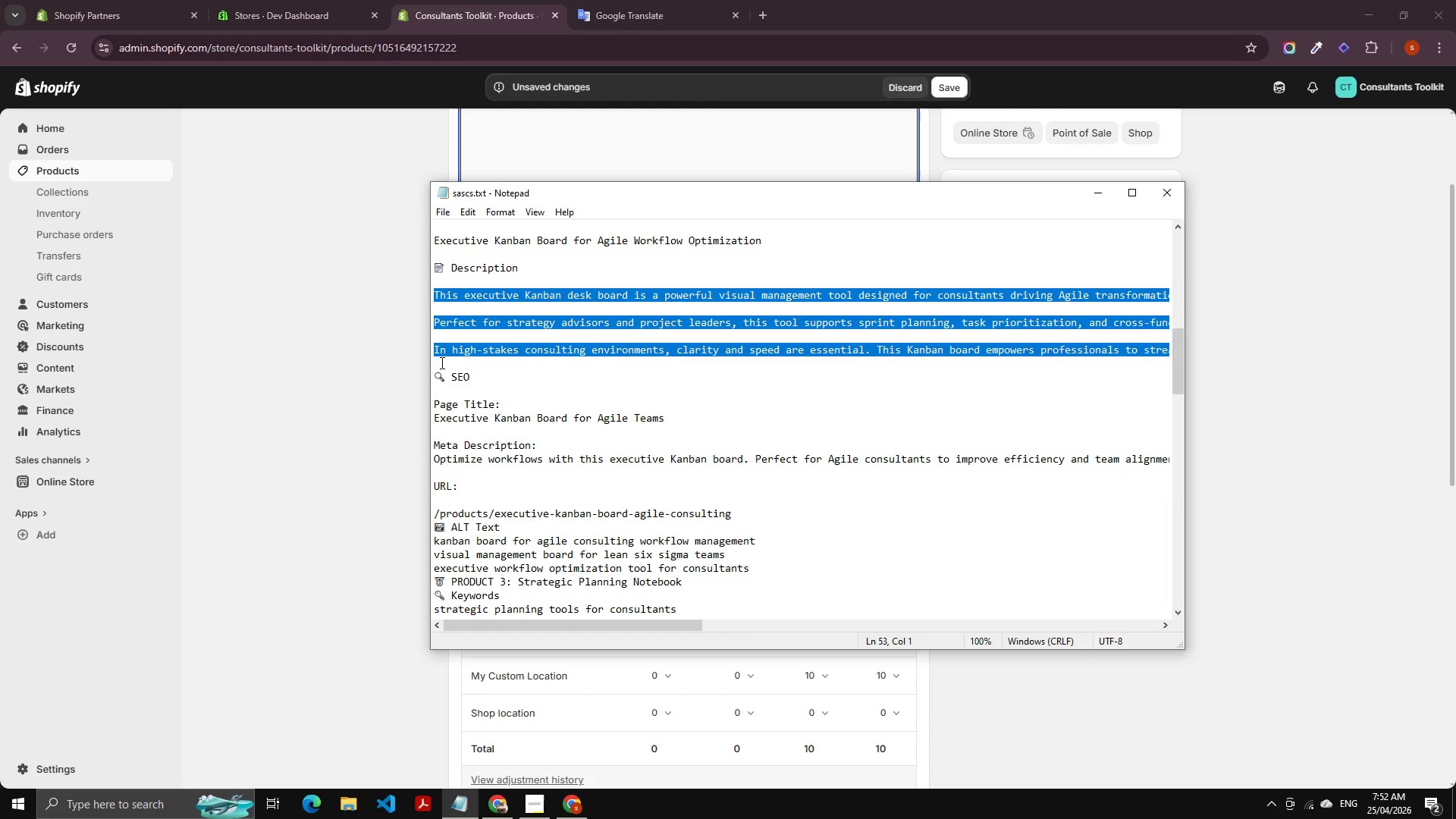 
key(Control+C)
 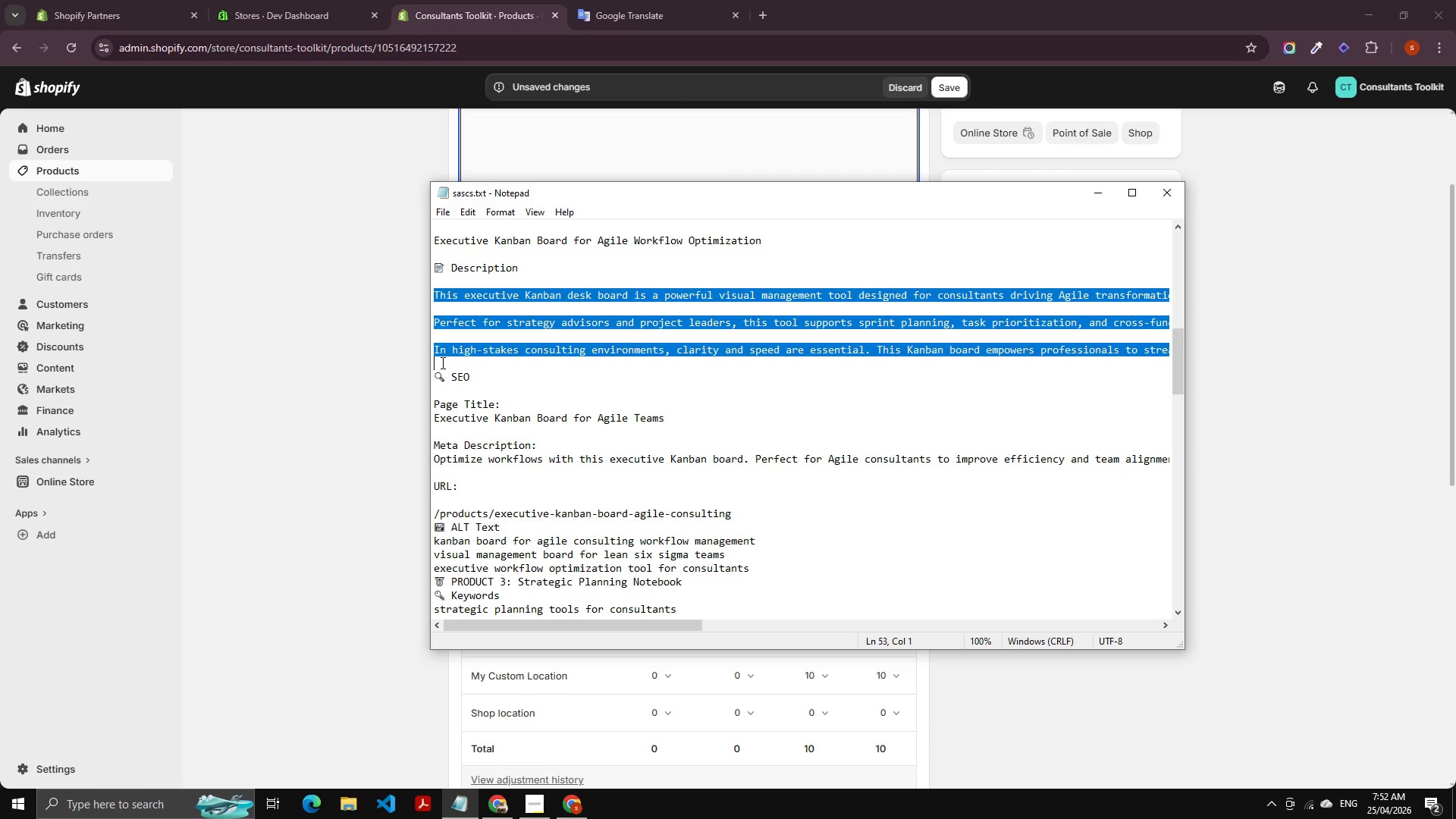 
key(Control+C)
 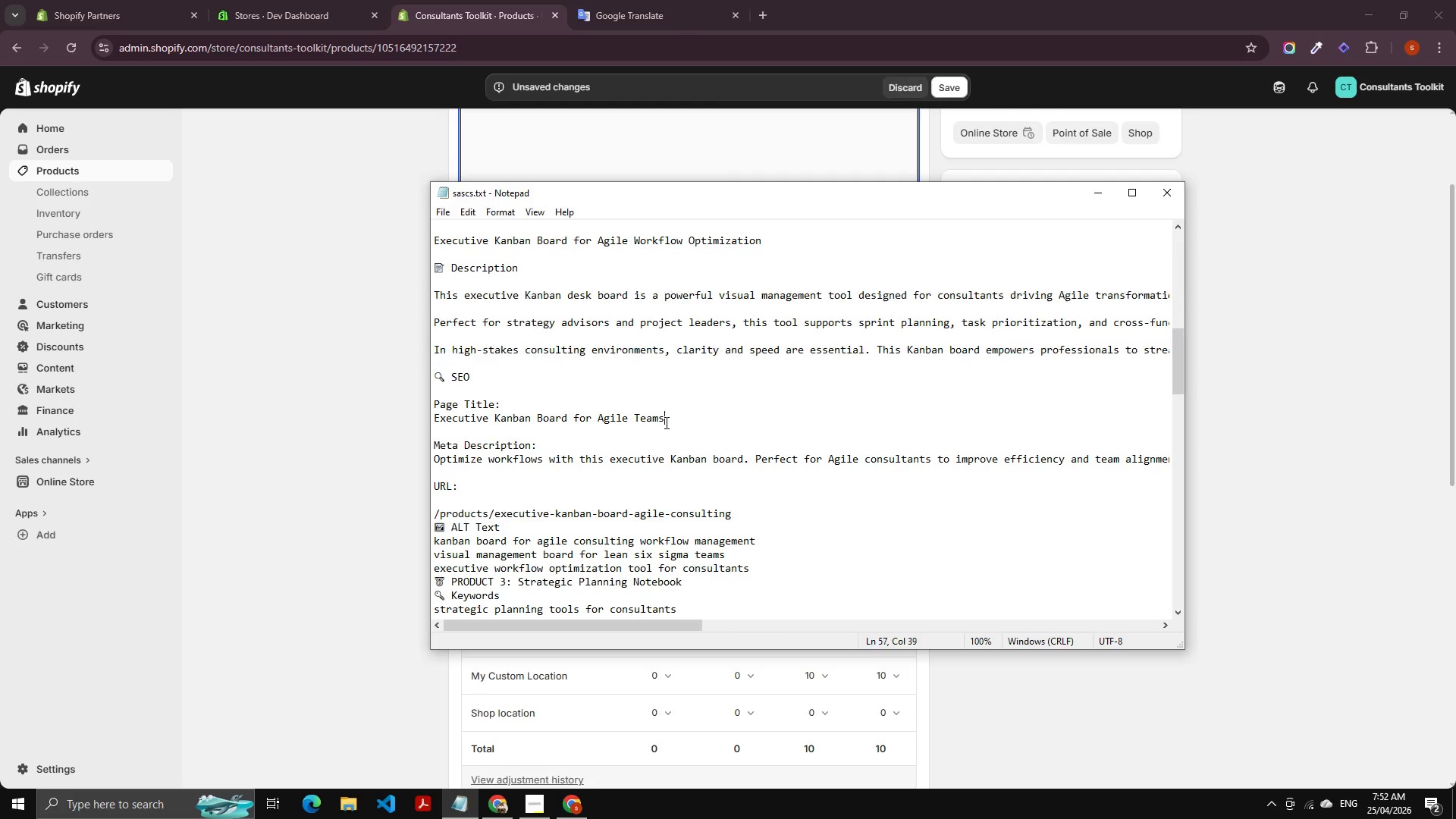 
left_click_drag(start_coordinate=[675, 420], to_coordinate=[419, 410])
 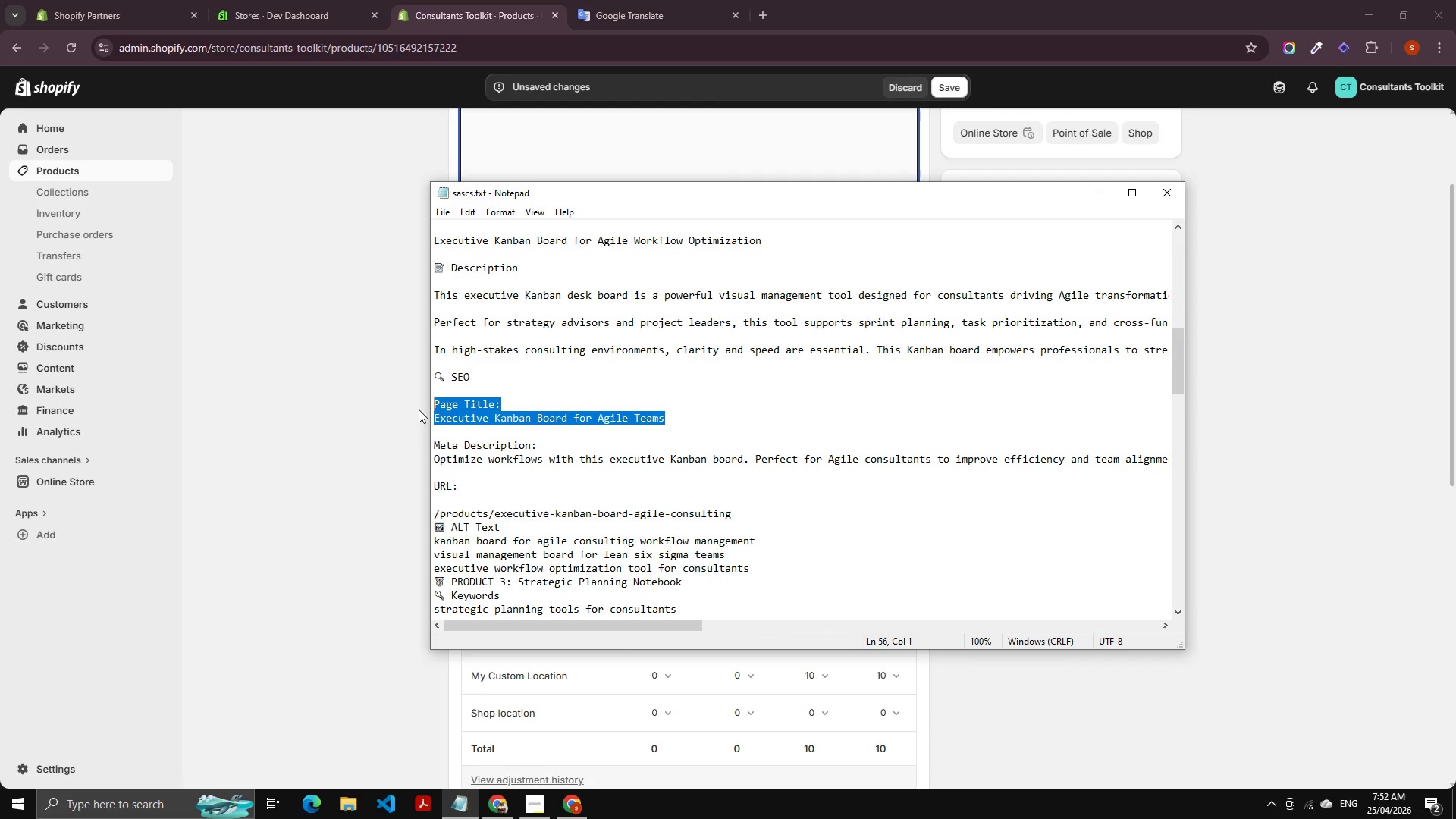 
hold_key(key=ControlLeft, duration=0.31)
 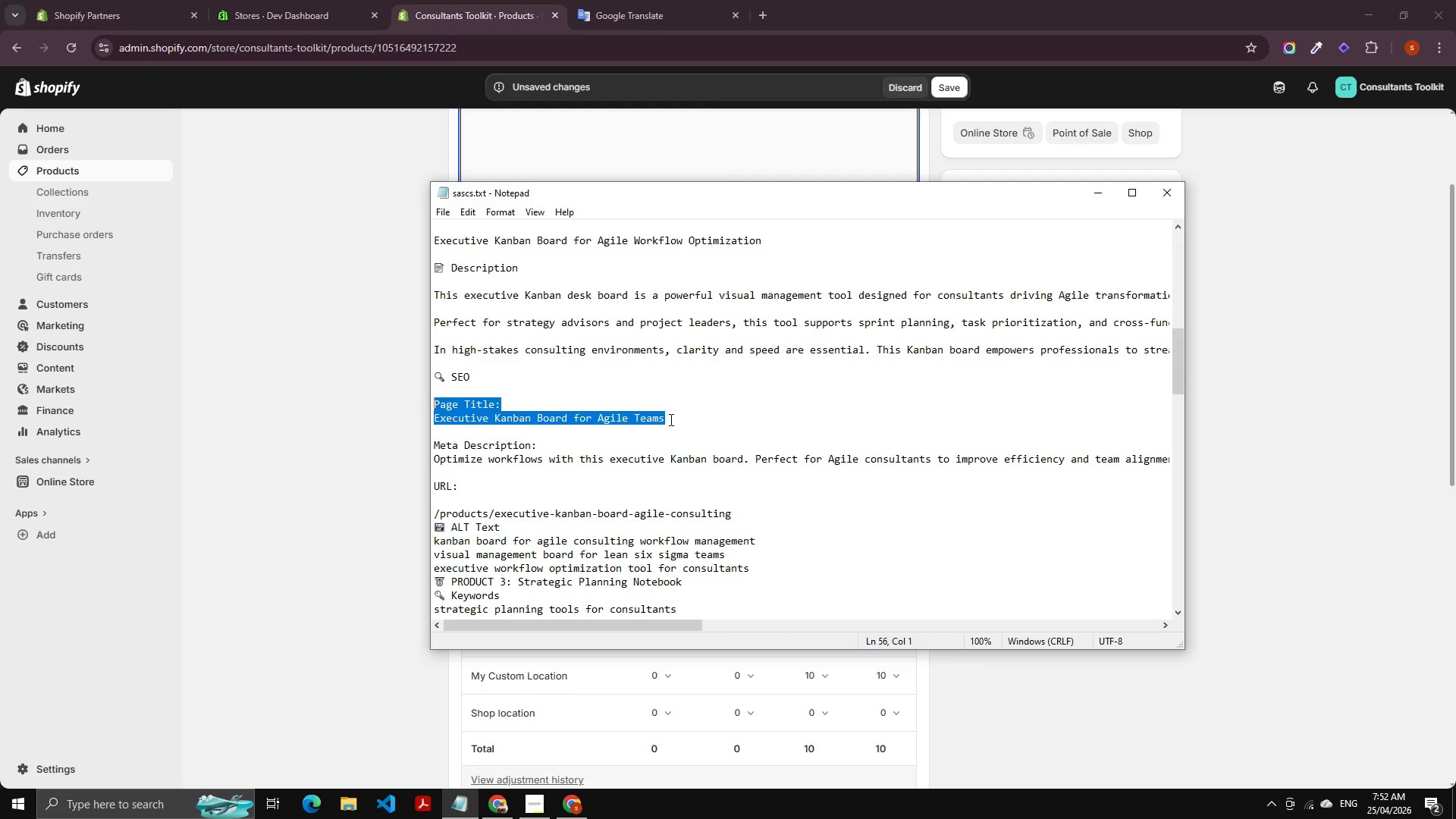 
left_click([670, 419])
 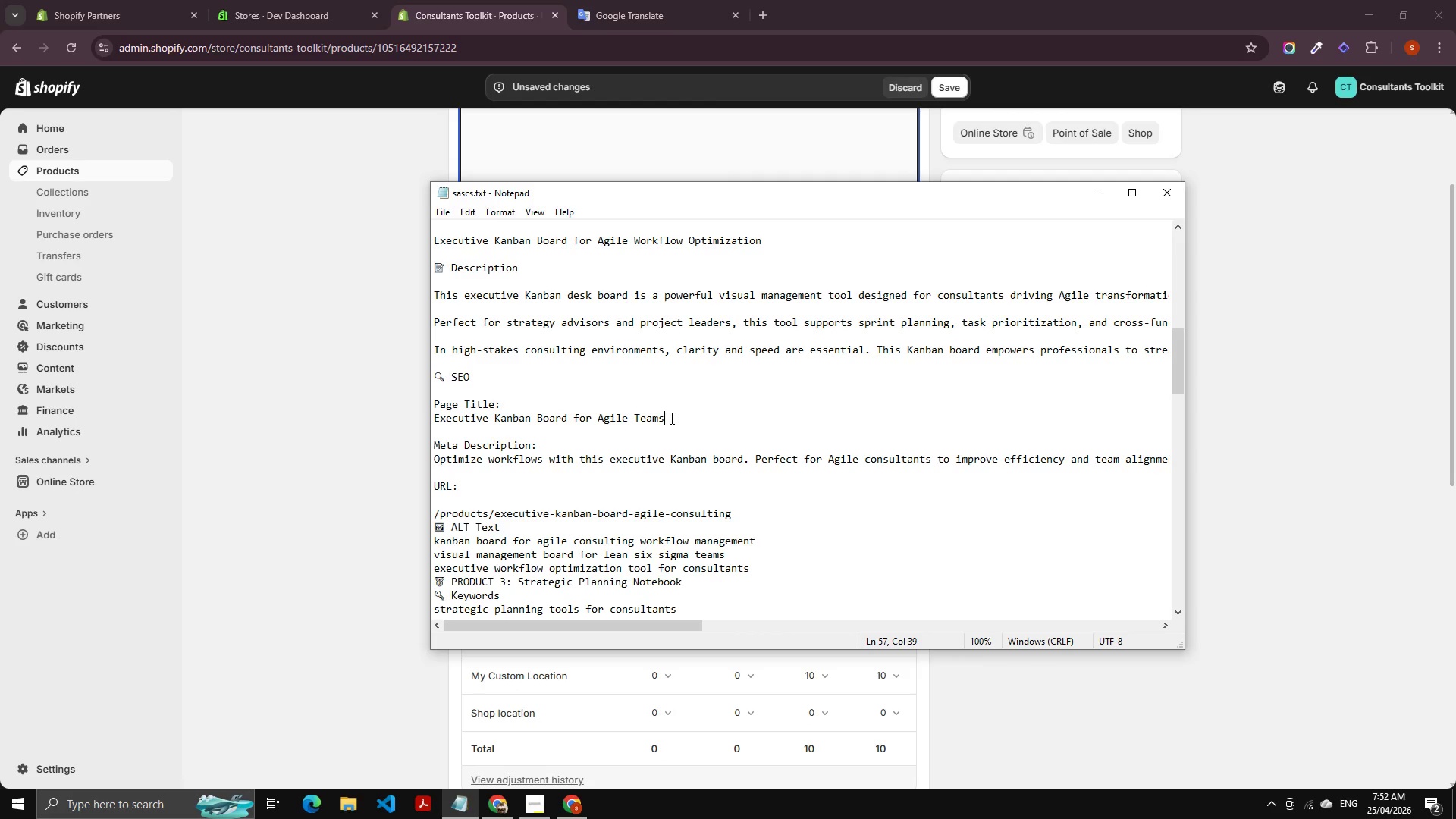 
left_click_drag(start_coordinate=[667, 418], to_coordinate=[398, 417])
 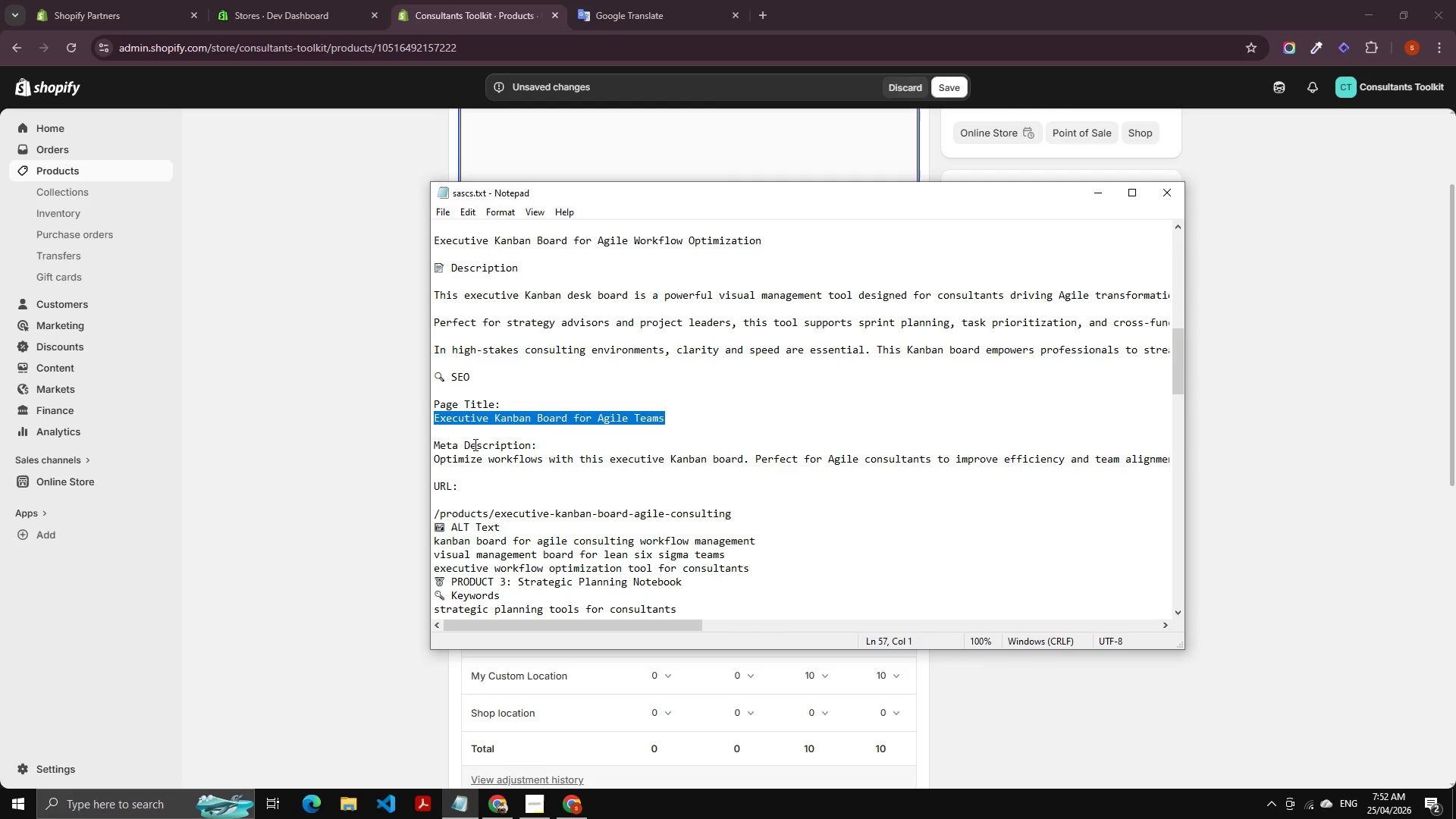 
key(Control+C)
 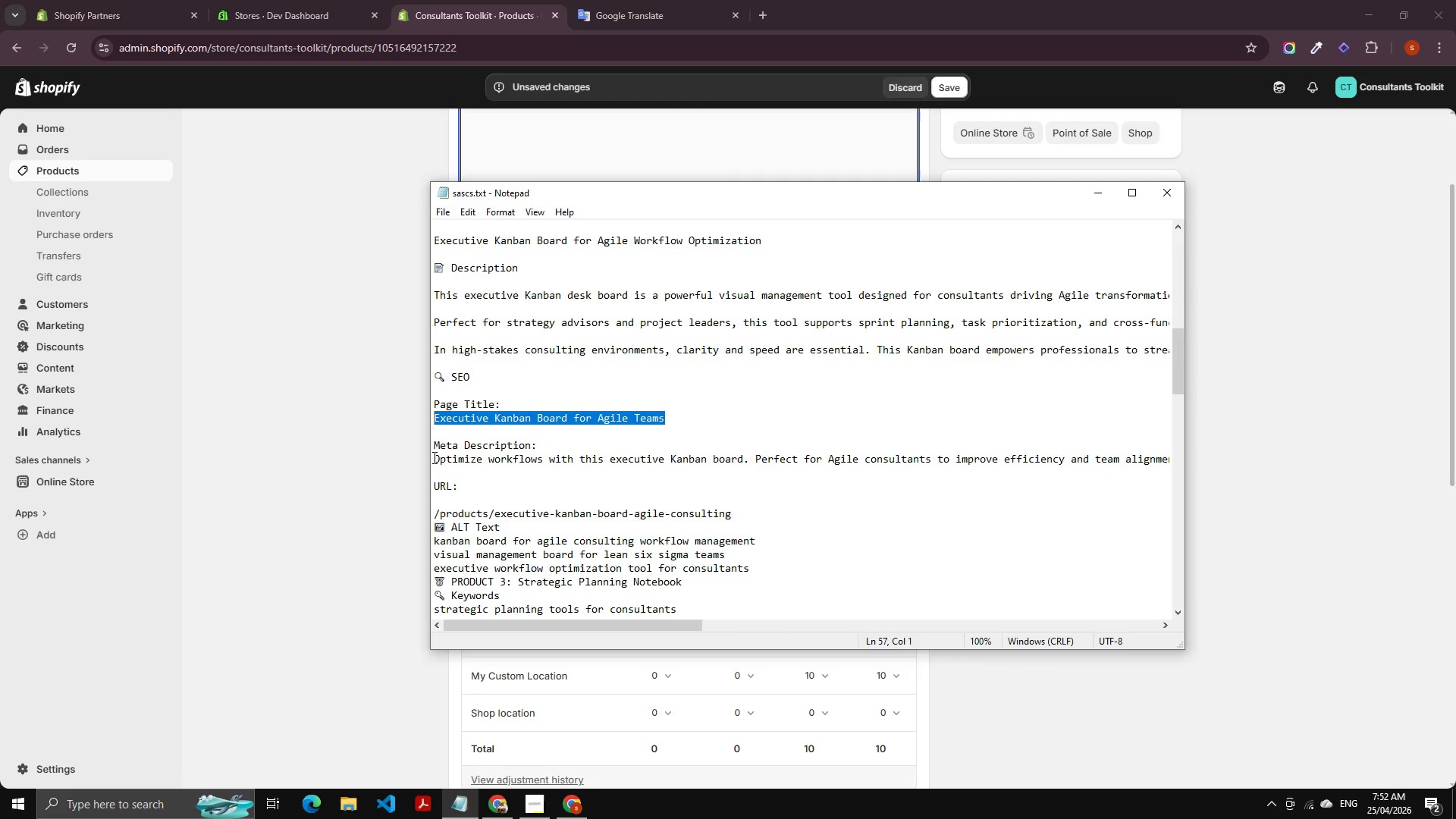 
left_click_drag(start_coordinate=[433, 457], to_coordinate=[508, 460])
 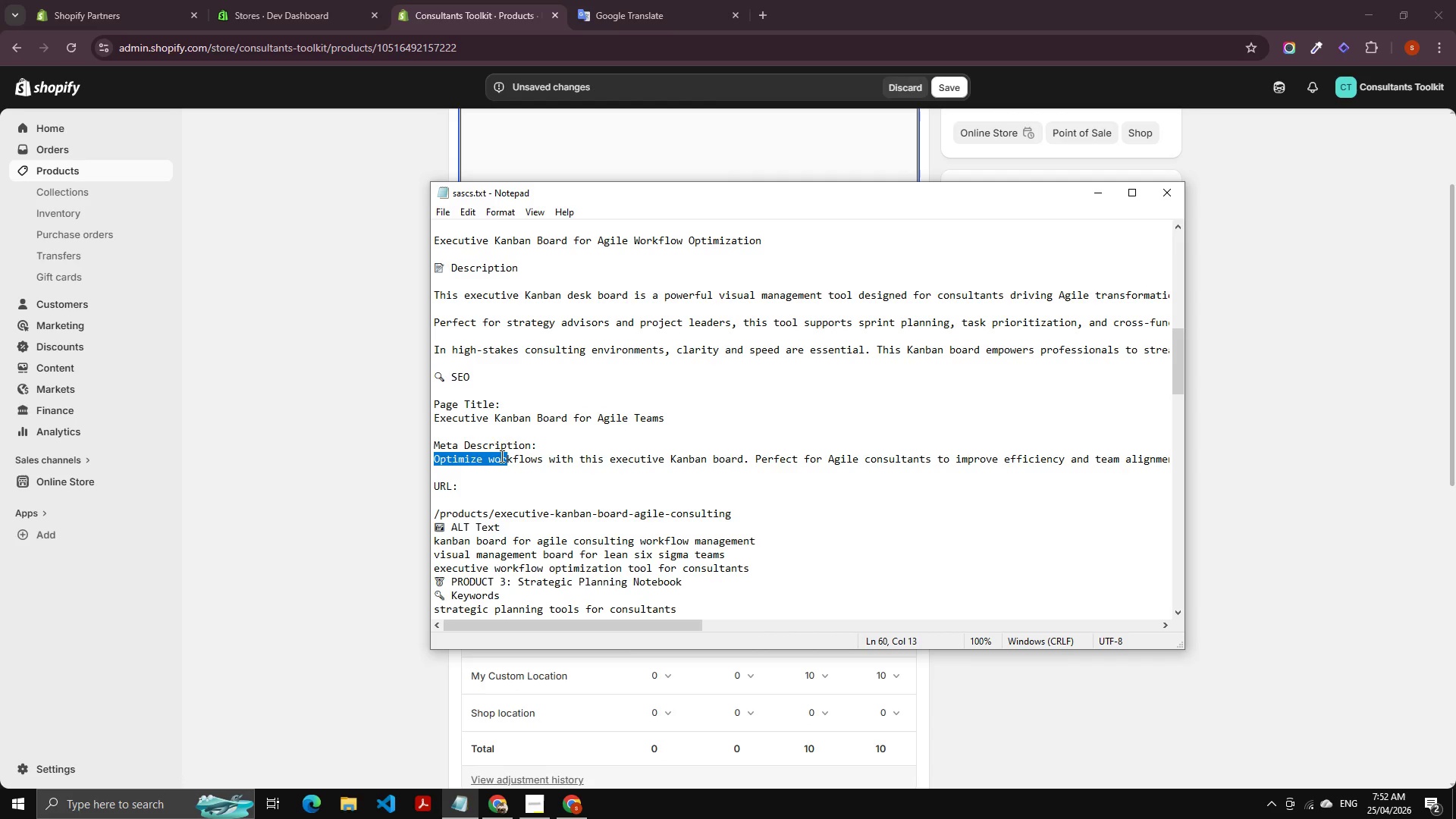 
key(Shift+End)
 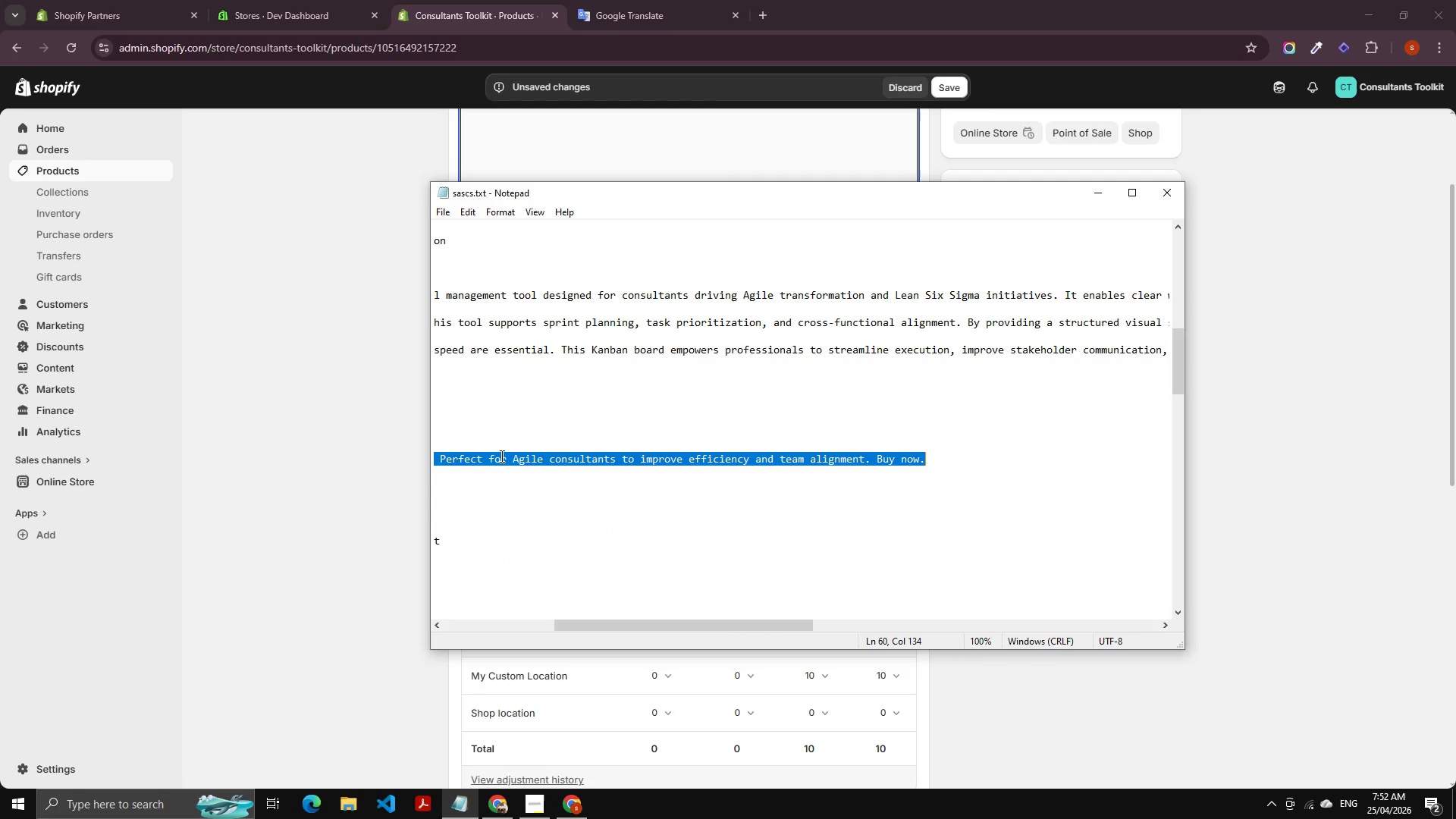 
key(Control+C)
 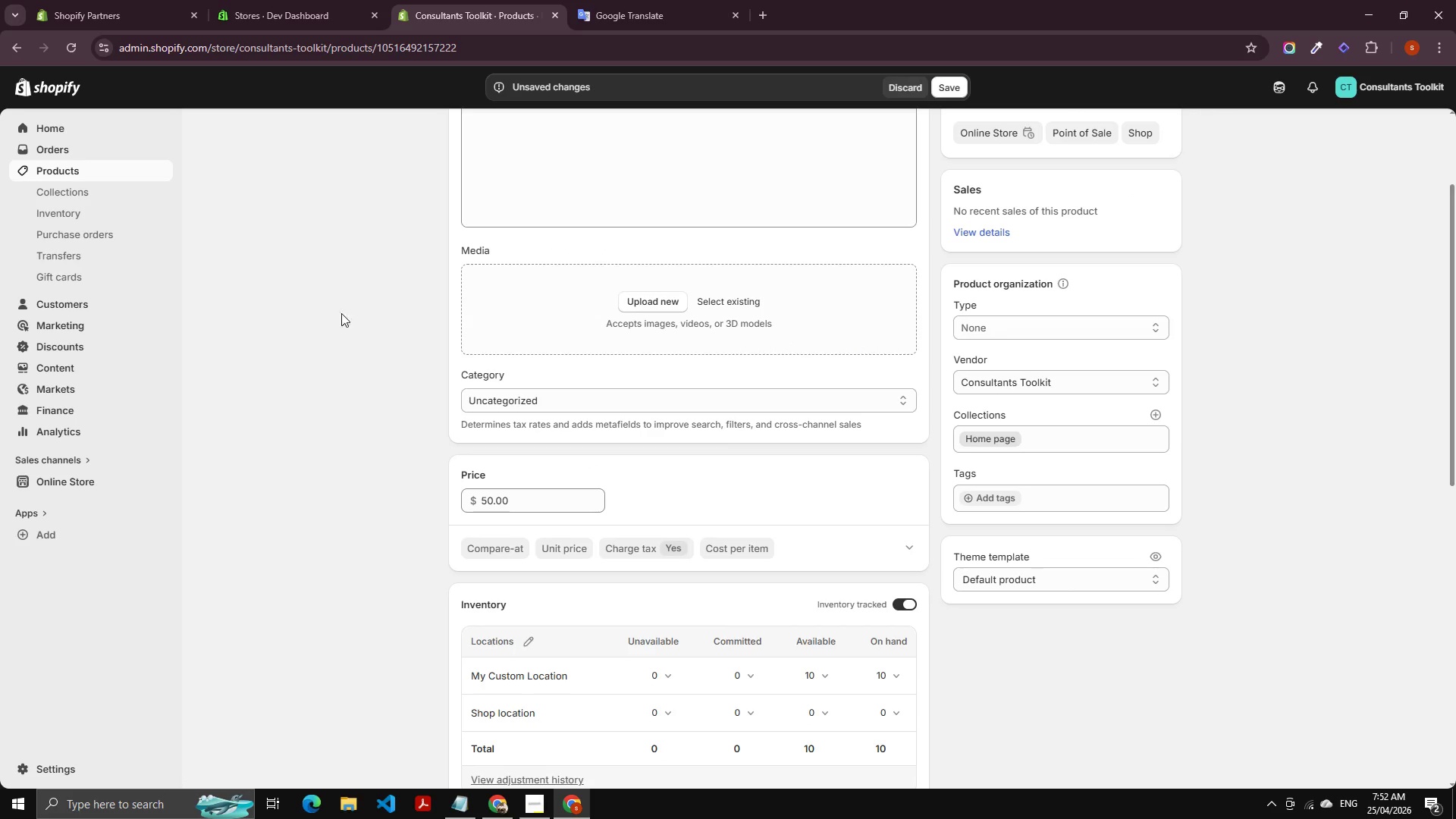 
scroll: coordinate [582, 340], scroll_direction: up, amount: 8.0
 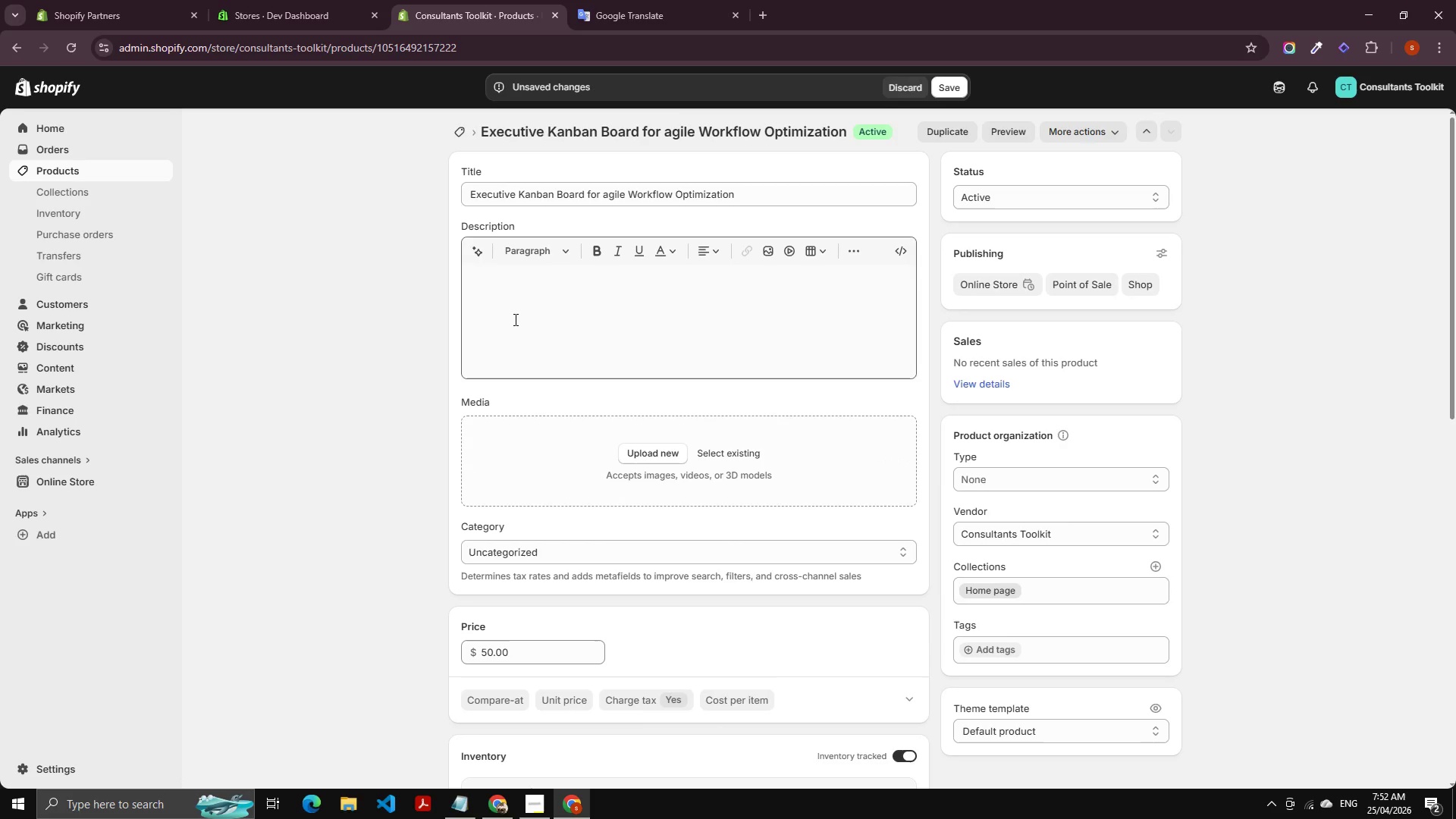 
left_click([514, 319])
 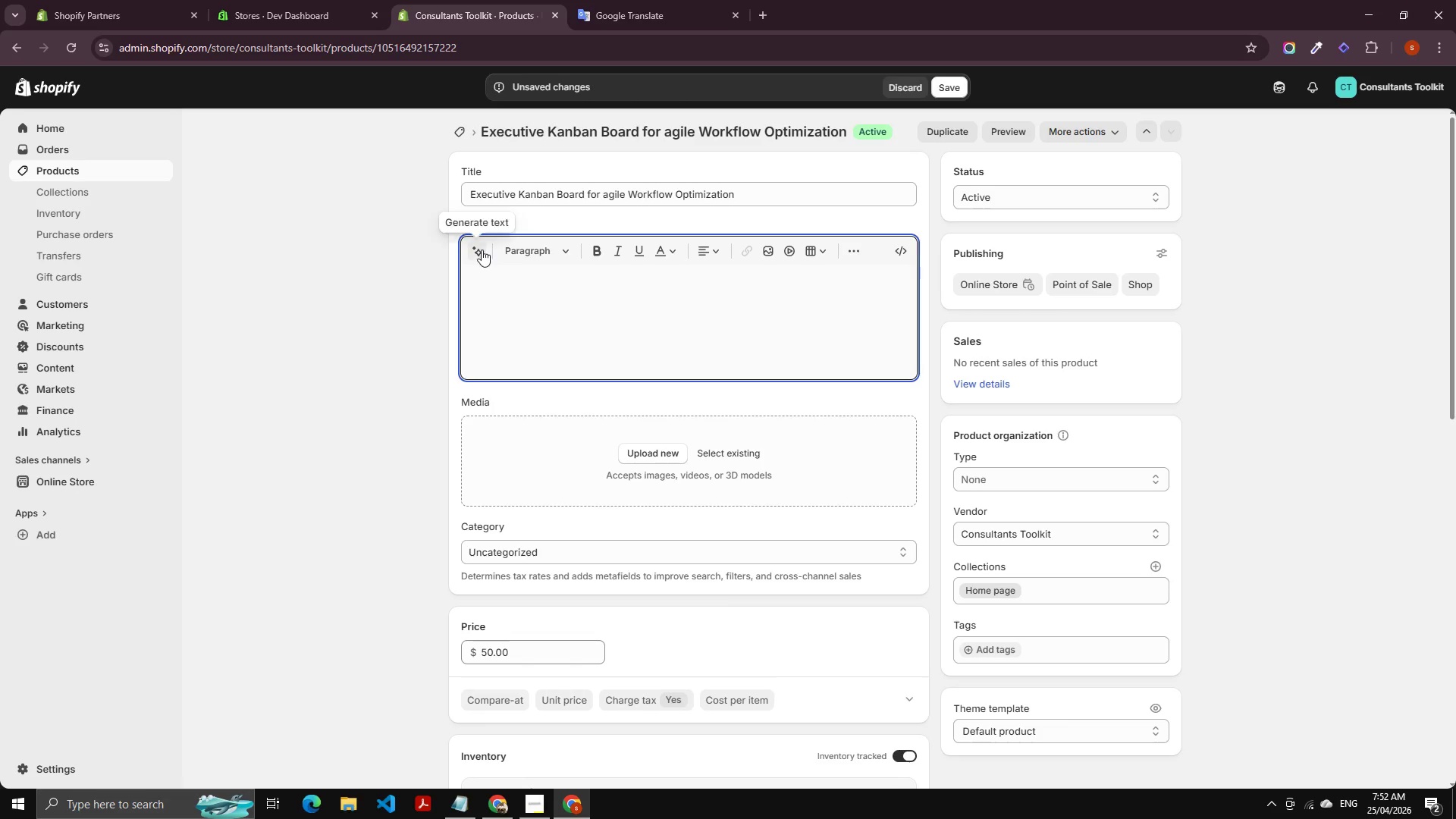 
left_click([482, 249])
 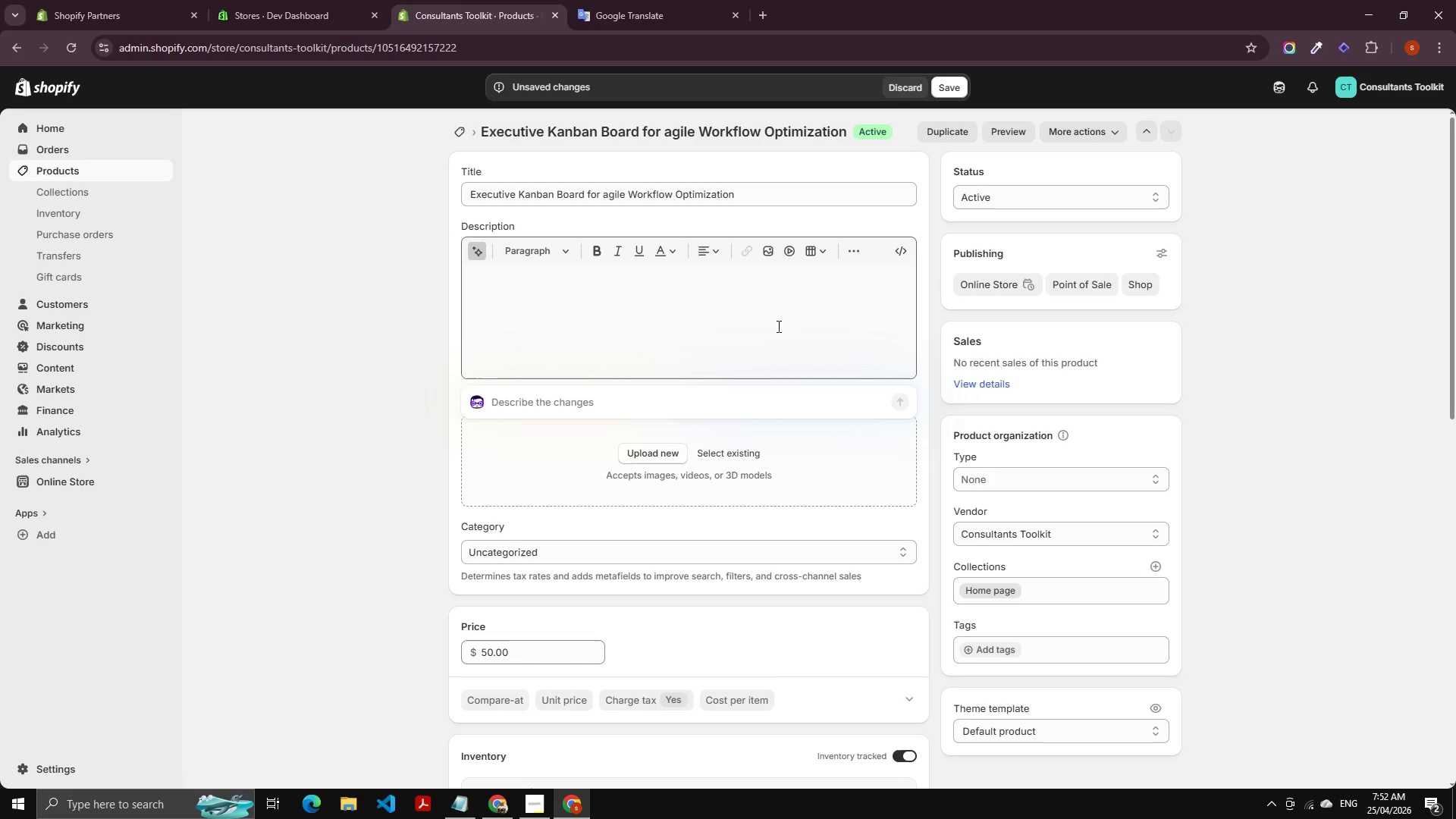 
left_click([588, 295])
 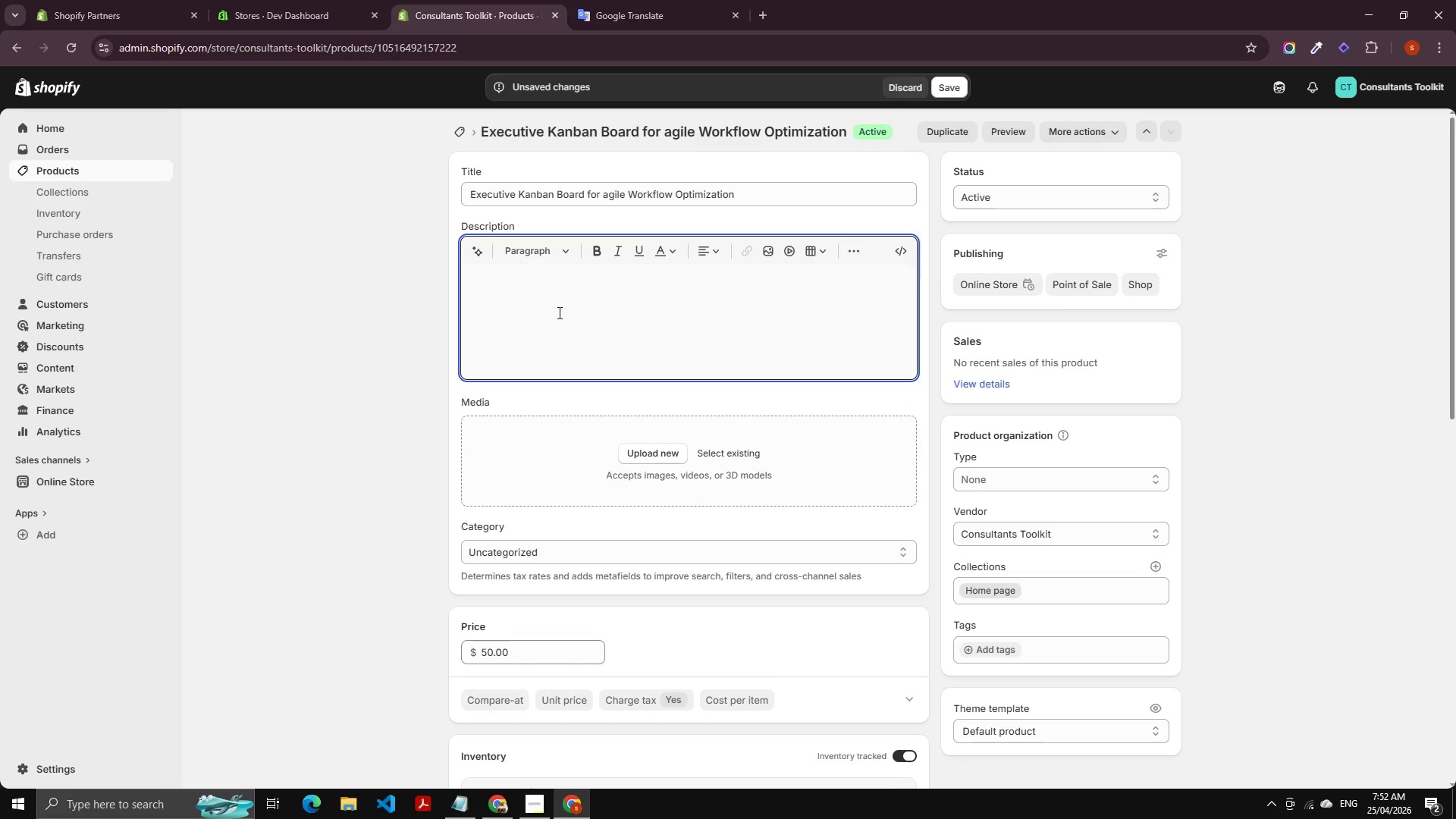 
key(Meta+V)
 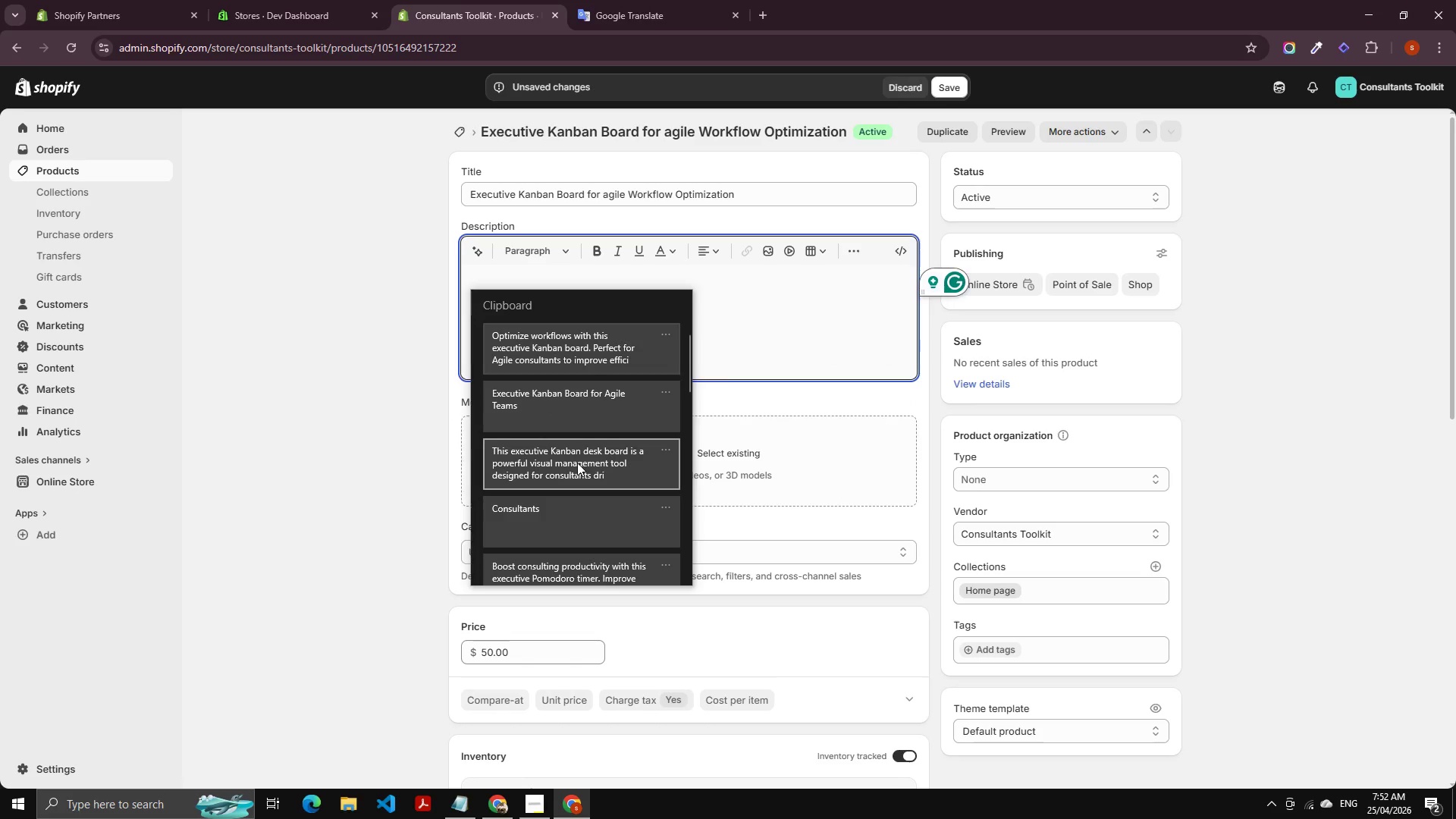 
left_click([577, 463])
 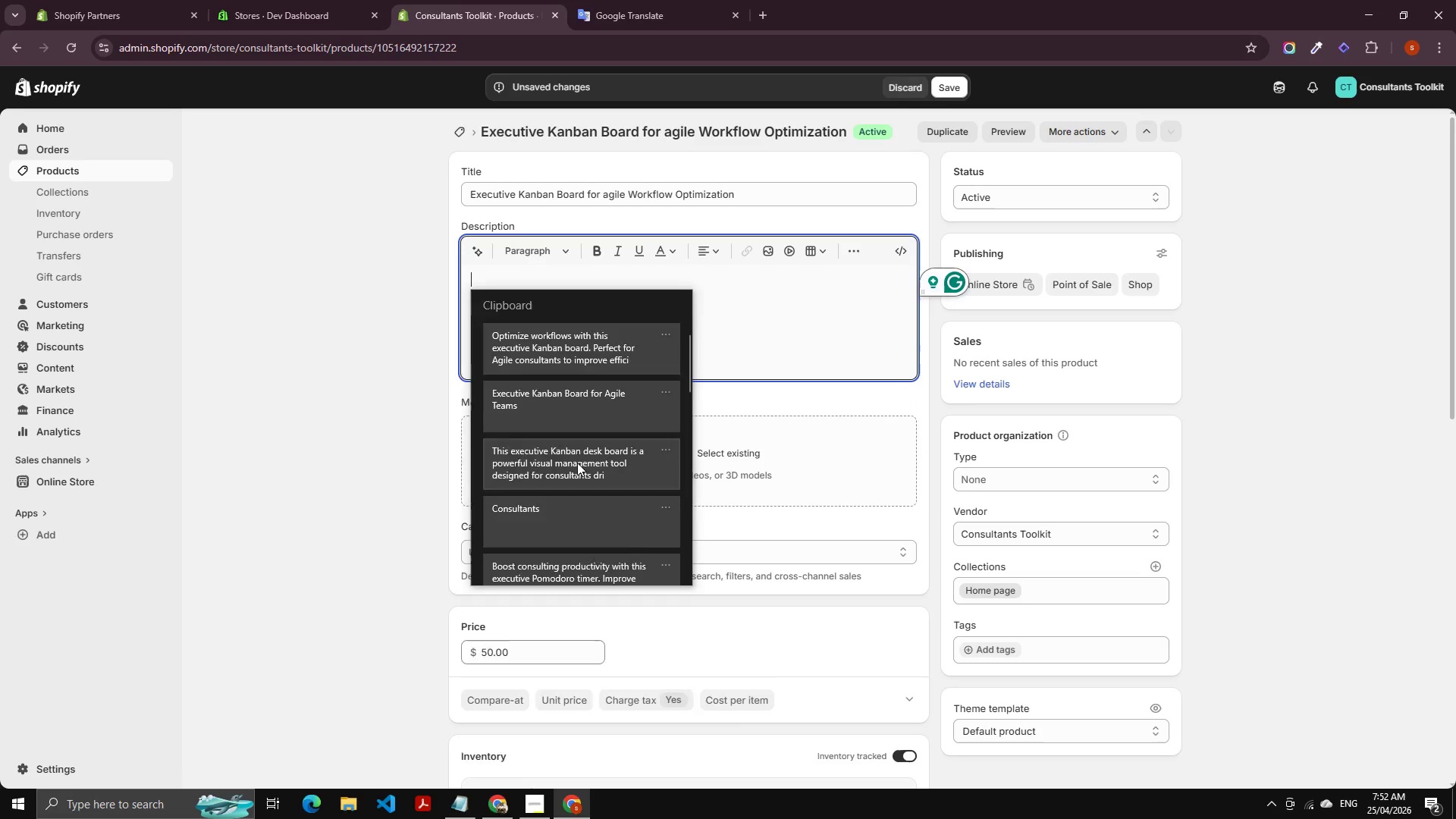 
key(Control+ControlLeft)
 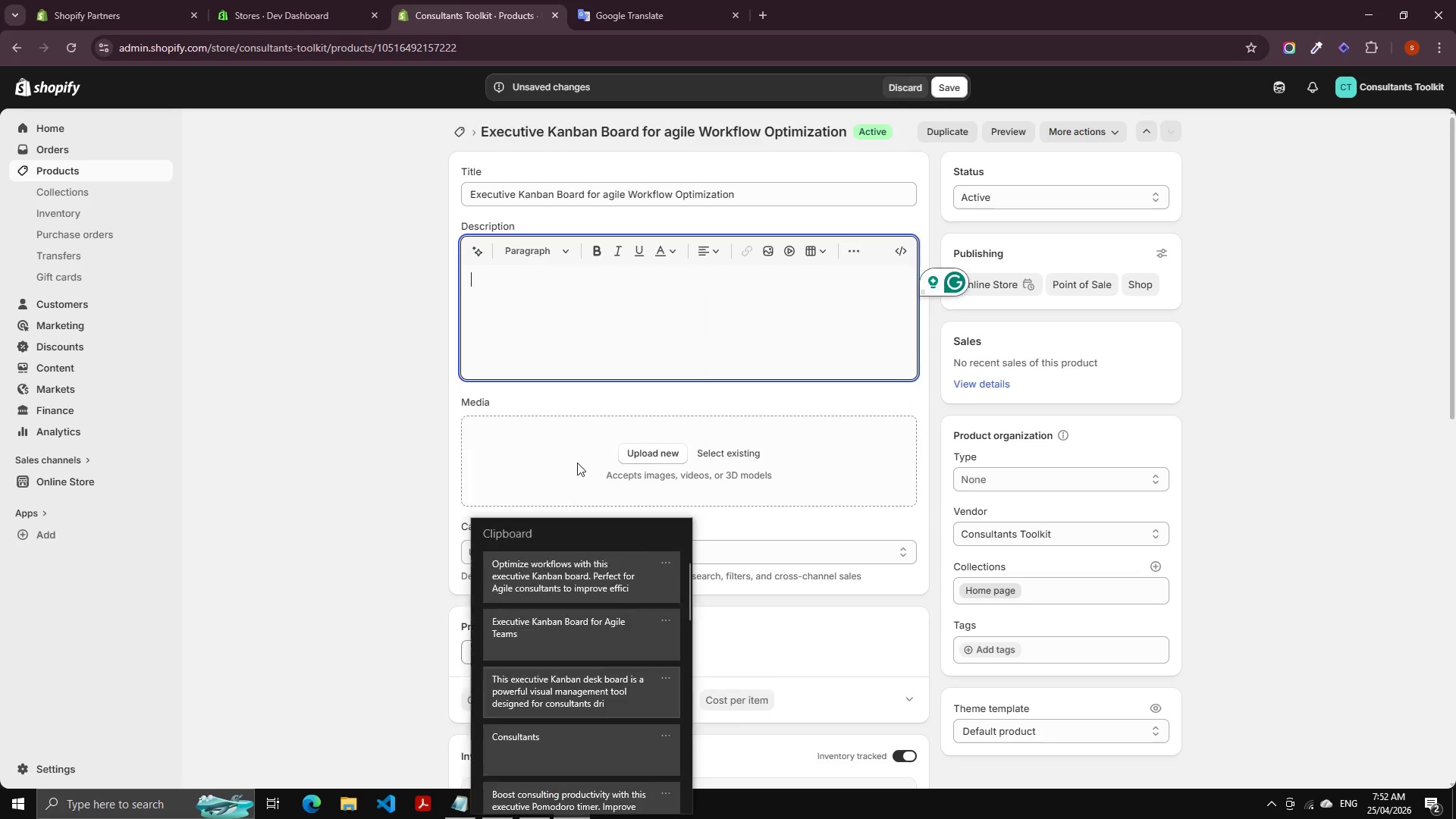 
scroll: coordinate [663, 369], scroll_direction: down, amount: 1.0
 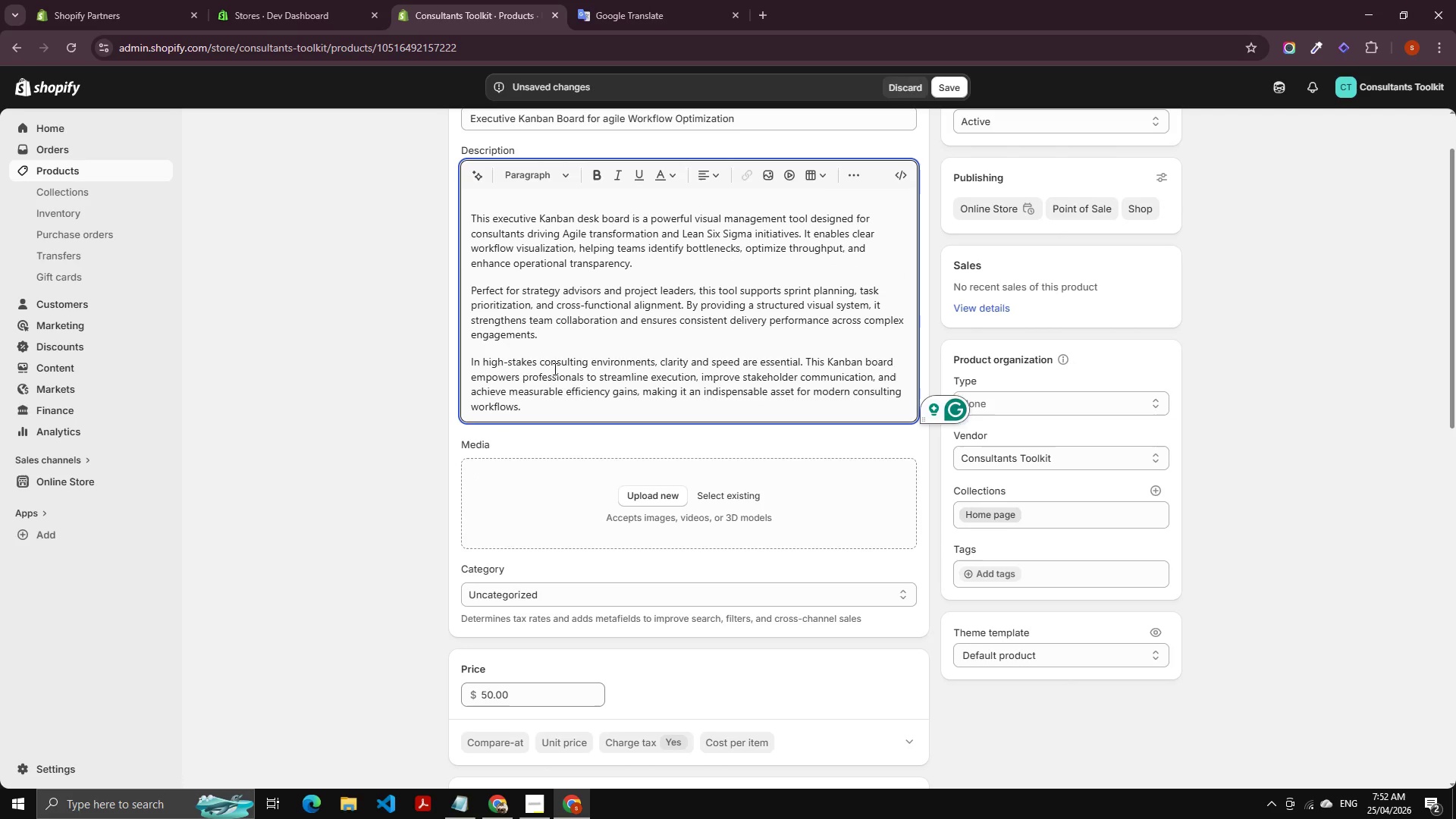 
scroll: coordinate [554, 369], scroll_direction: up, amount: 3.0
 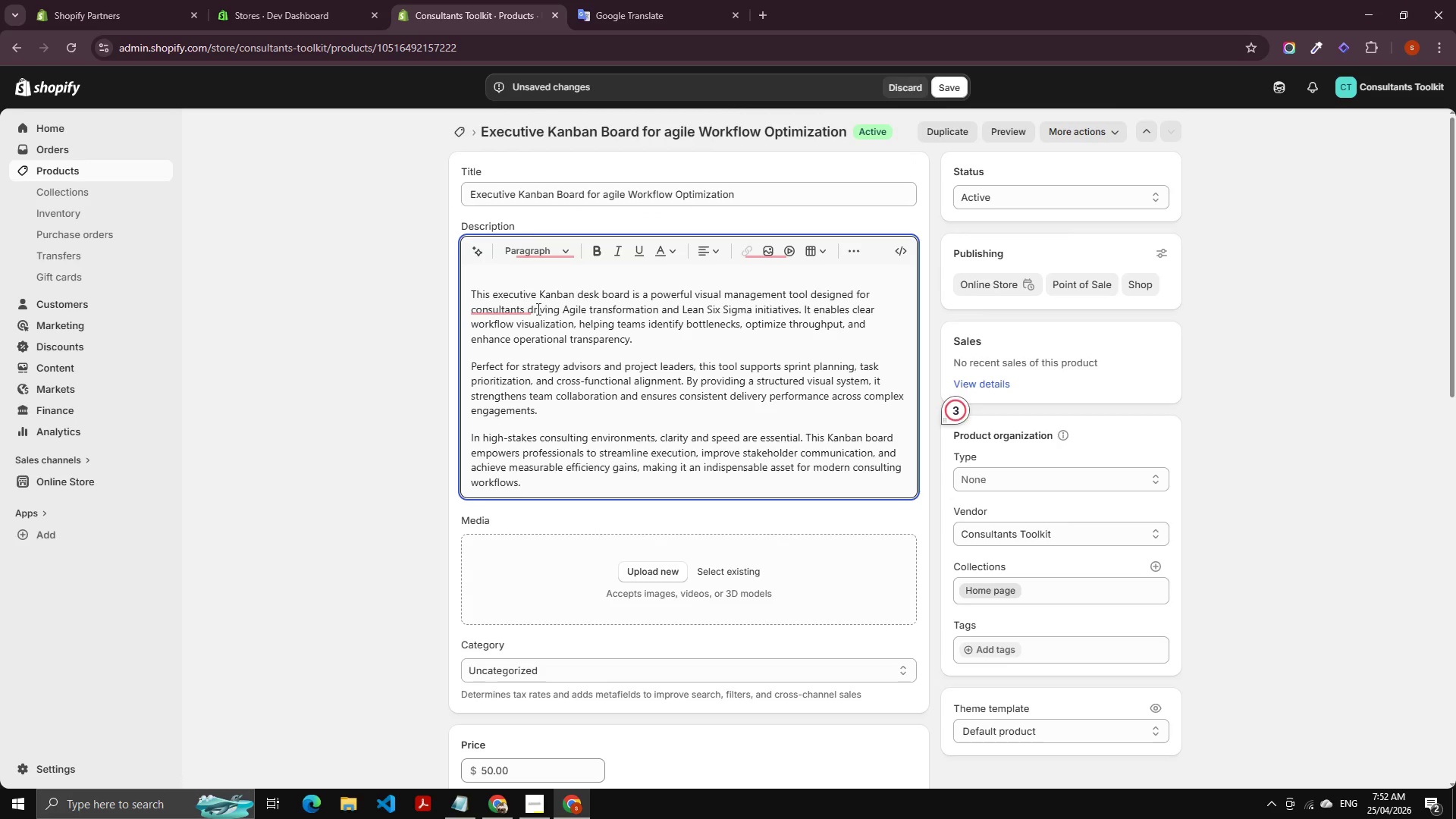 
left_click([512, 309])
 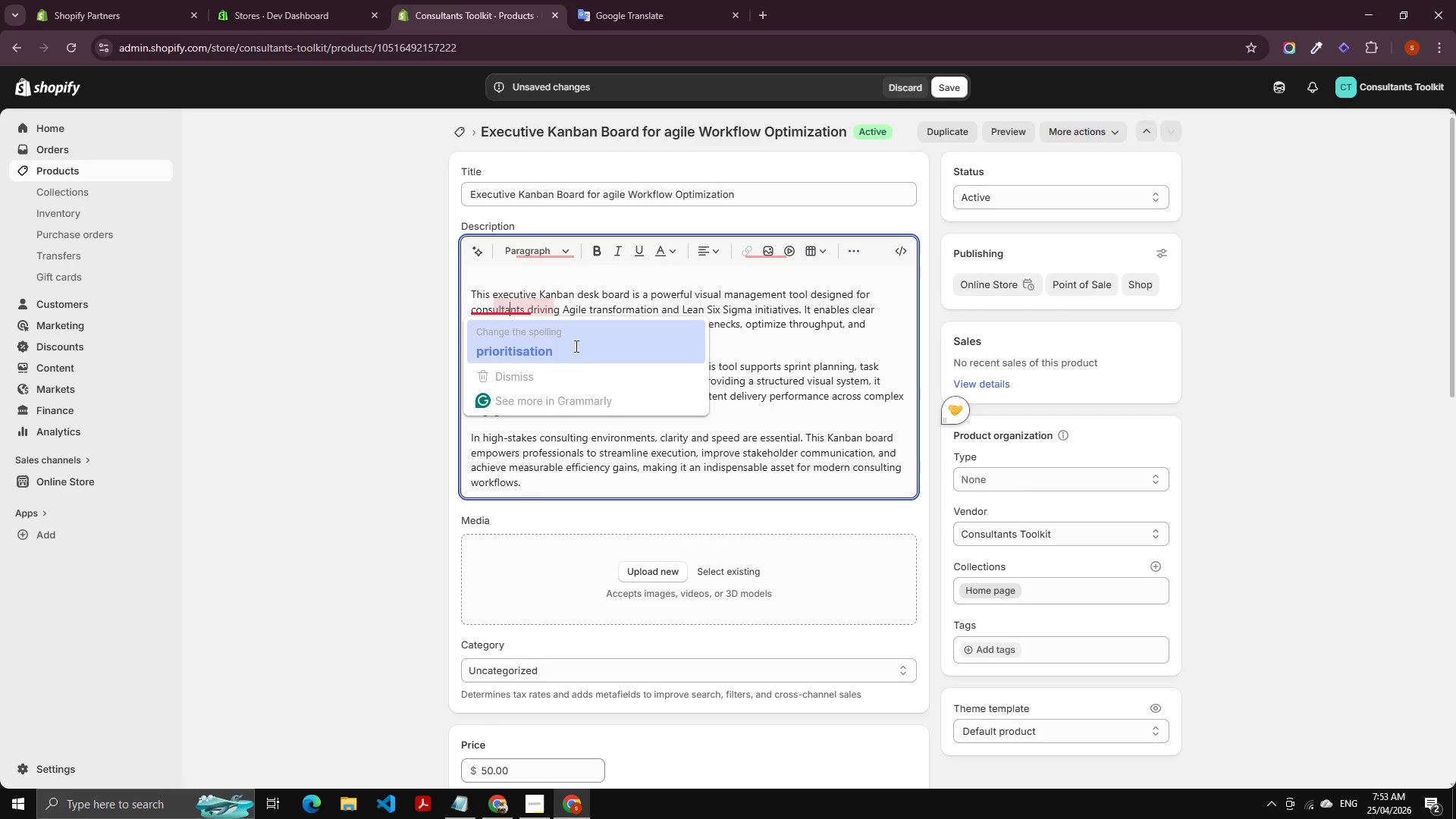 
left_click([612, 283])
 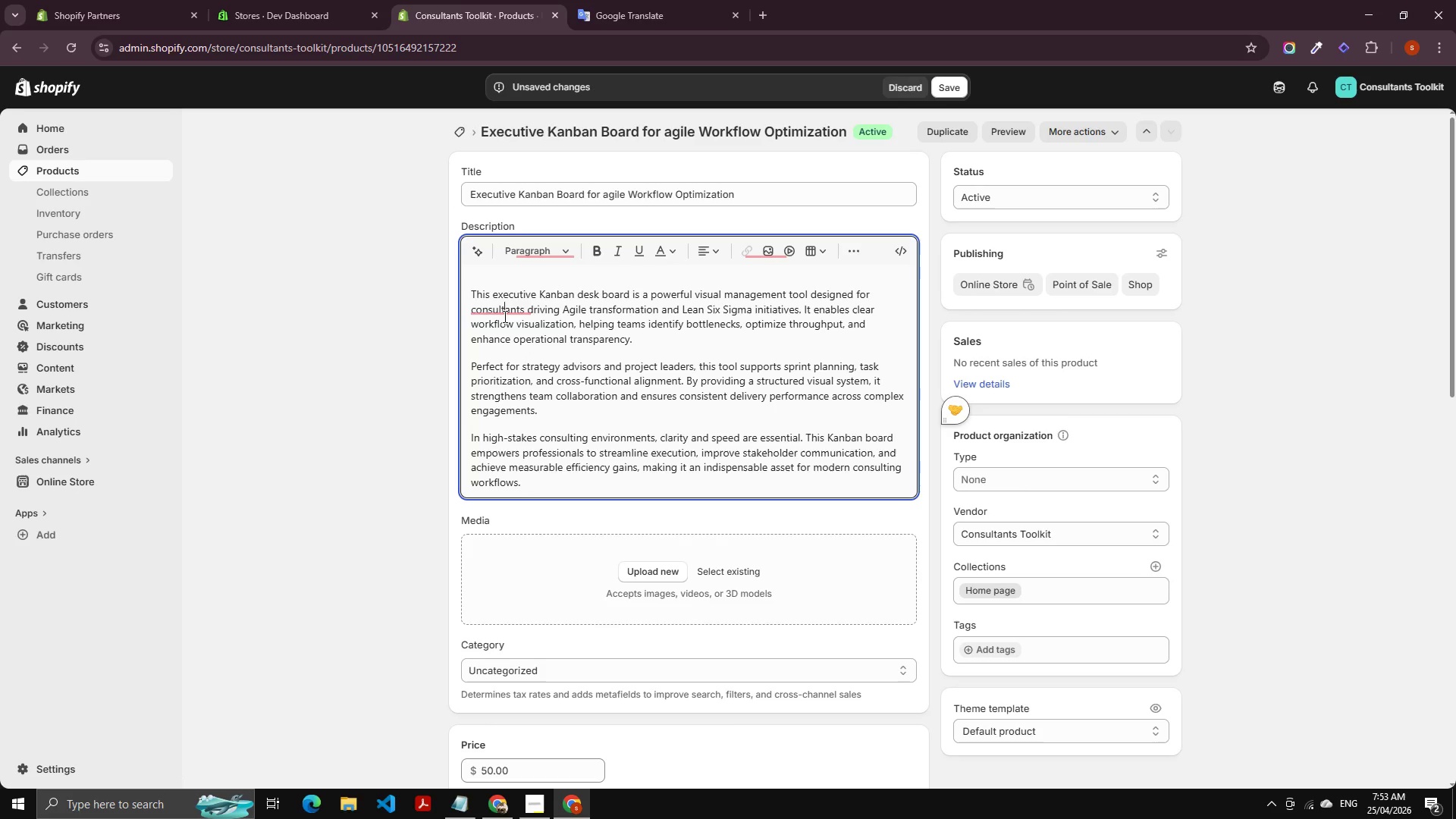 
double_click([514, 313])
 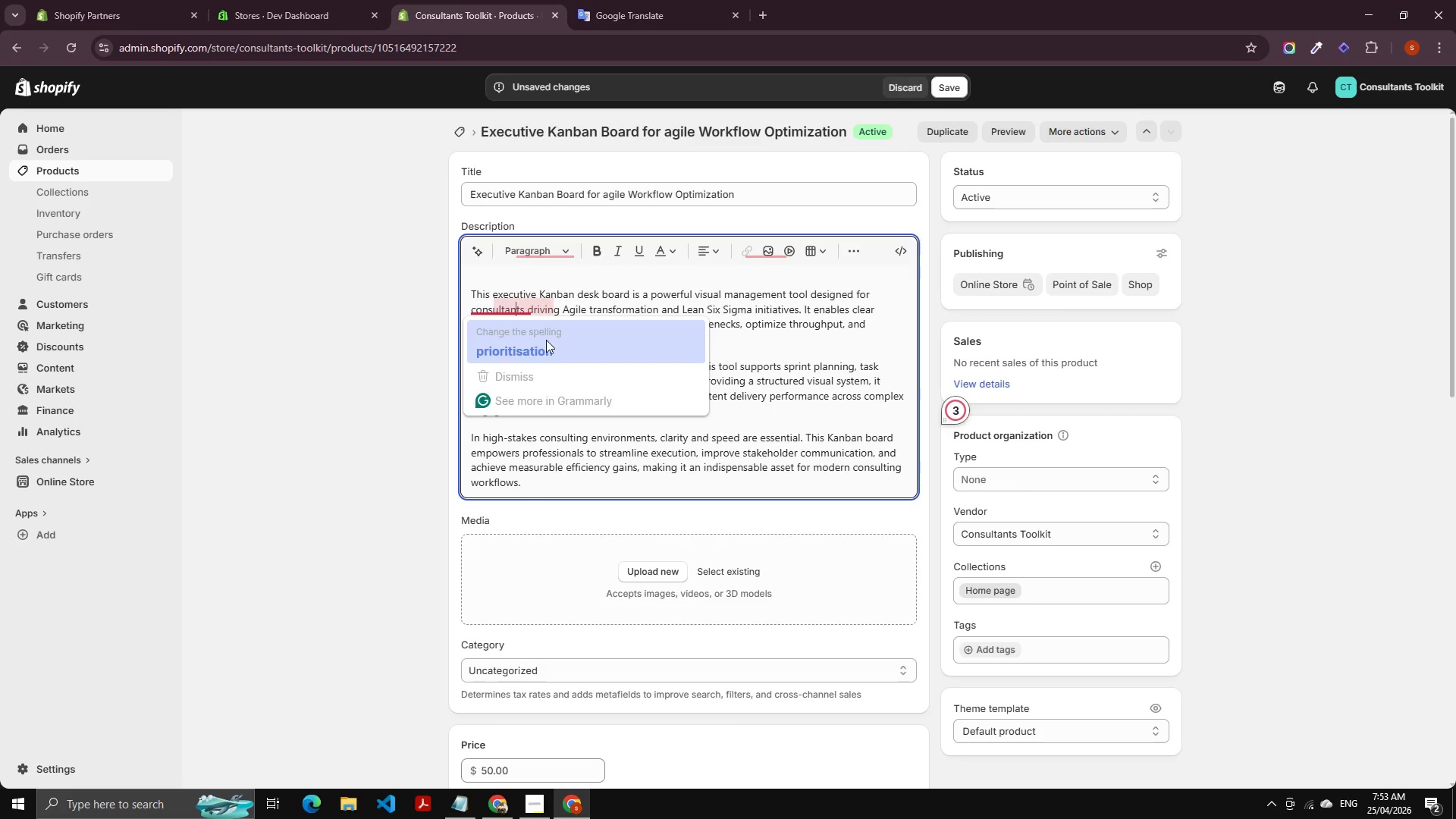 
left_click([824, 311])
 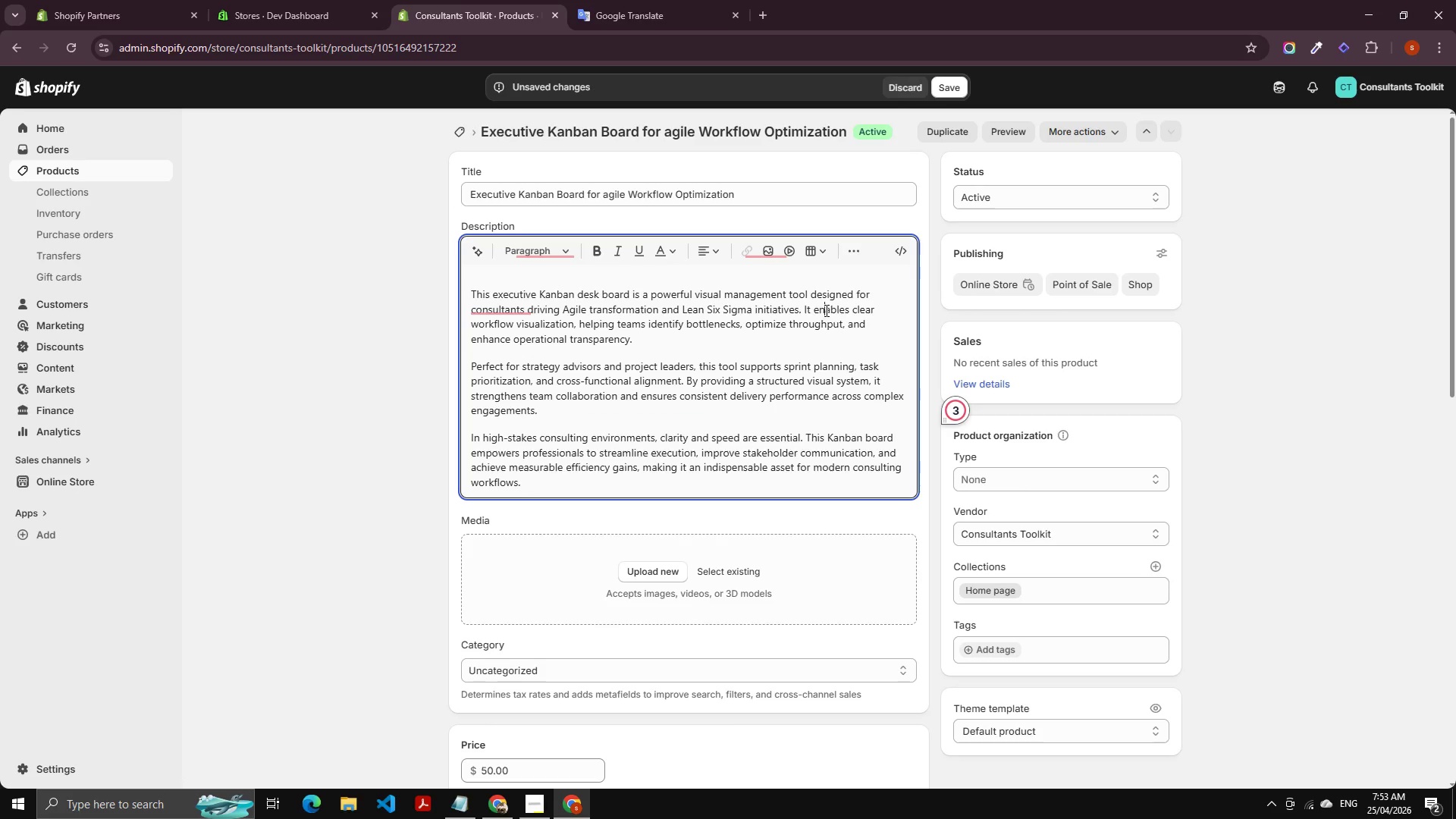 
scroll: coordinate [810, 309], scroll_direction: up, amount: 5.0
 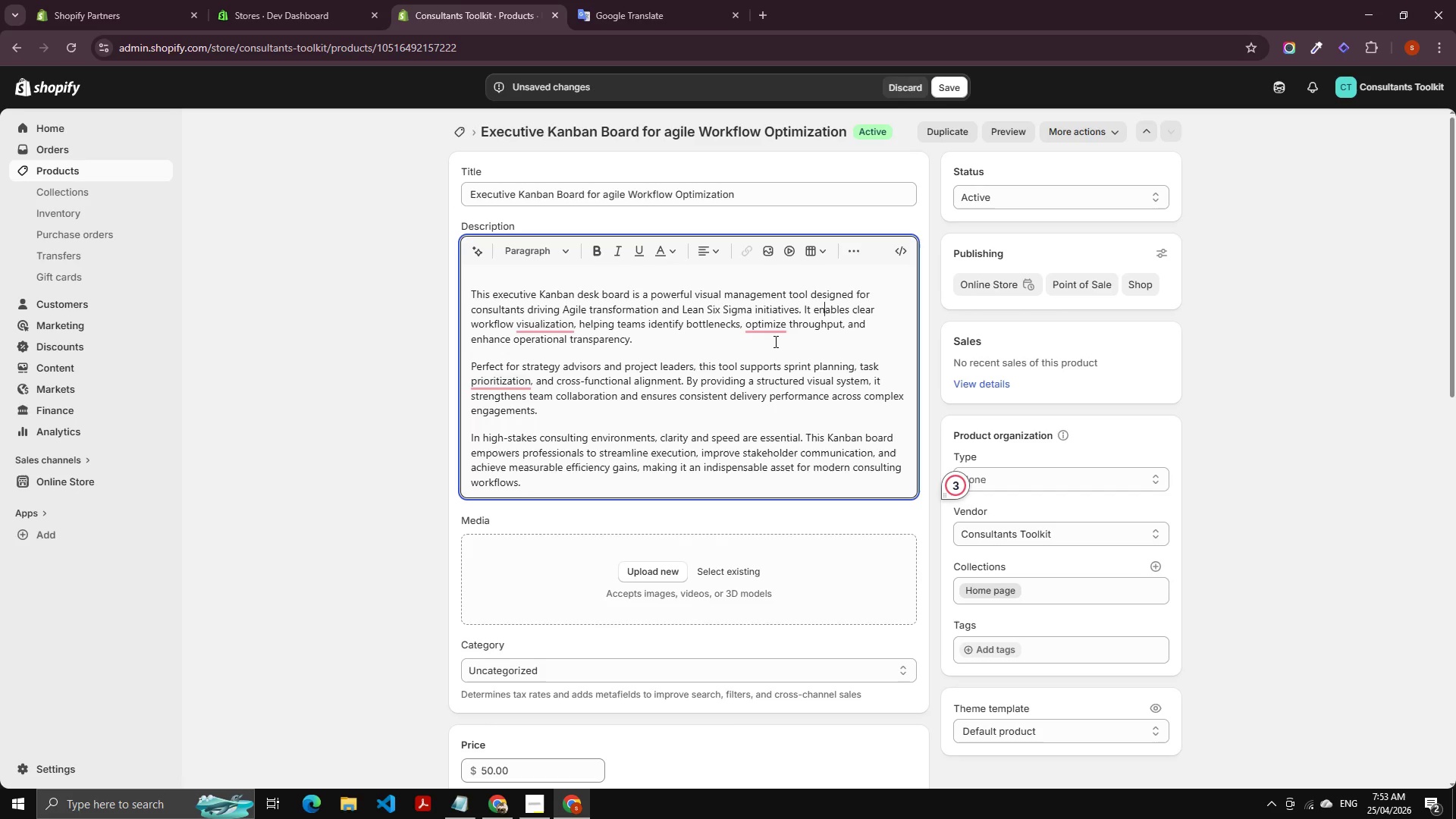 
left_click([766, 331])
 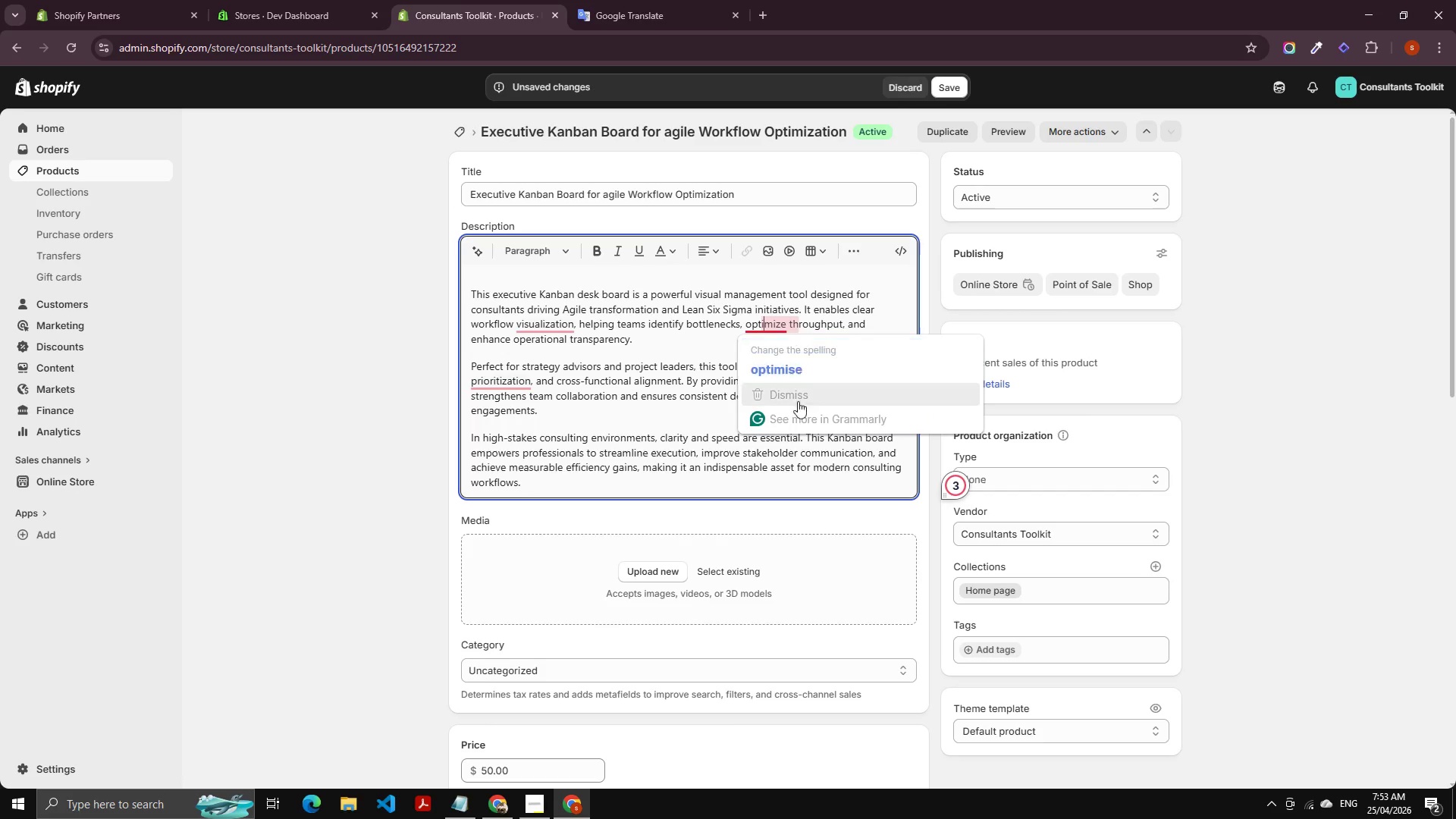 
left_click([493, 383])
 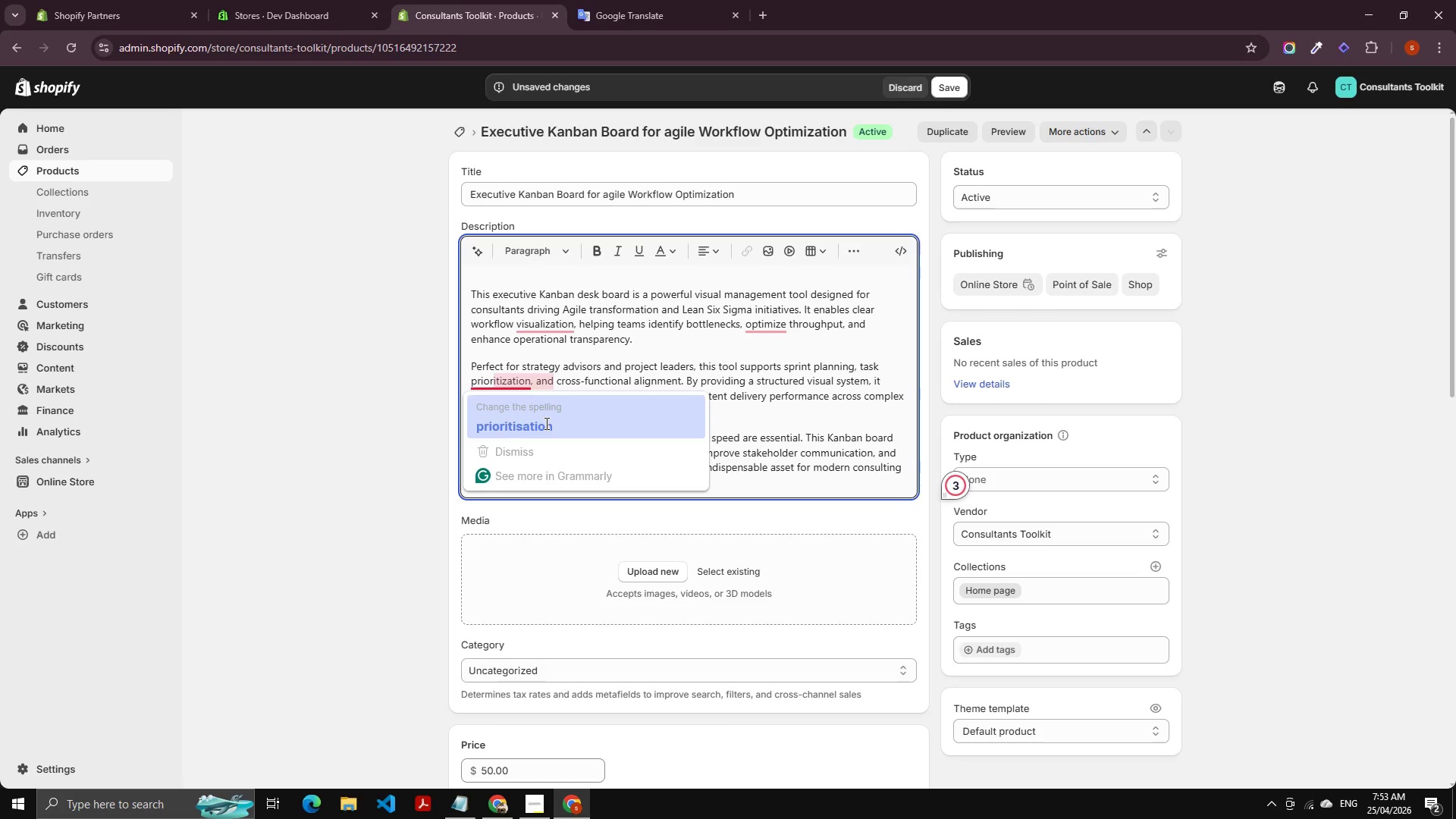 
left_click([535, 430])
 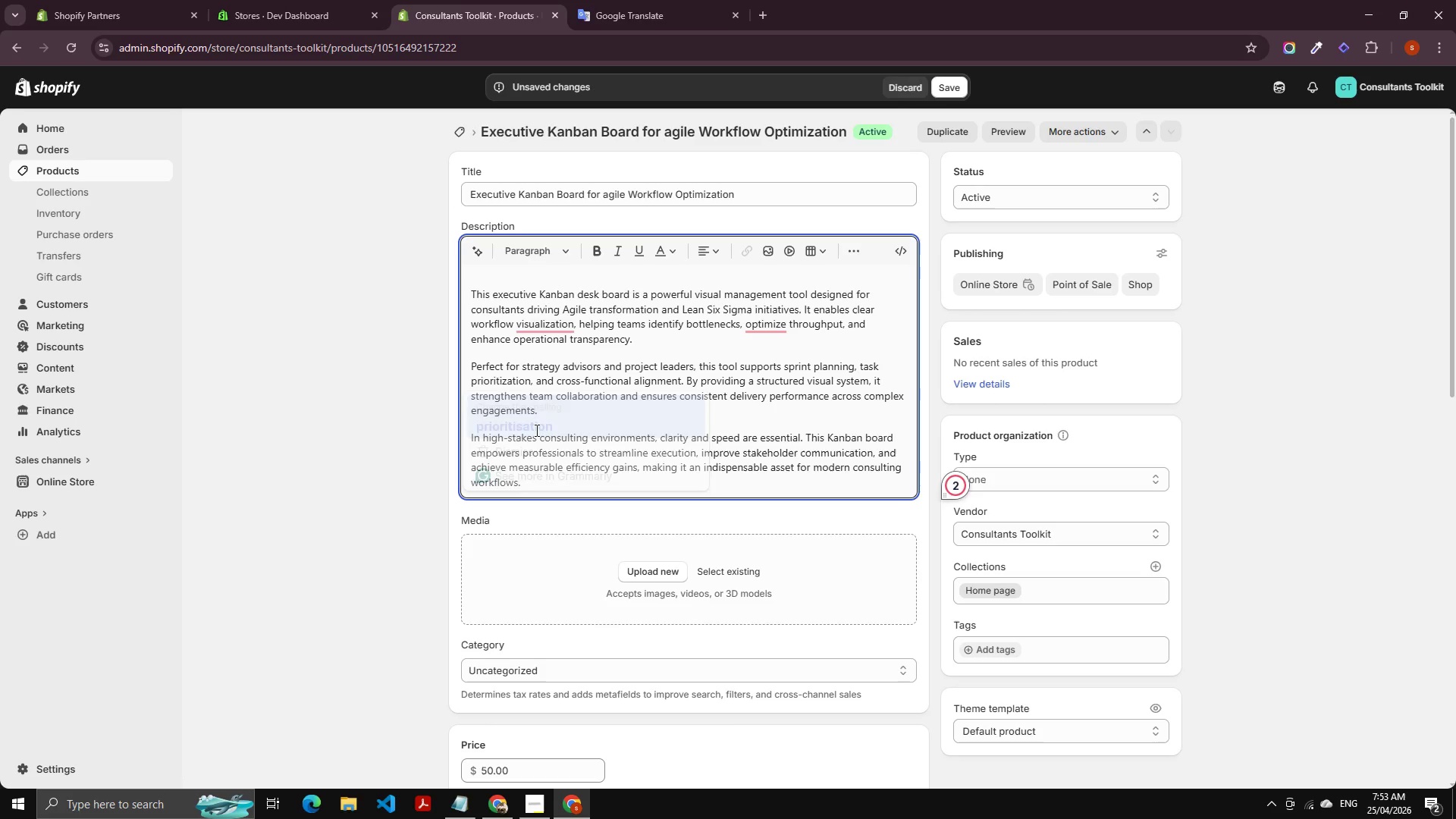 
key(Unknown)
 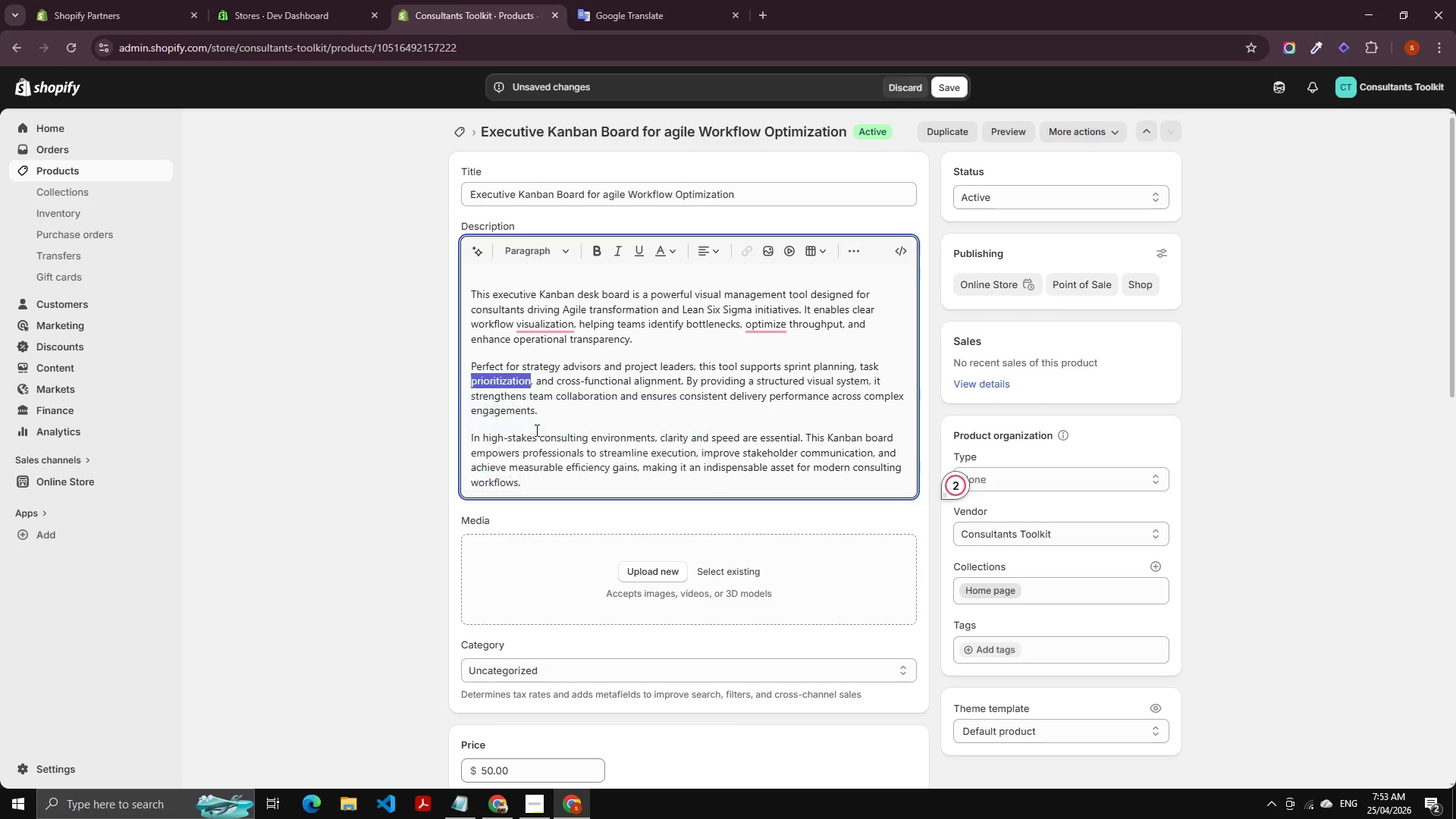 
key(Unknown)
 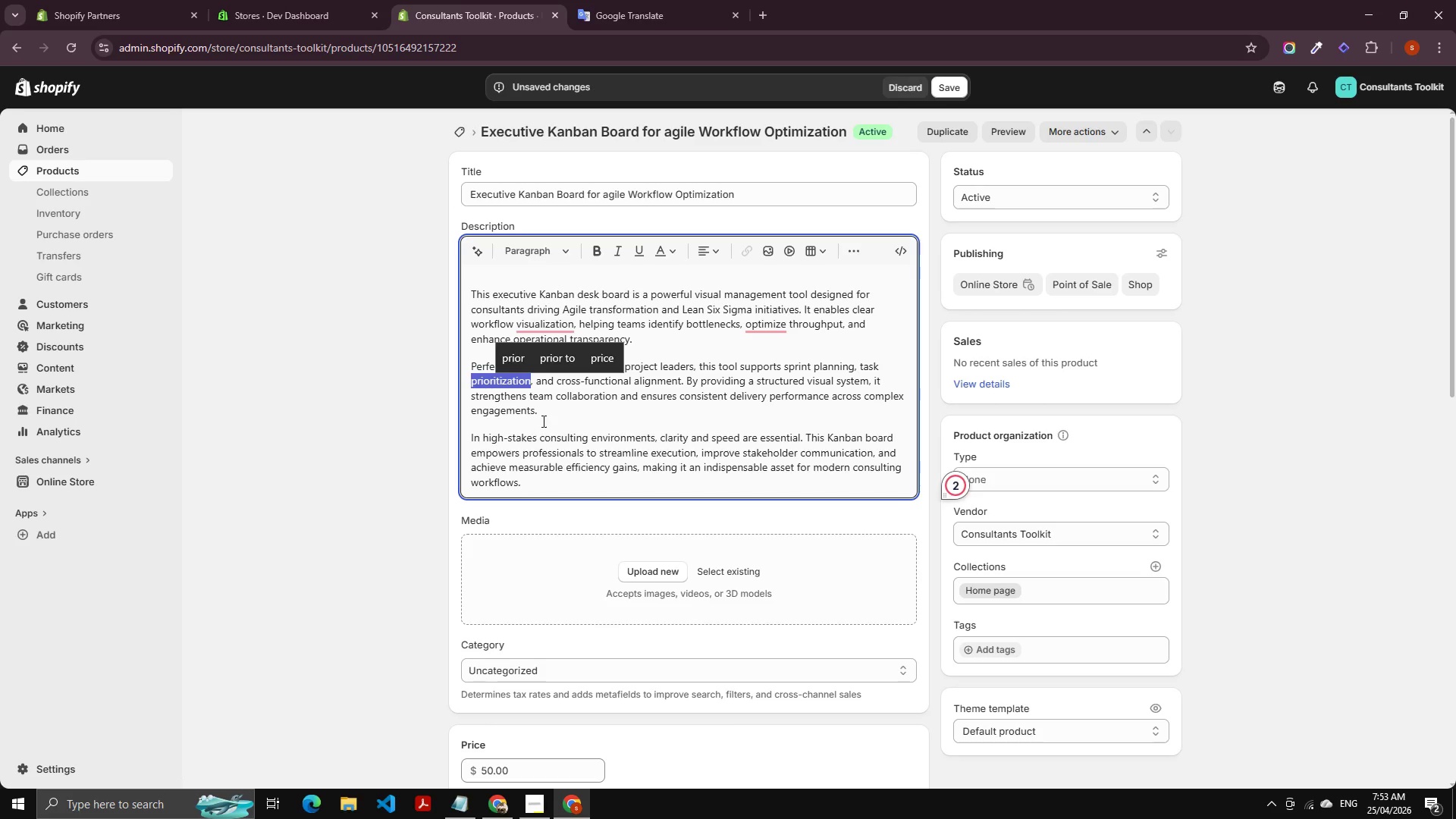 
key(Unknown)
 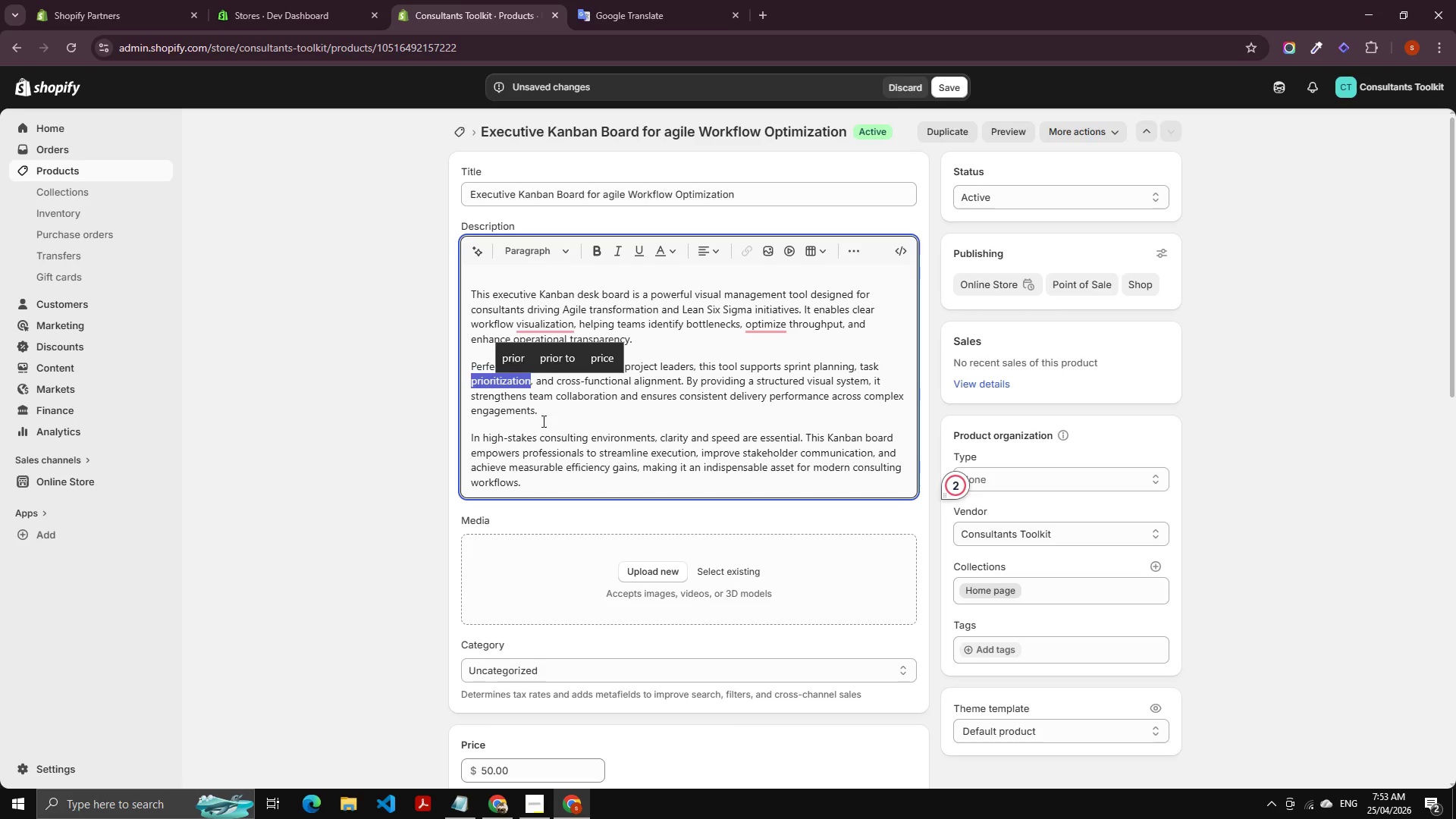 
key(Unknown)
 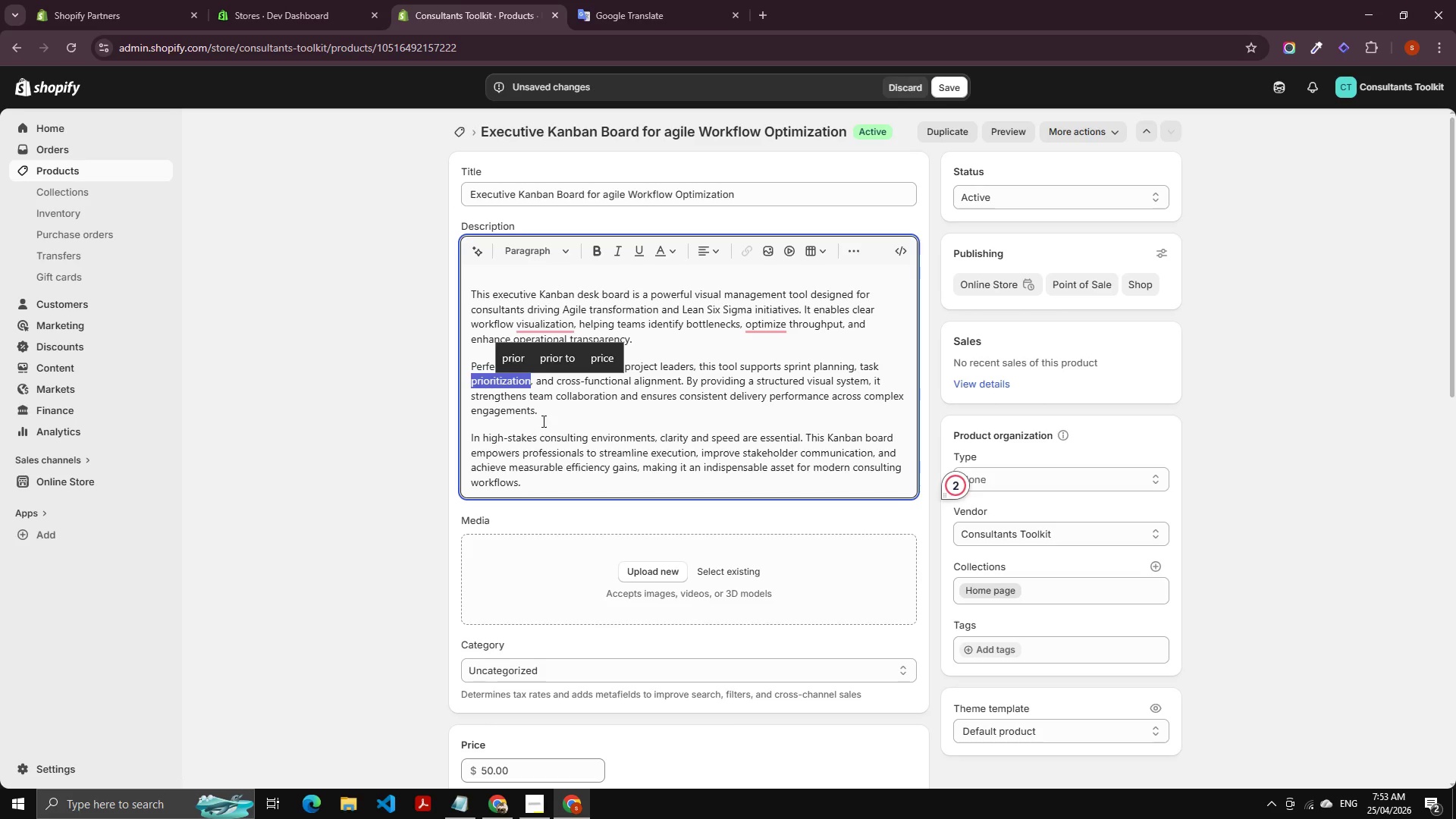 
key(Unknown)
 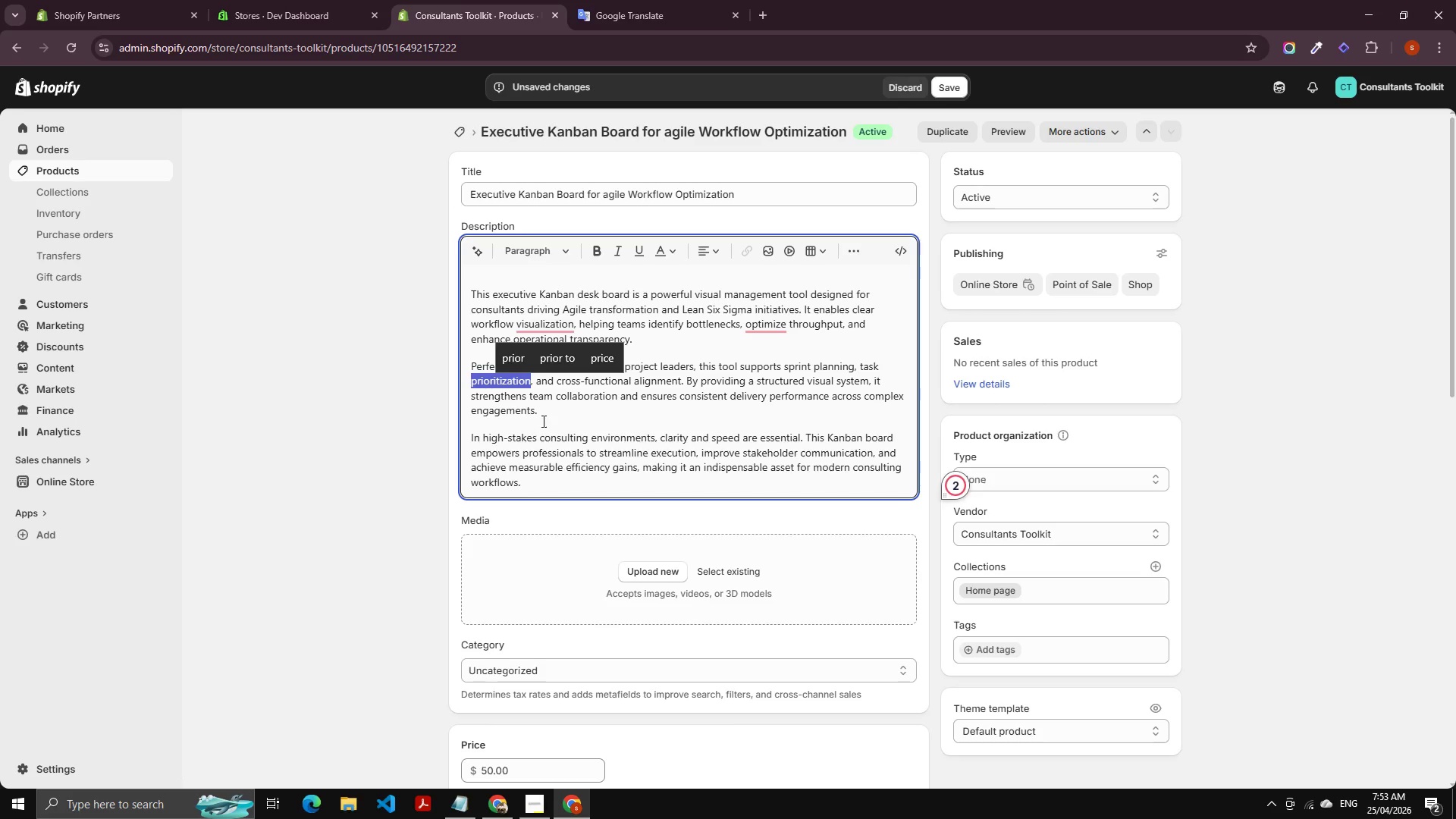 
key(Unknown)
 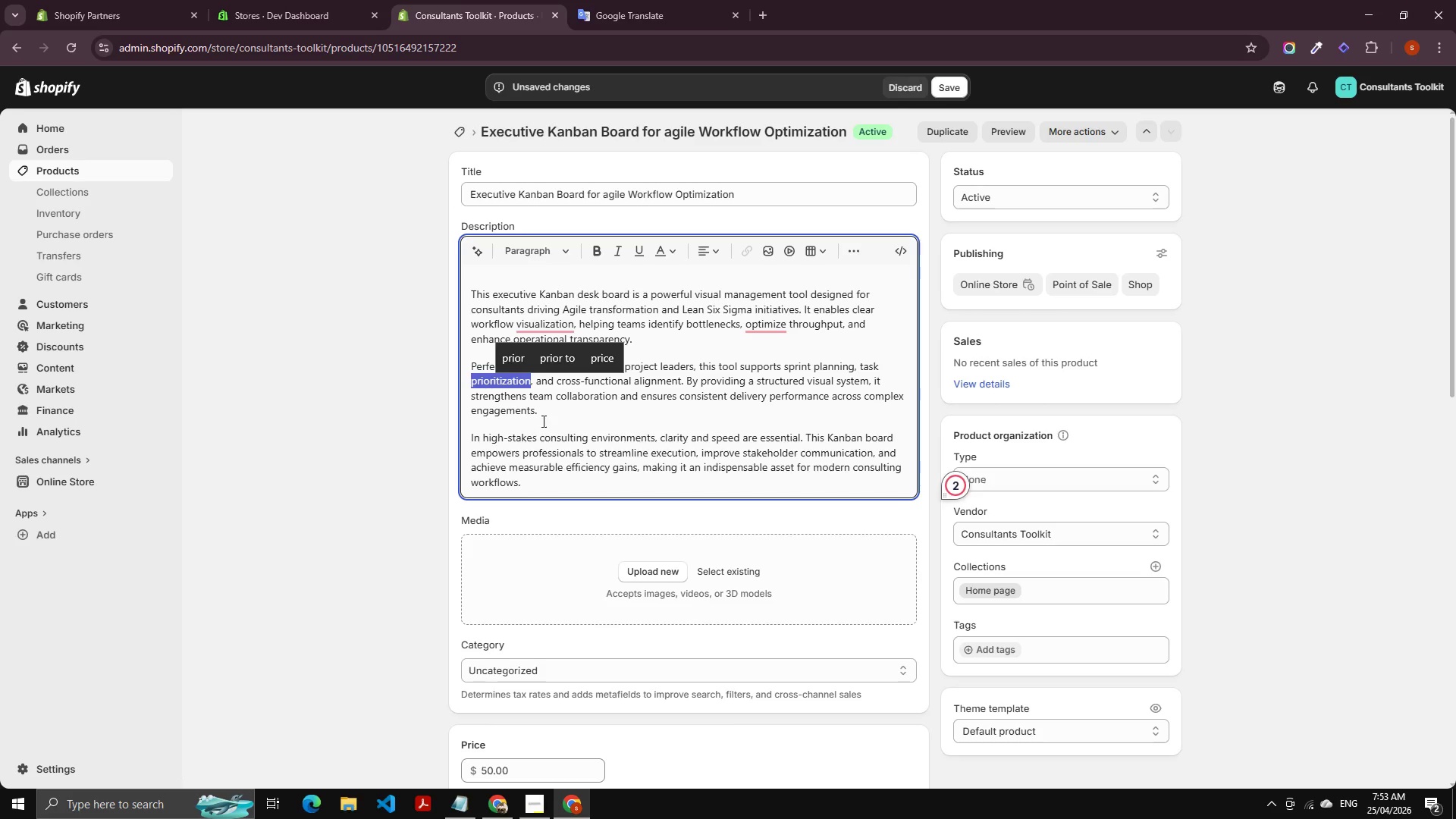 
key(Unknown)
 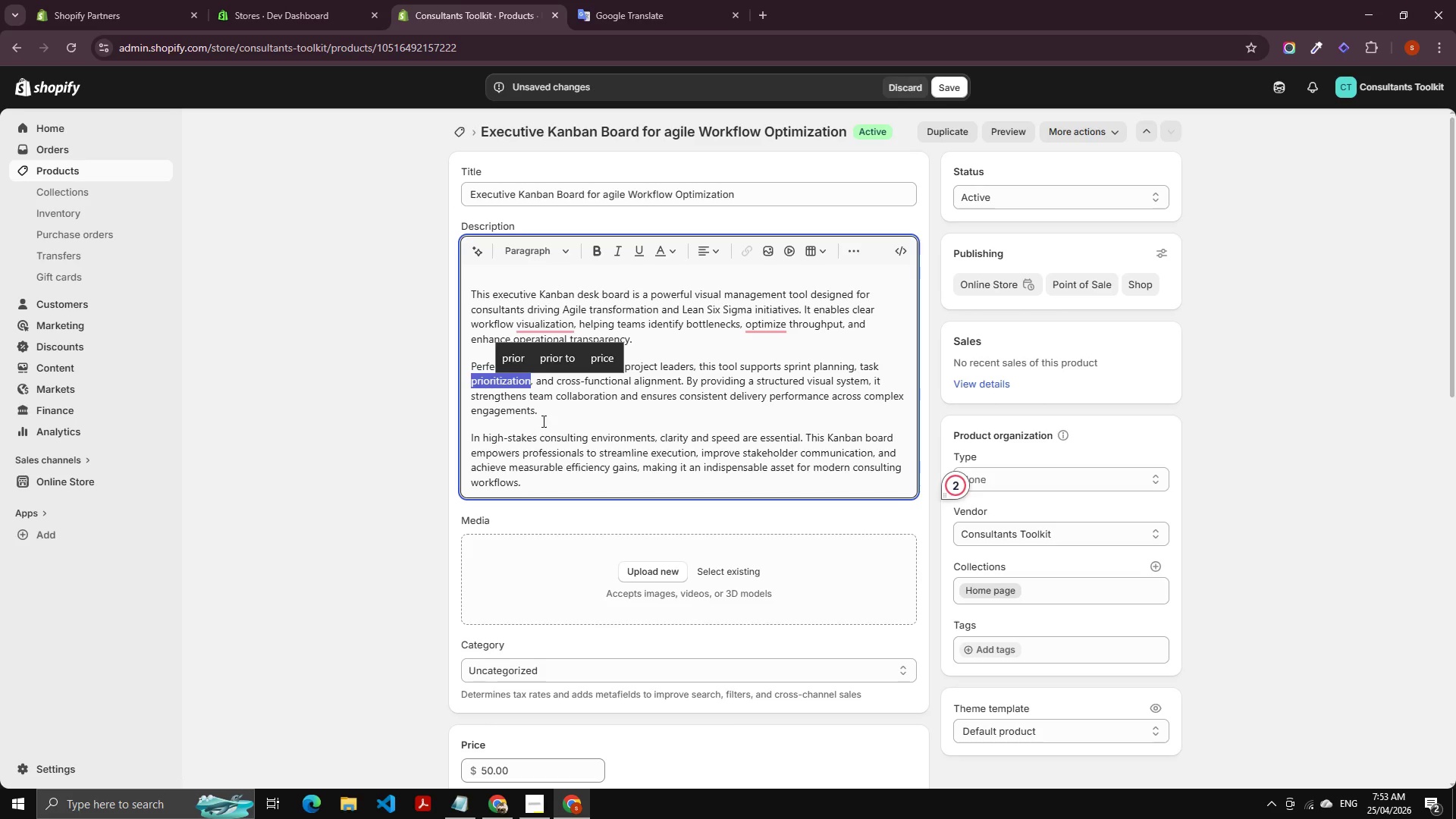 
key(Unknown)
 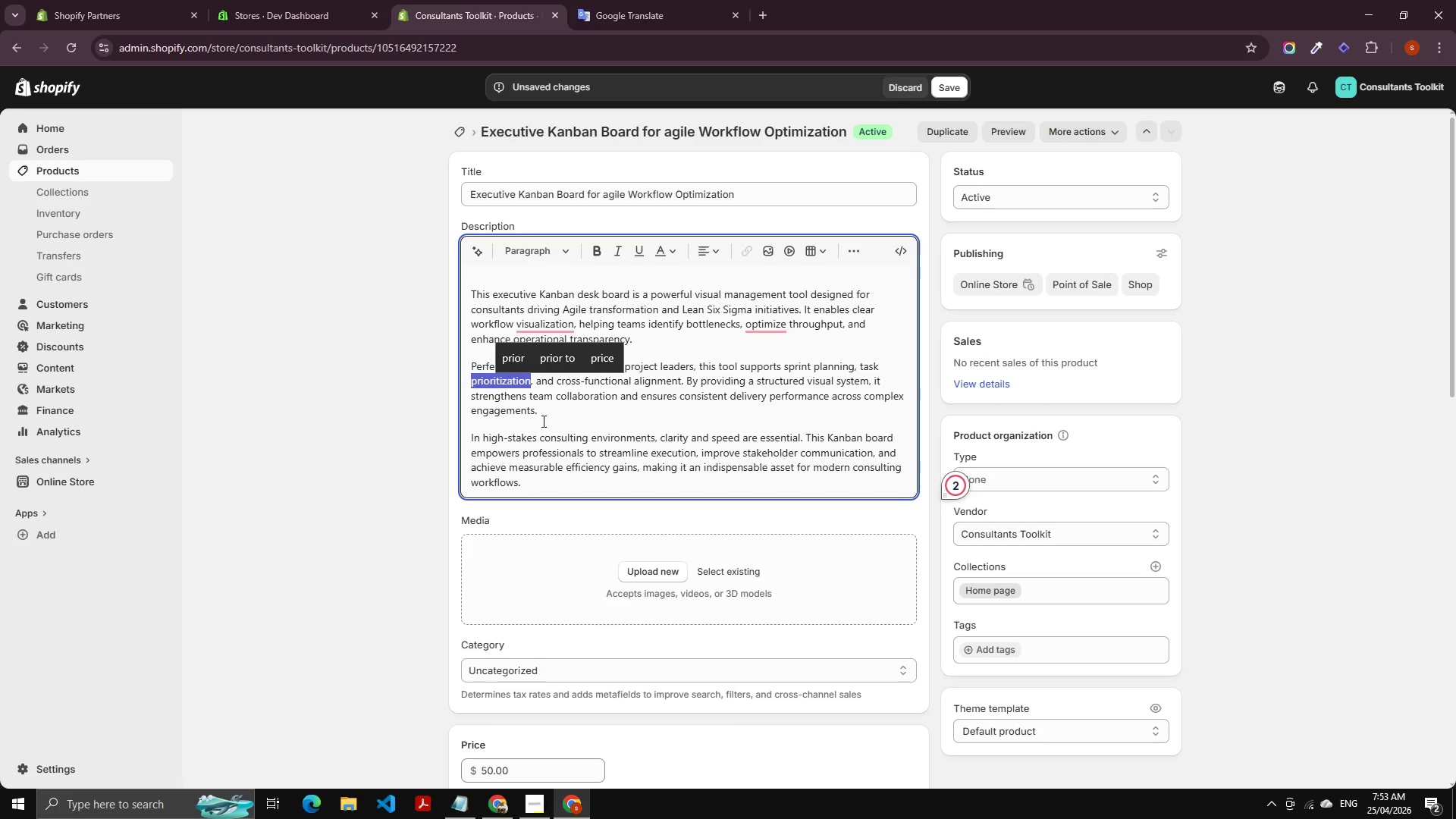 
hold_key(key=Unknown, duration=2.34)
 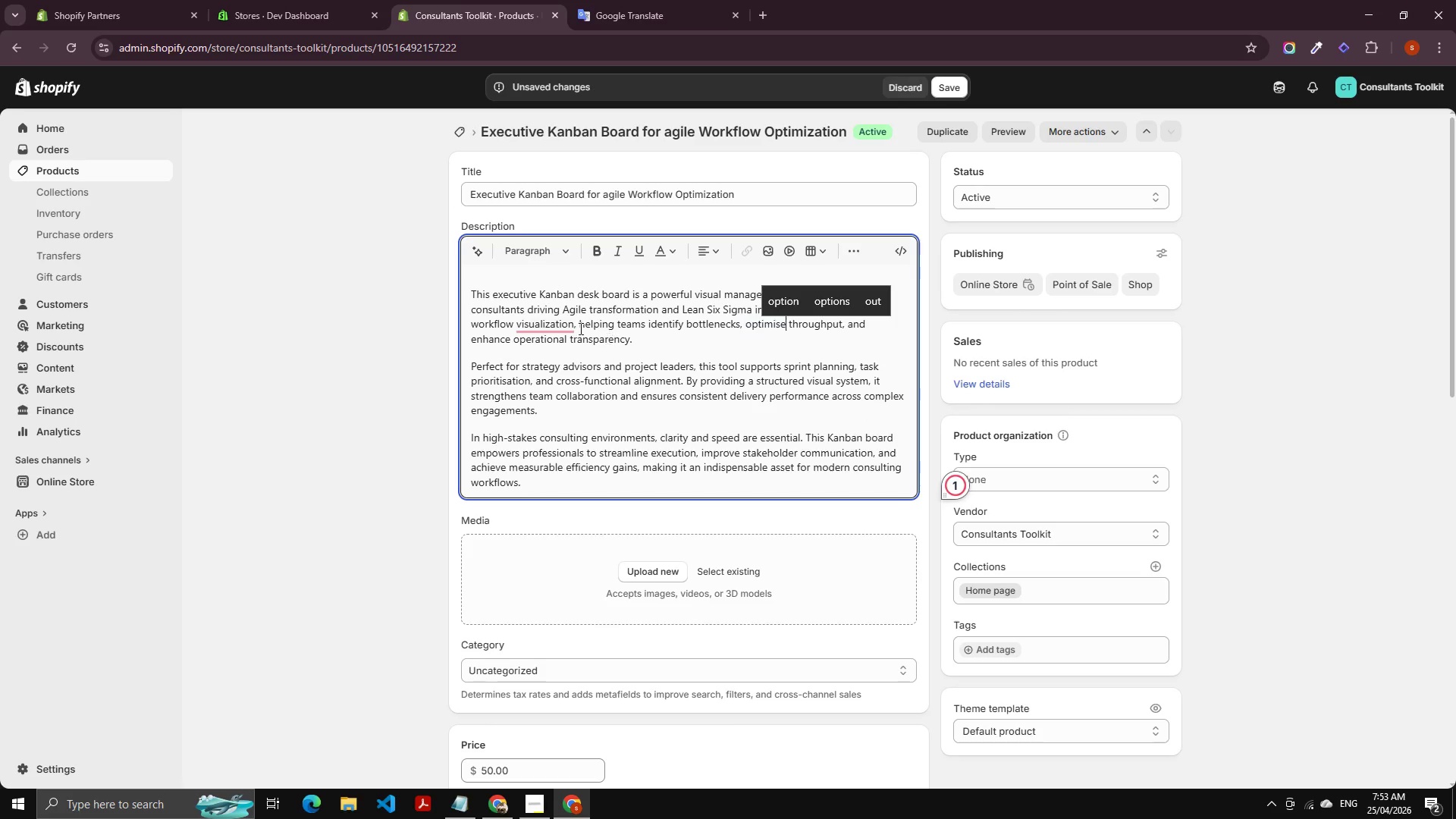 
left_click([759, 329])
 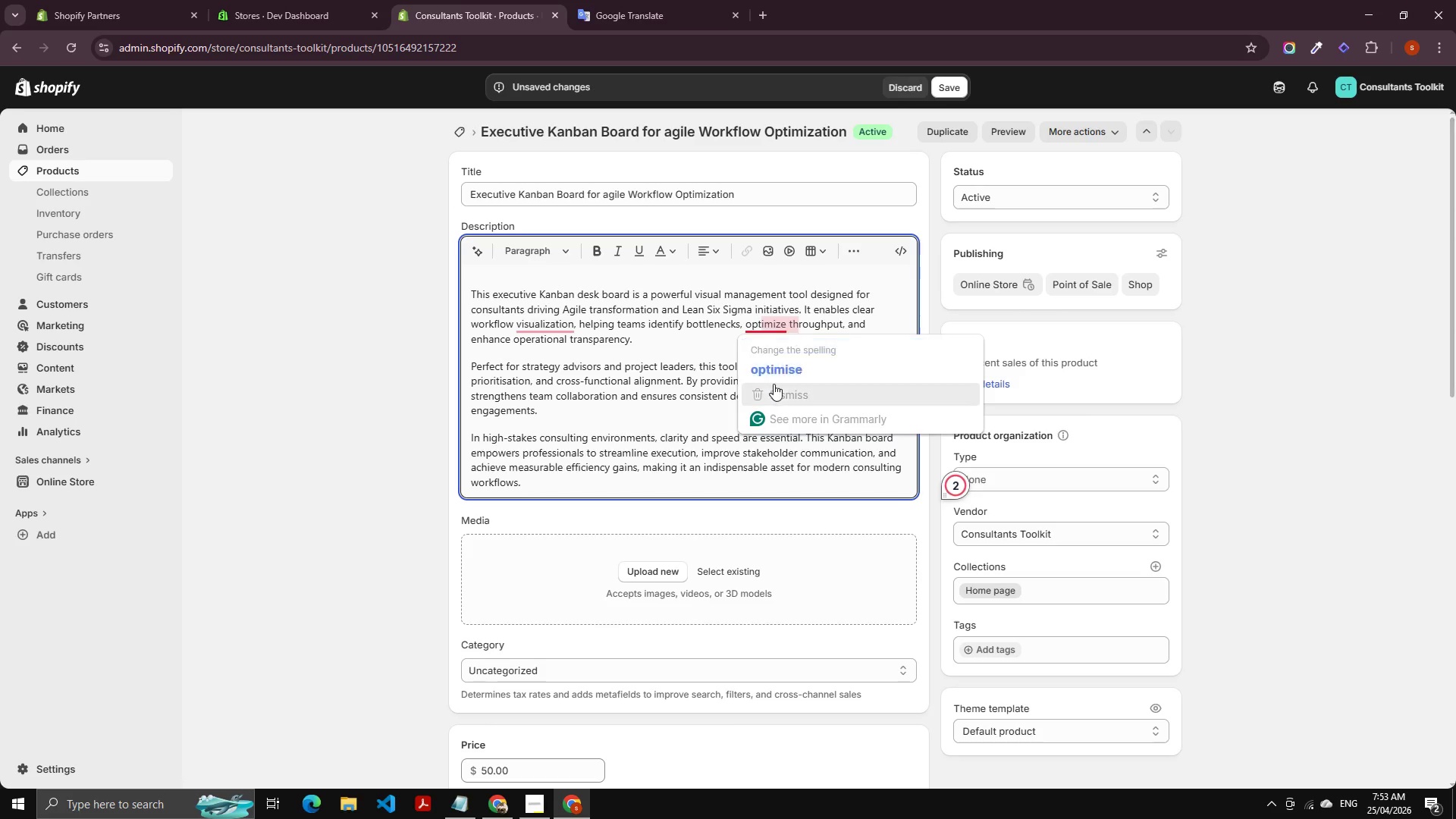 
left_click([777, 381])
 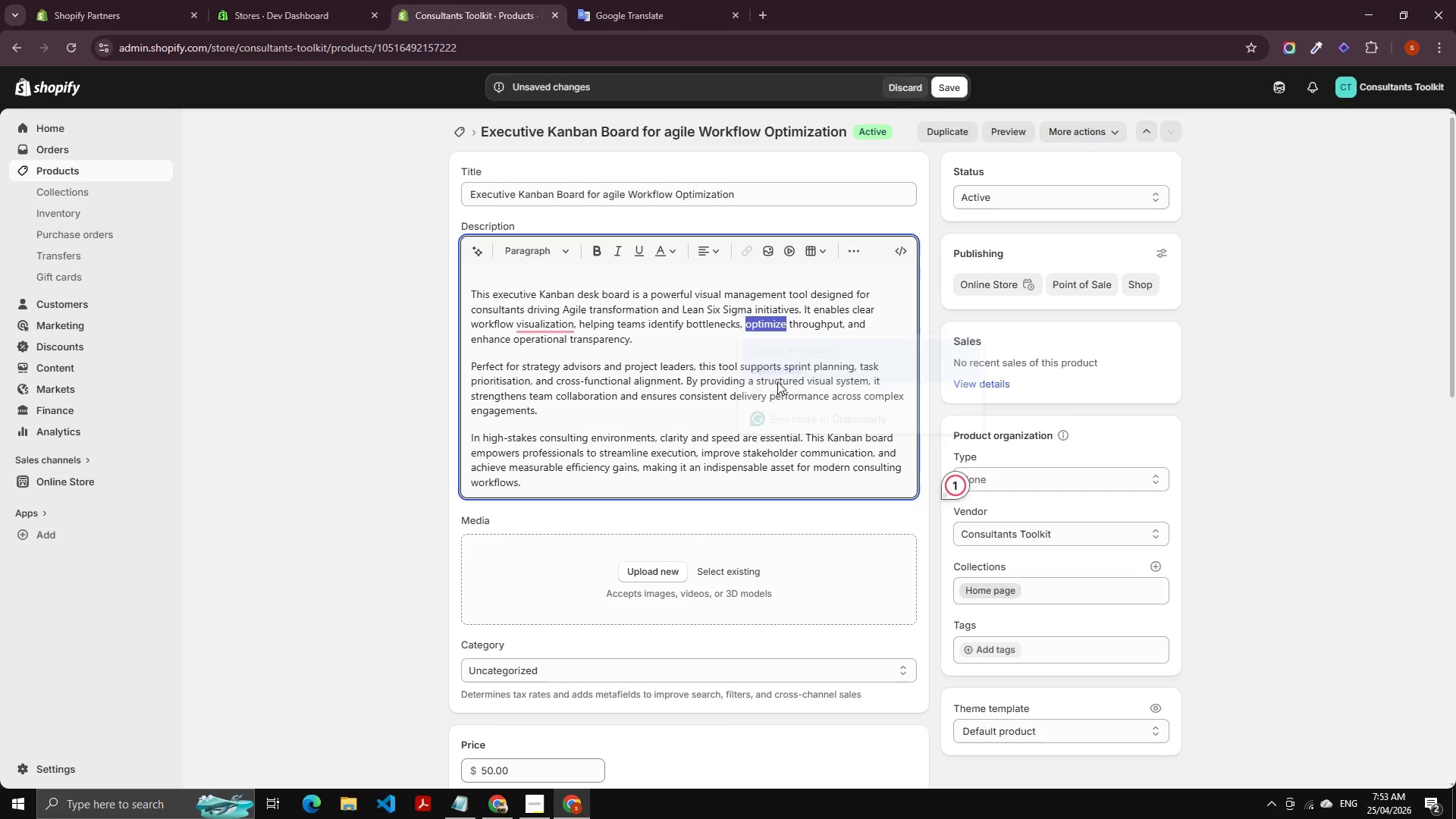 
key(Unknown)
 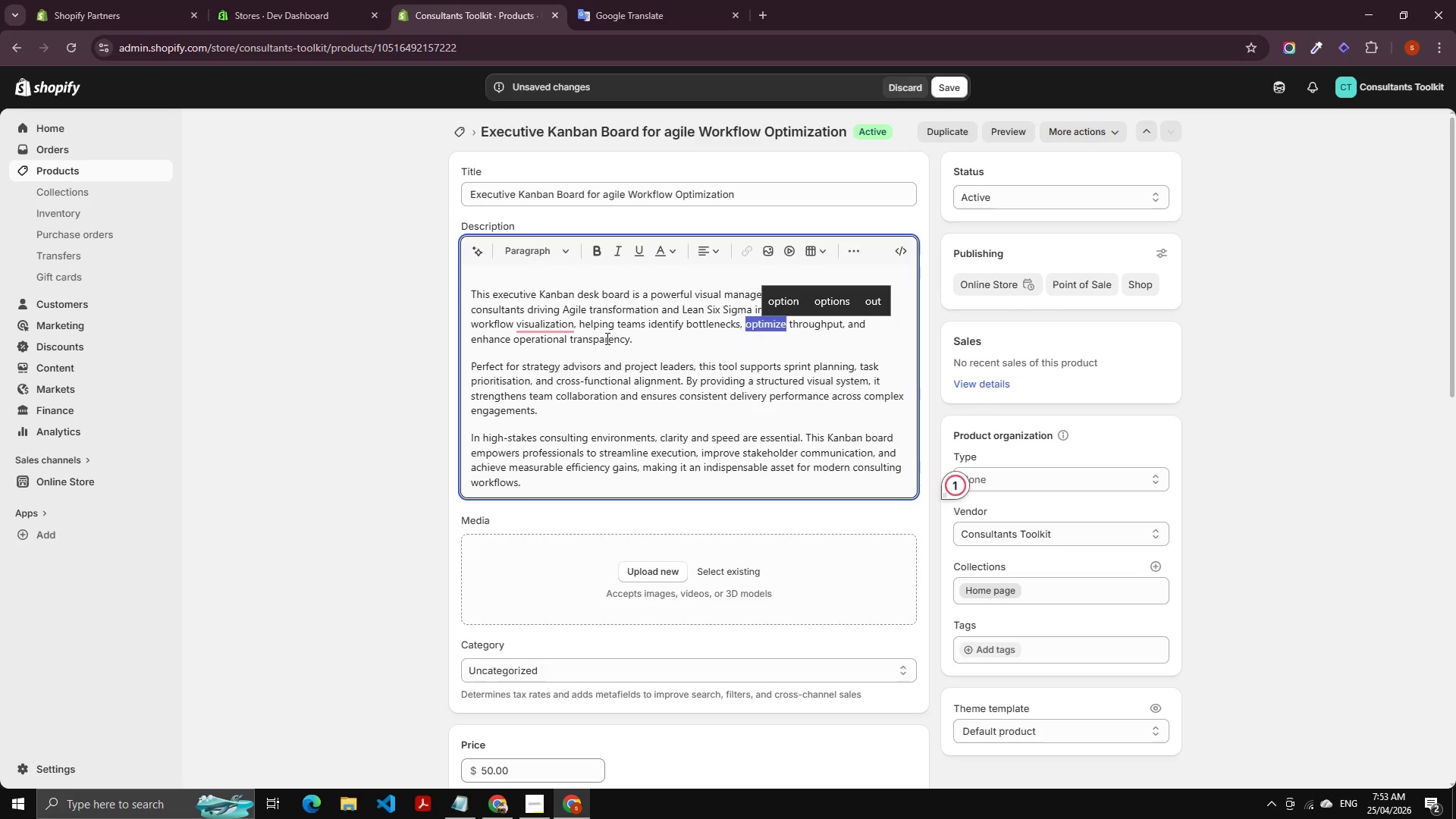 
key(Unknown)
 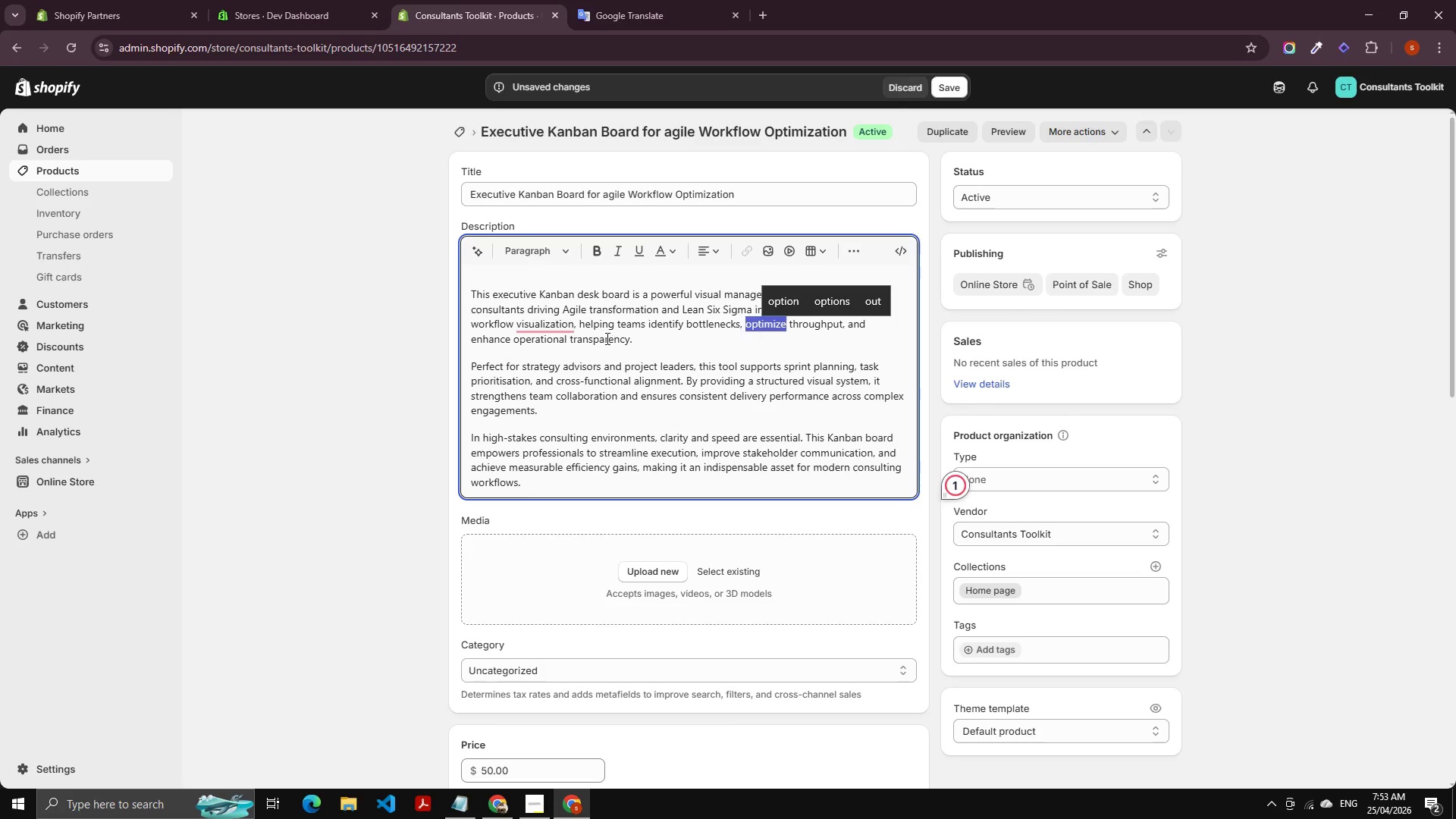 
key(Unknown)
 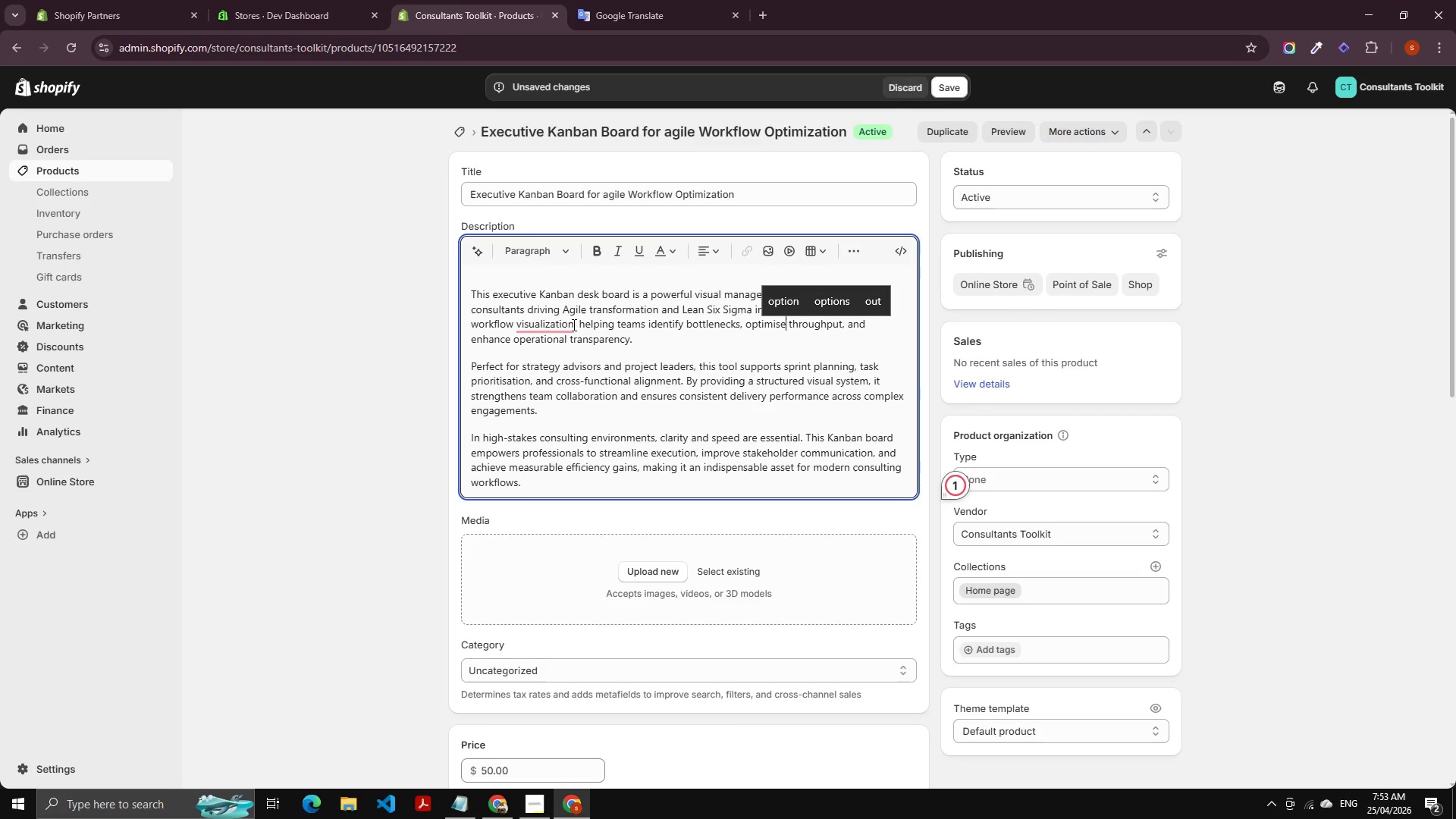 
key(Unknown)
 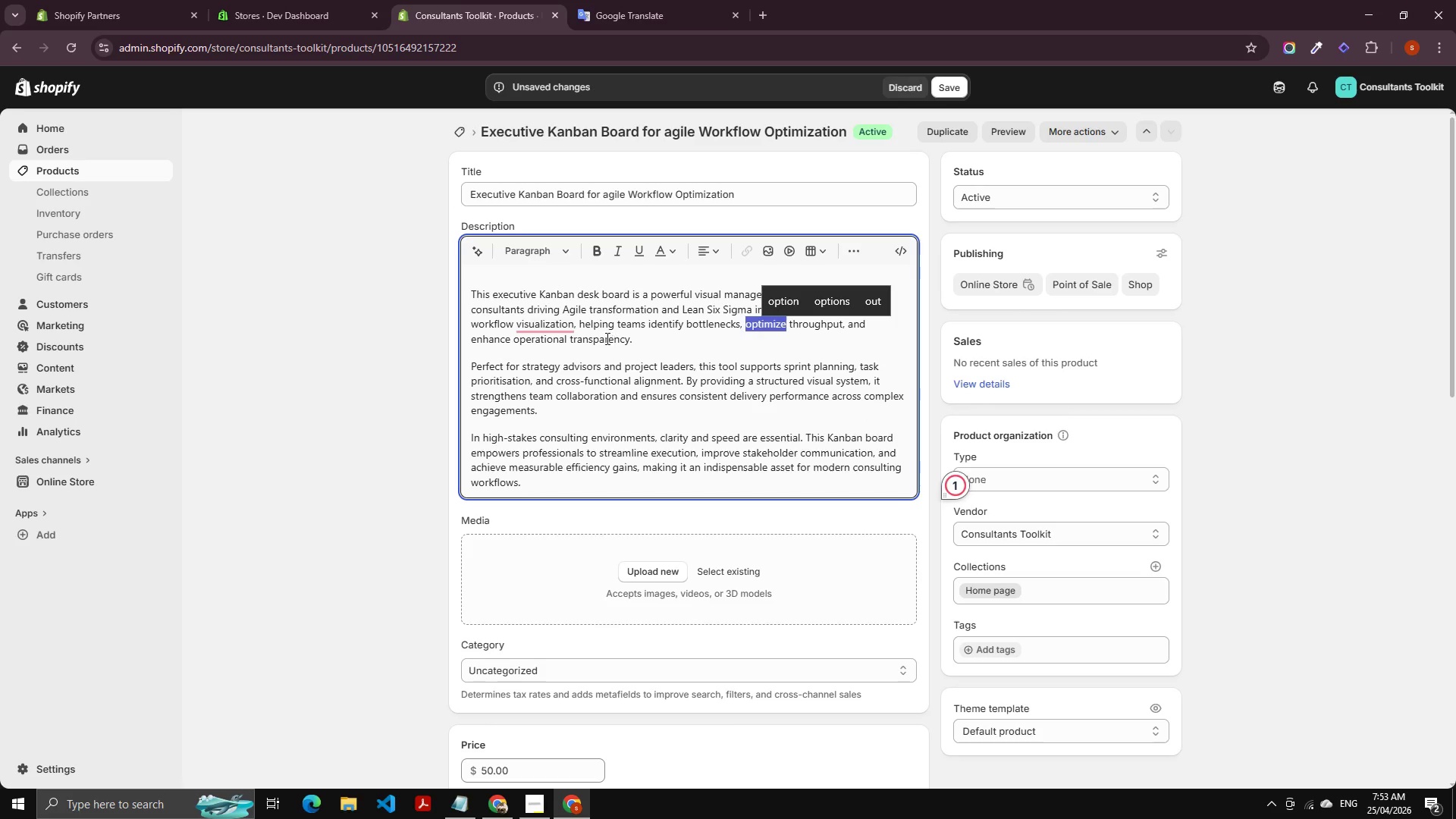 
left_click([537, 323])
 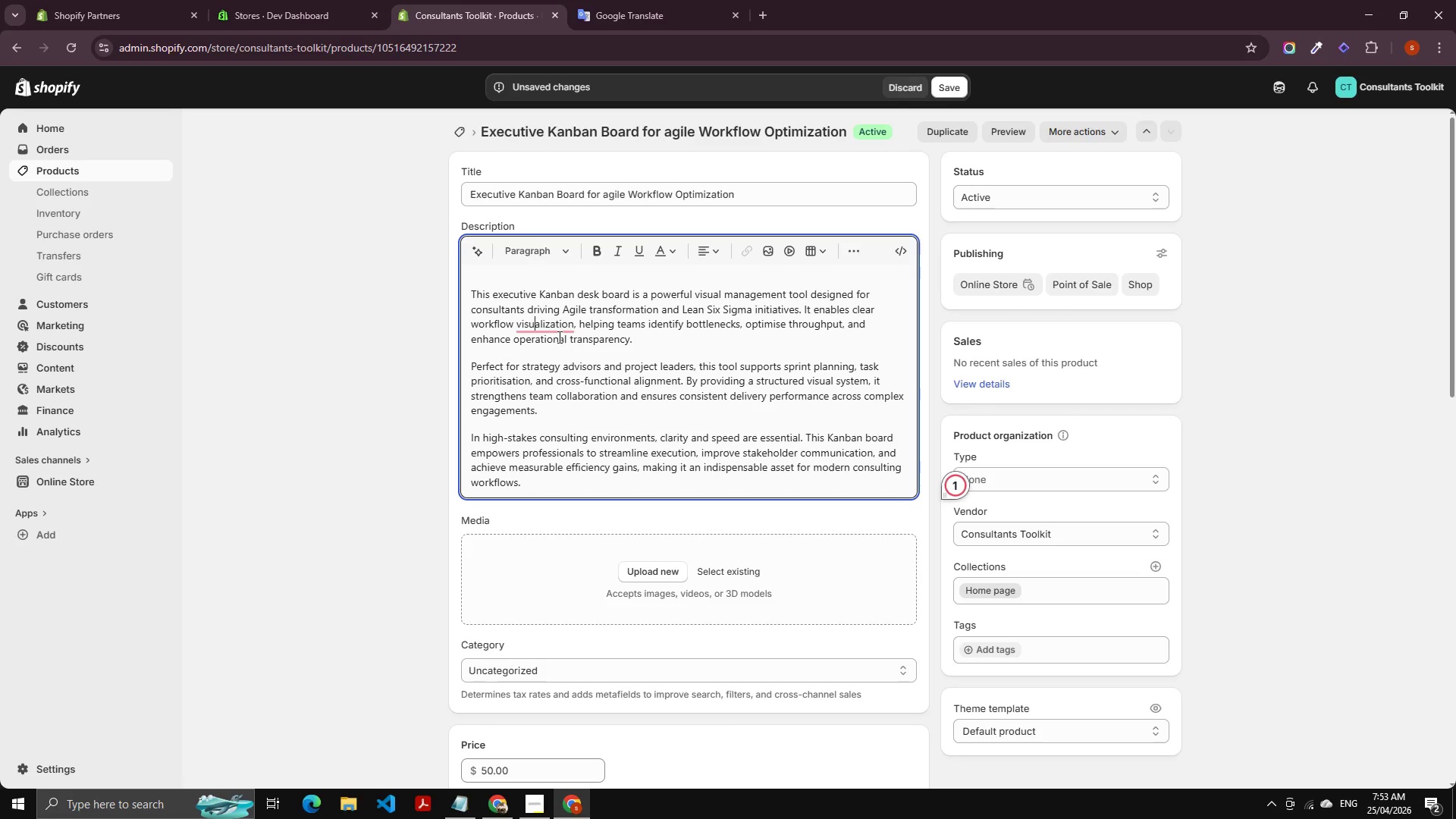 
left_click([545, 328])
 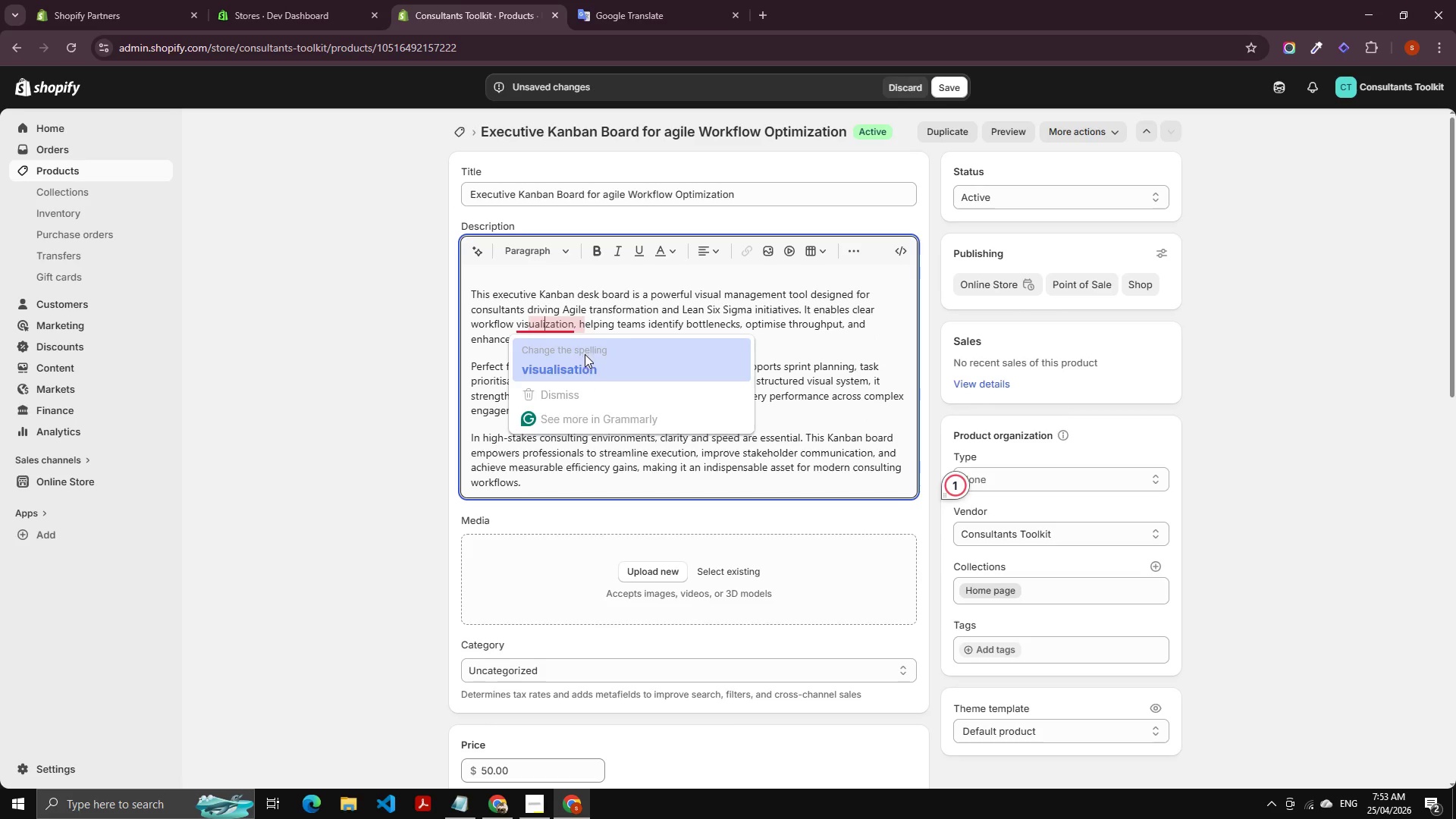 
left_click([585, 359])
 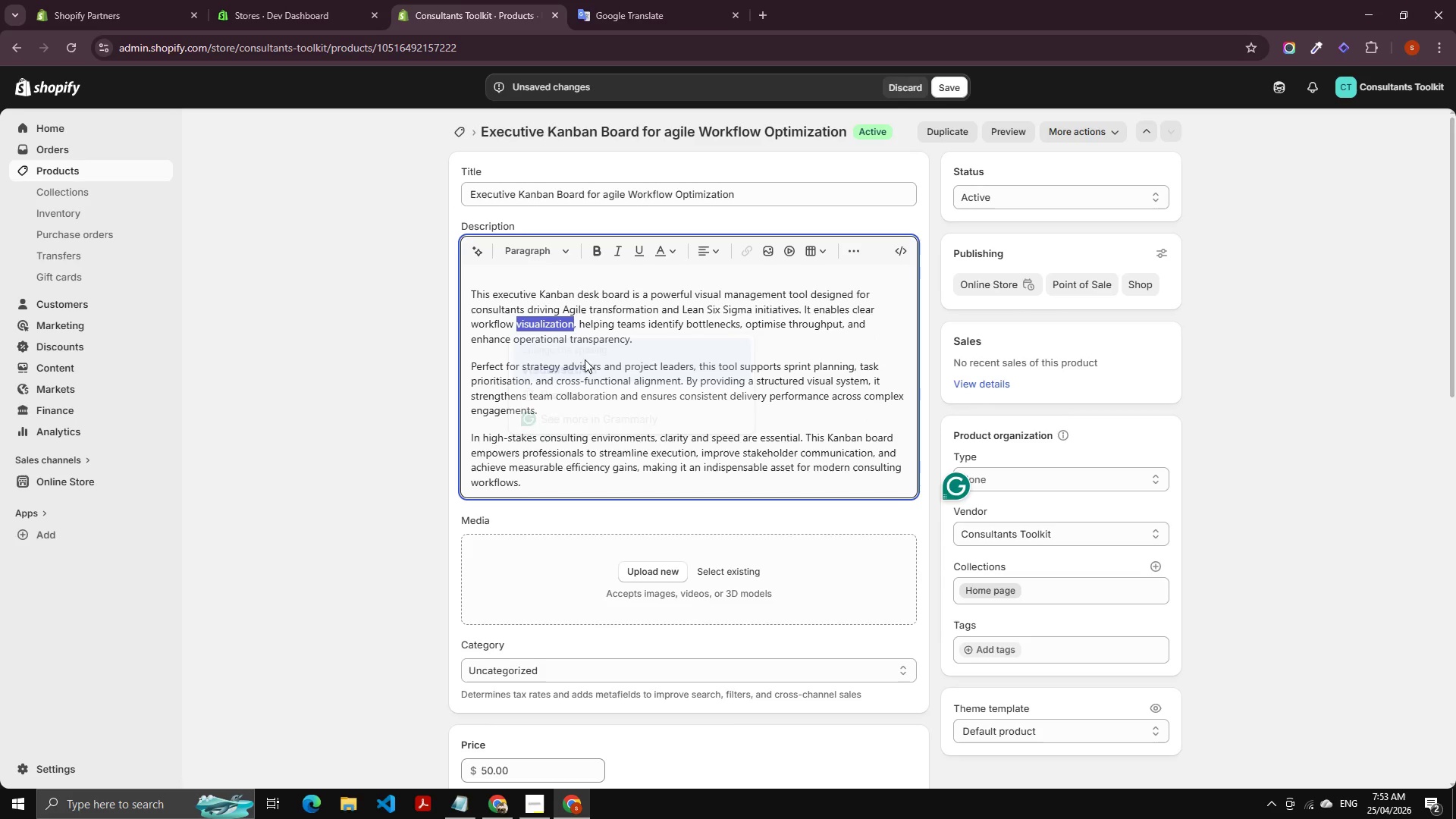 
left_click([683, 371])
 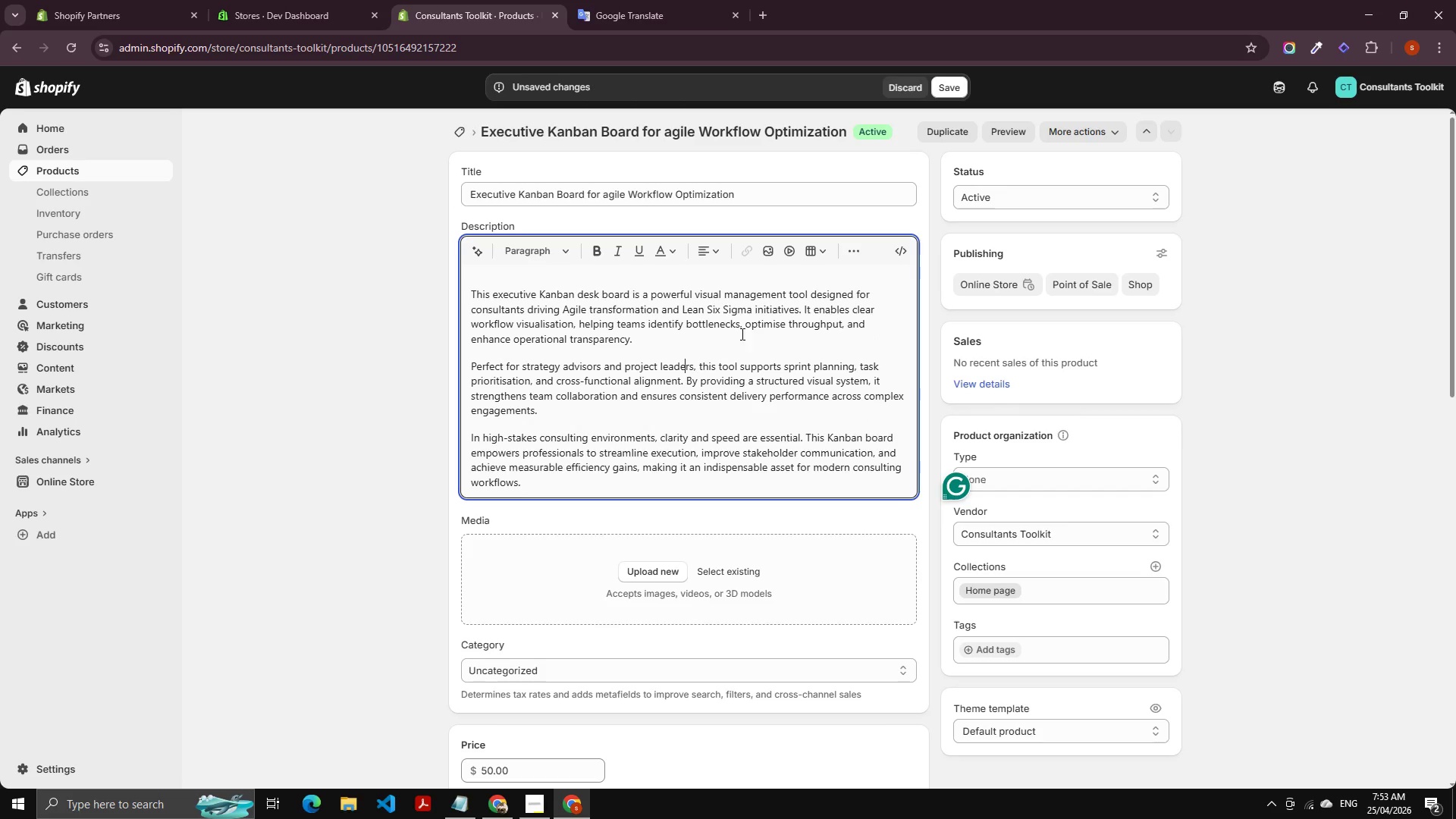 
scroll: coordinate [691, 337], scroll_direction: down, amount: 2.0
 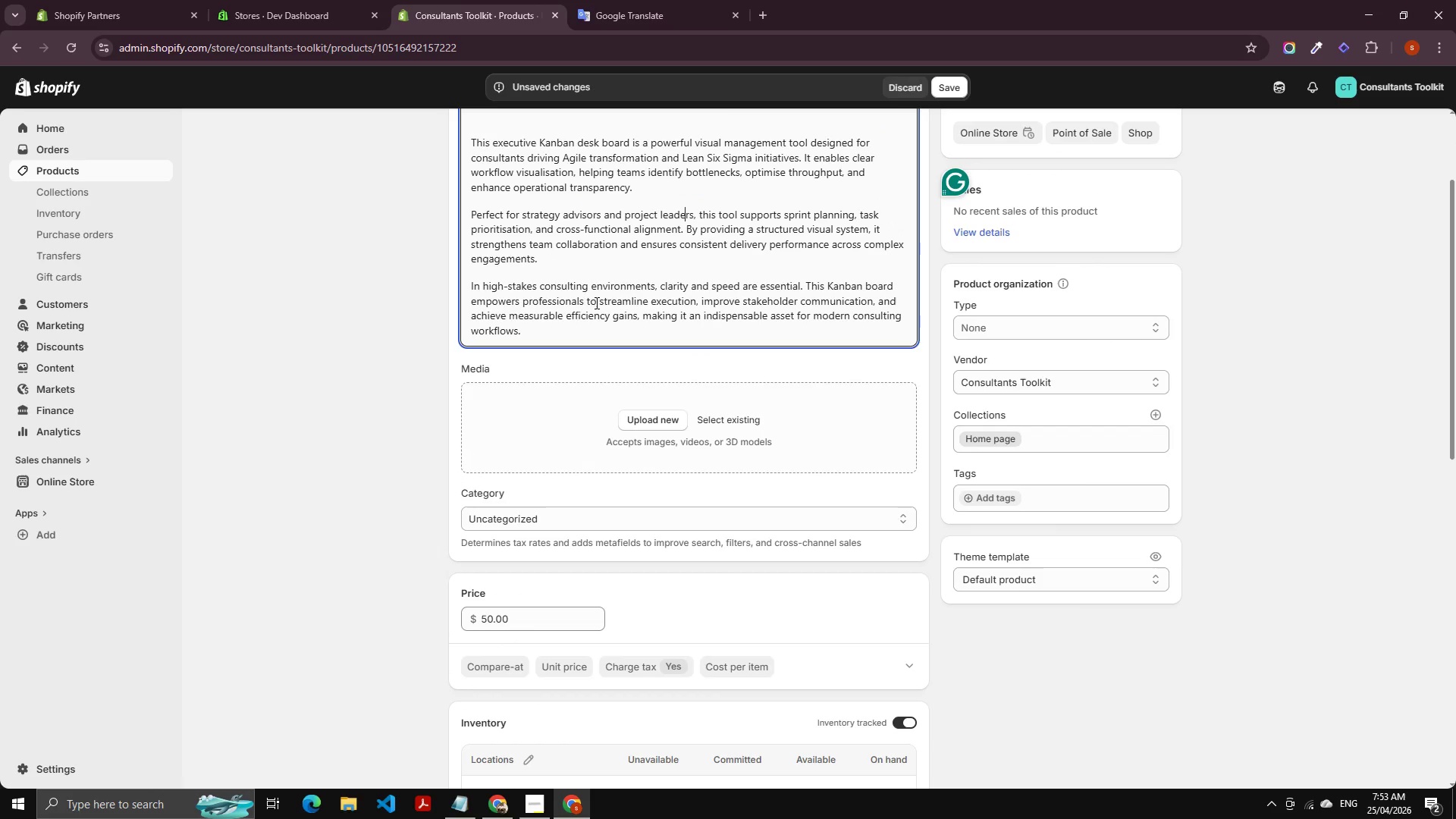 
left_click([559, 319])
 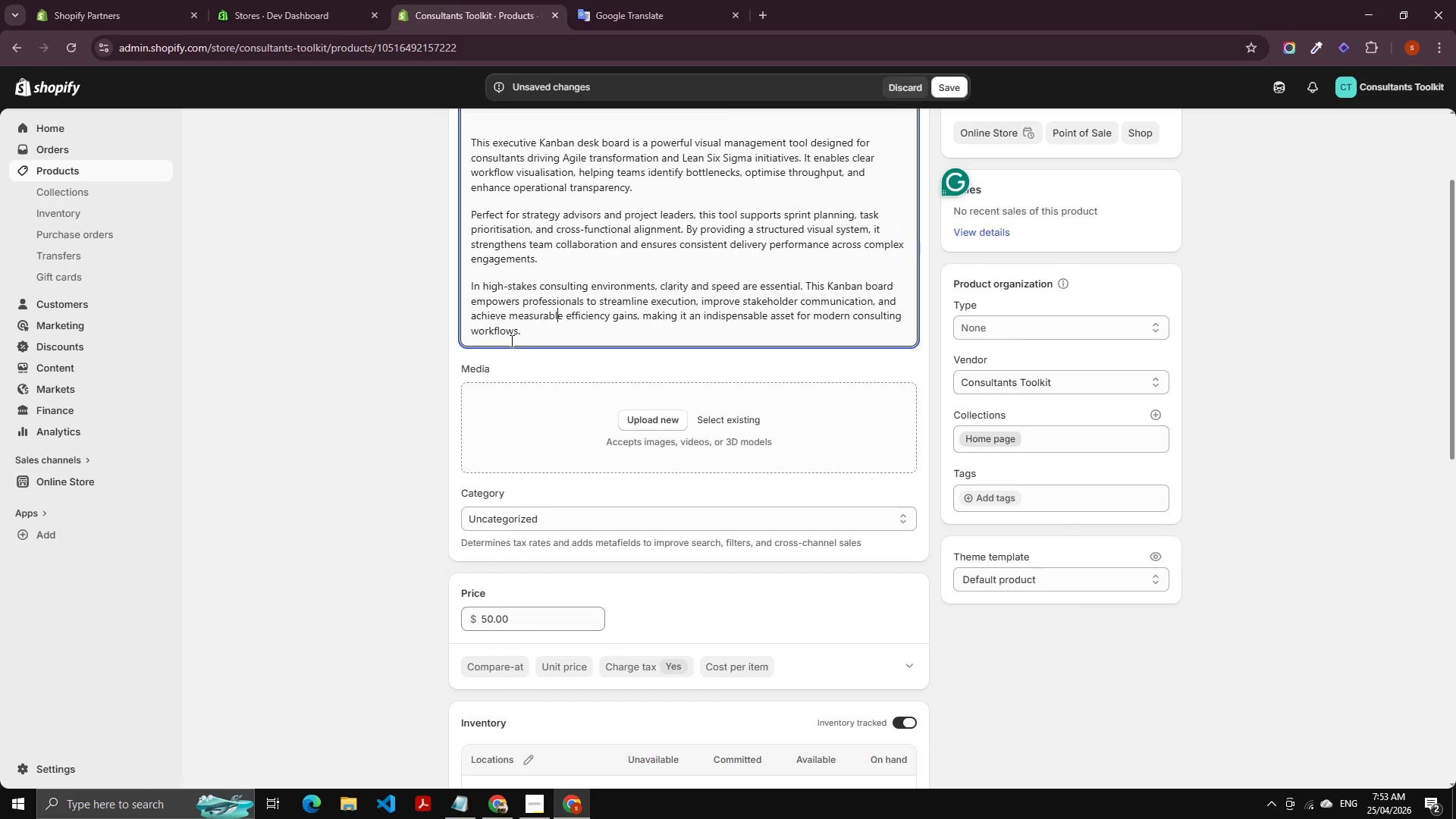 
scroll: coordinate [525, 346], scroll_direction: up, amount: 5.0
 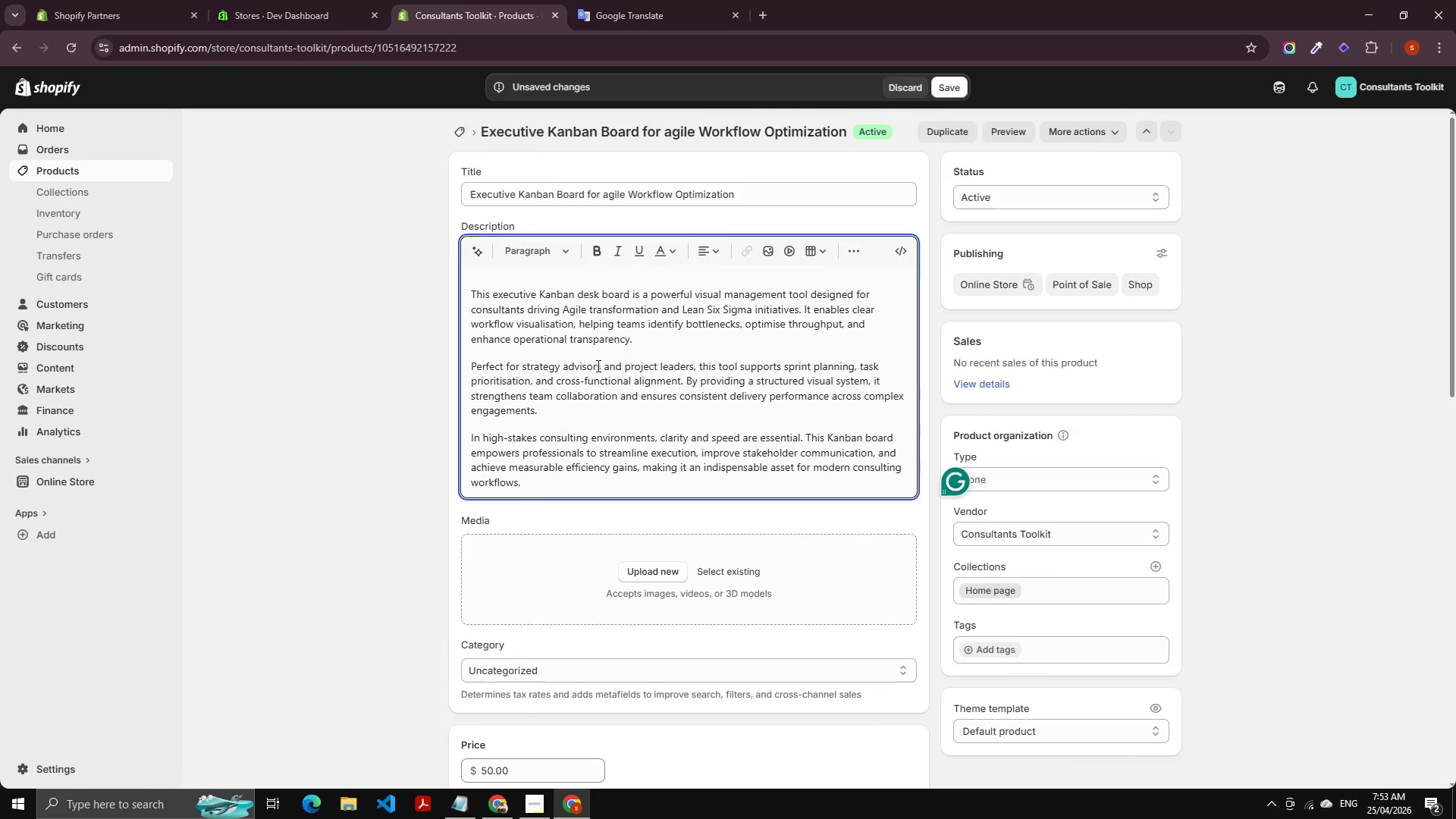 
left_click([597, 366])
 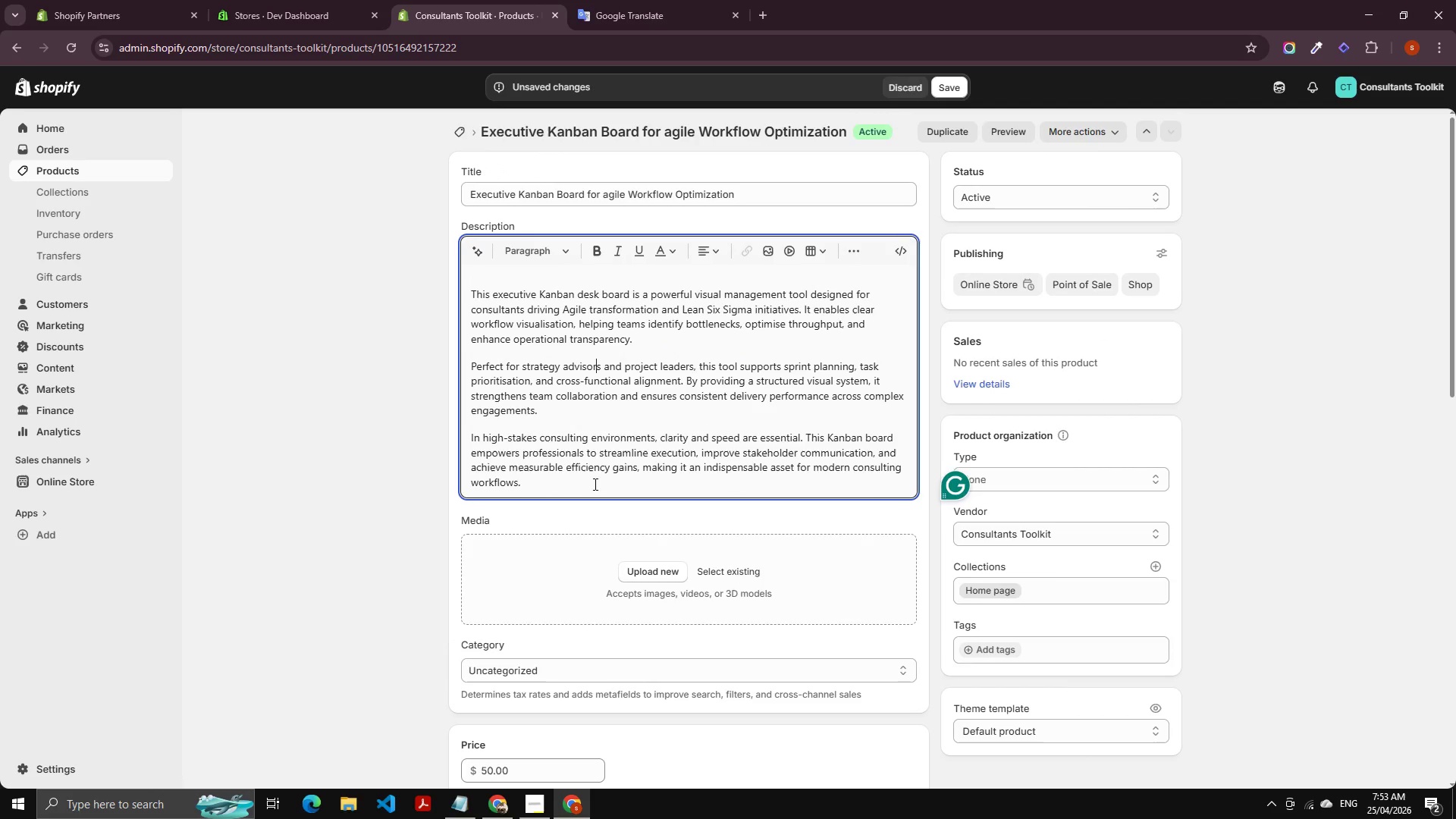 
scroll: coordinate [601, 485], scroll_direction: down, amount: 19.0
 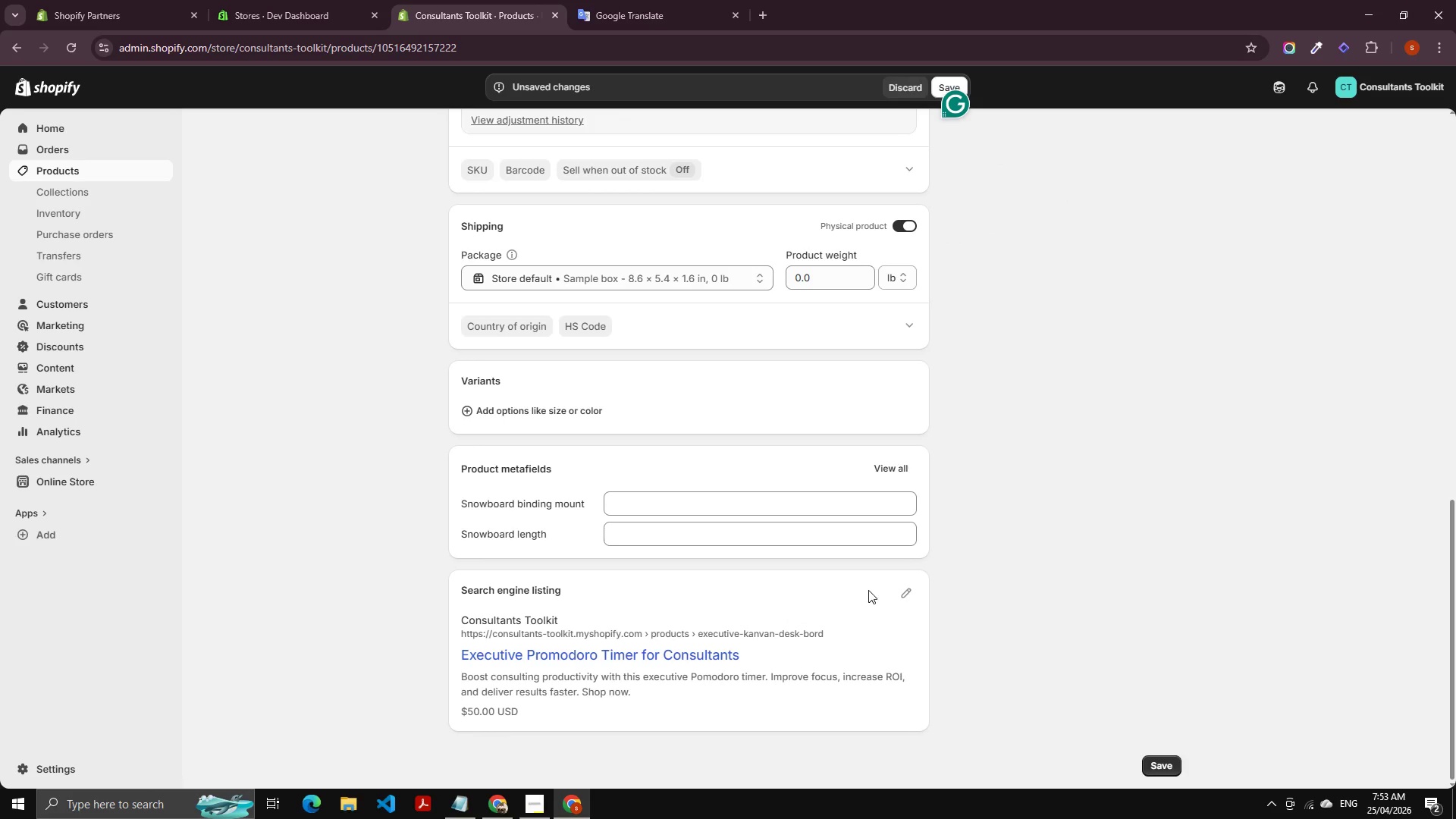 
left_click([899, 588])
 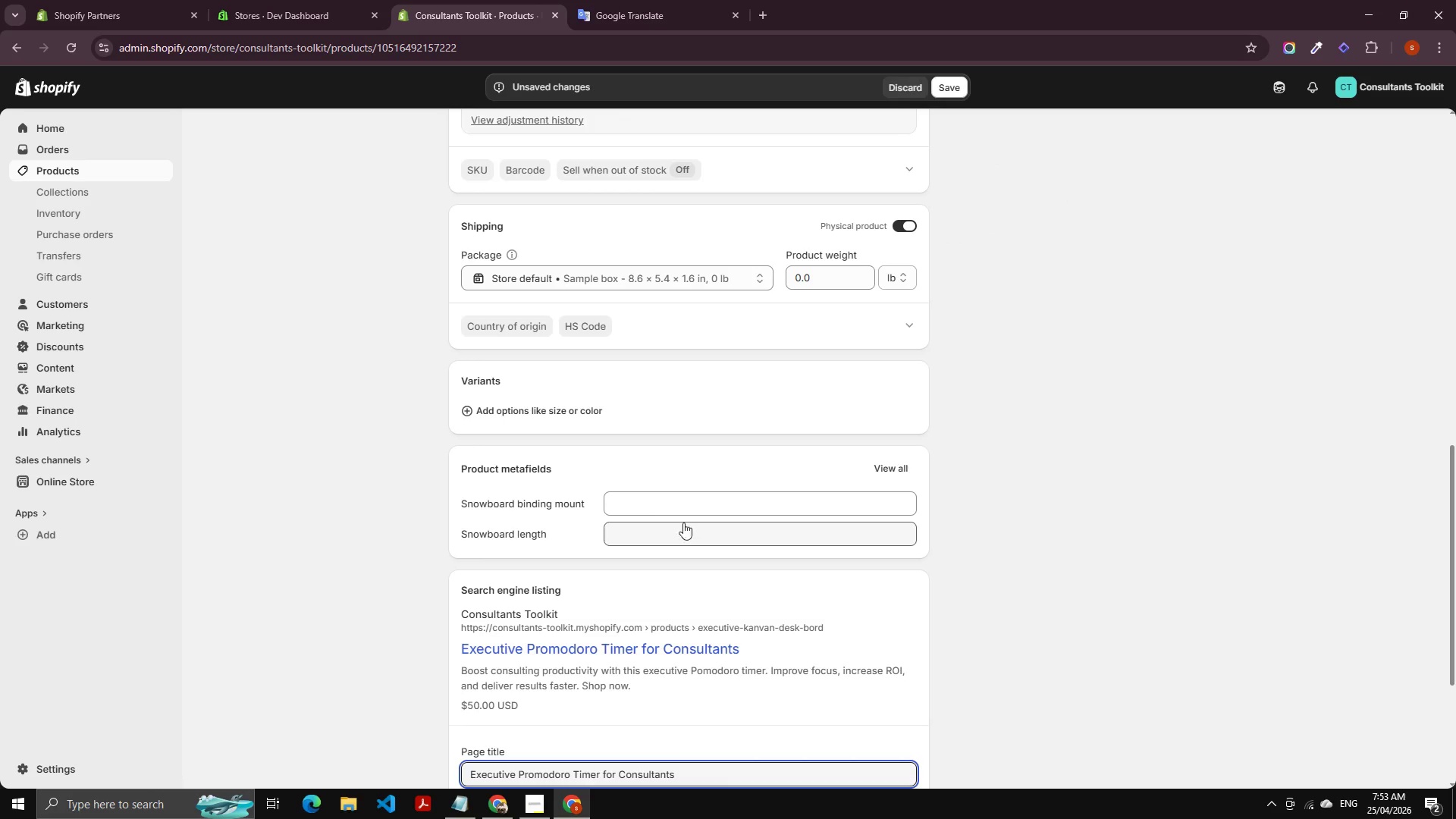 
scroll: coordinate [643, 507], scroll_direction: down, amount: 4.0
 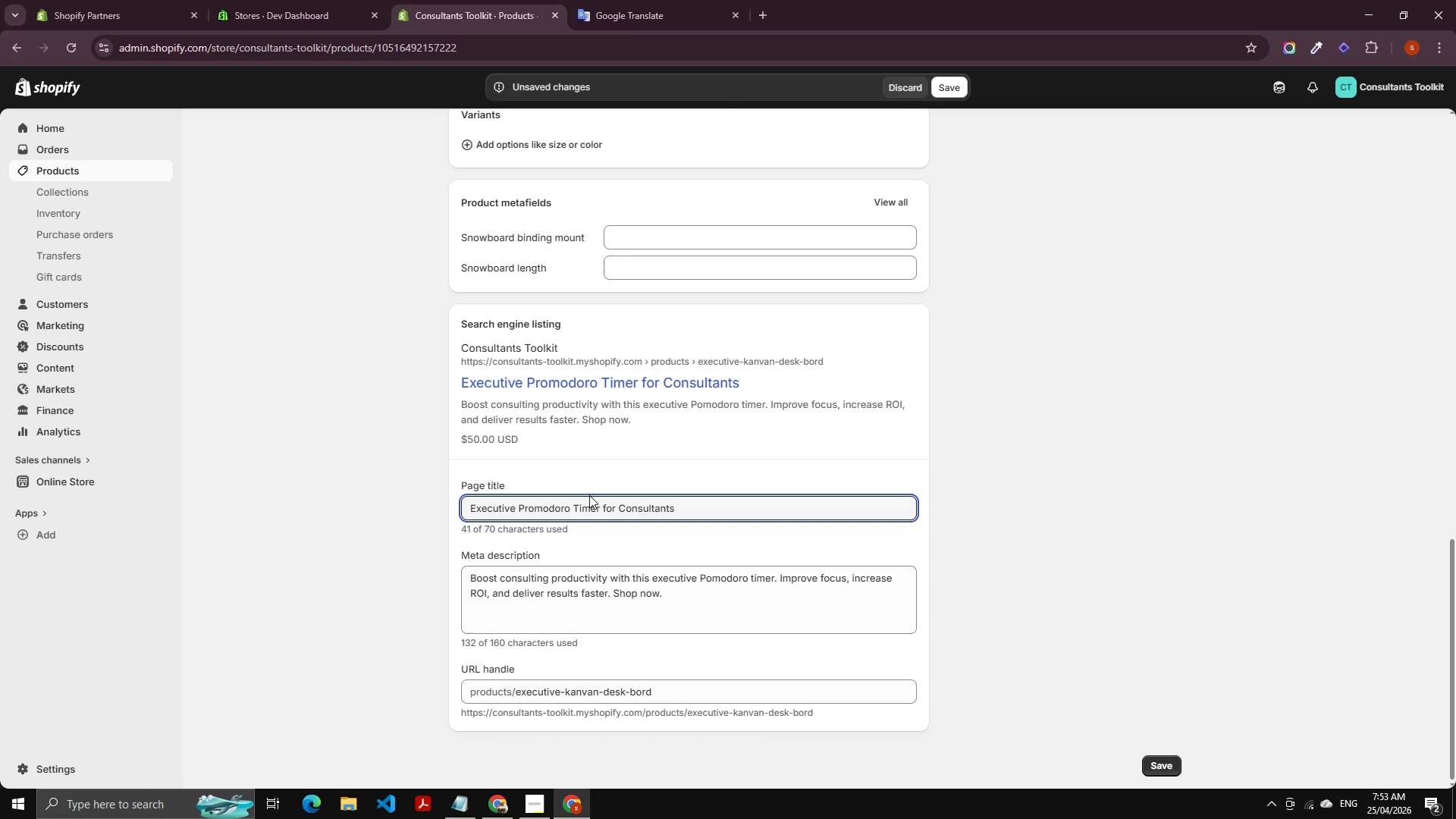 
left_click([589, 497])
 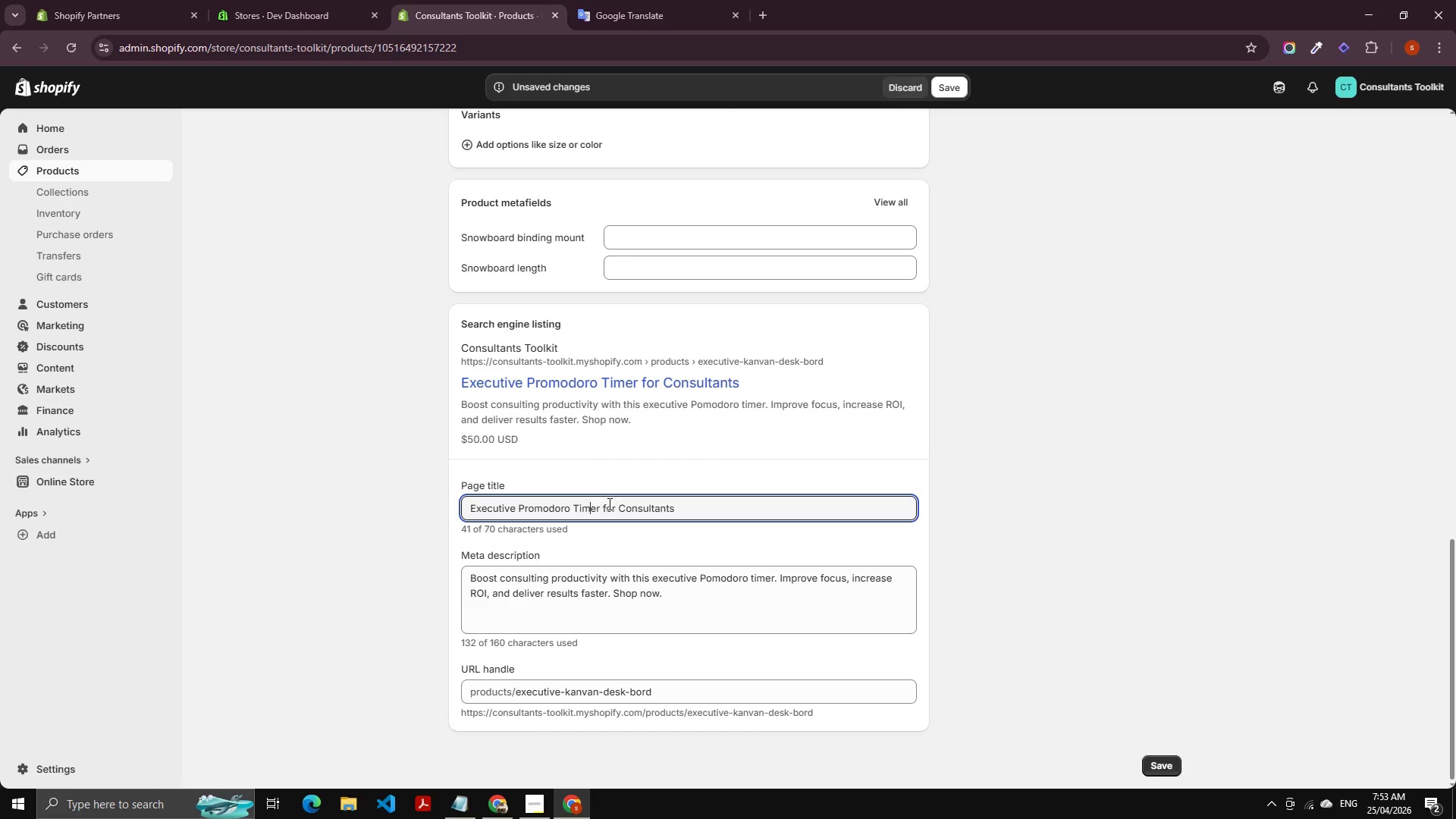 
key(Control+A)
 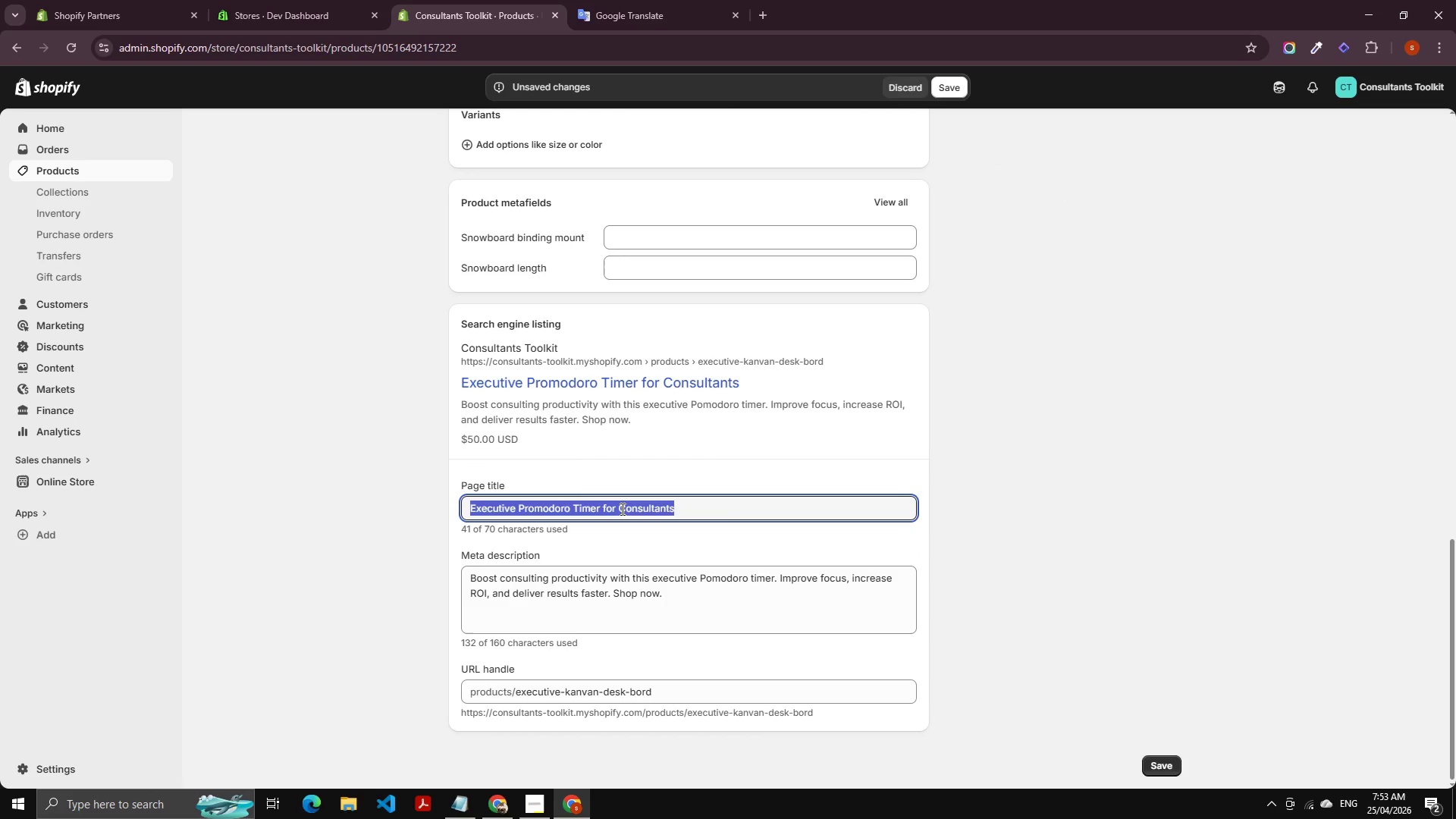 
key(Meta+V)
 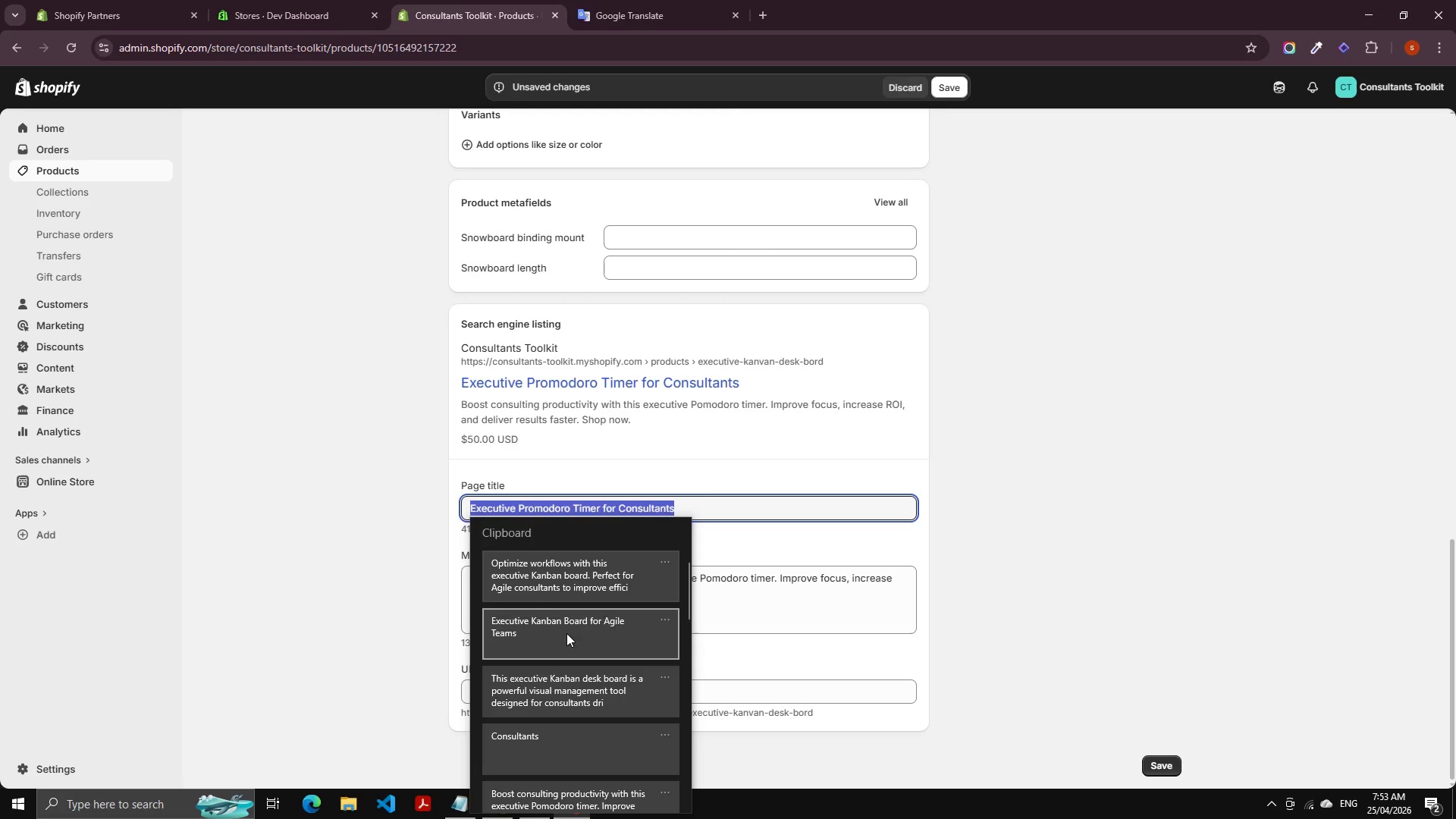 
left_click([566, 633])
 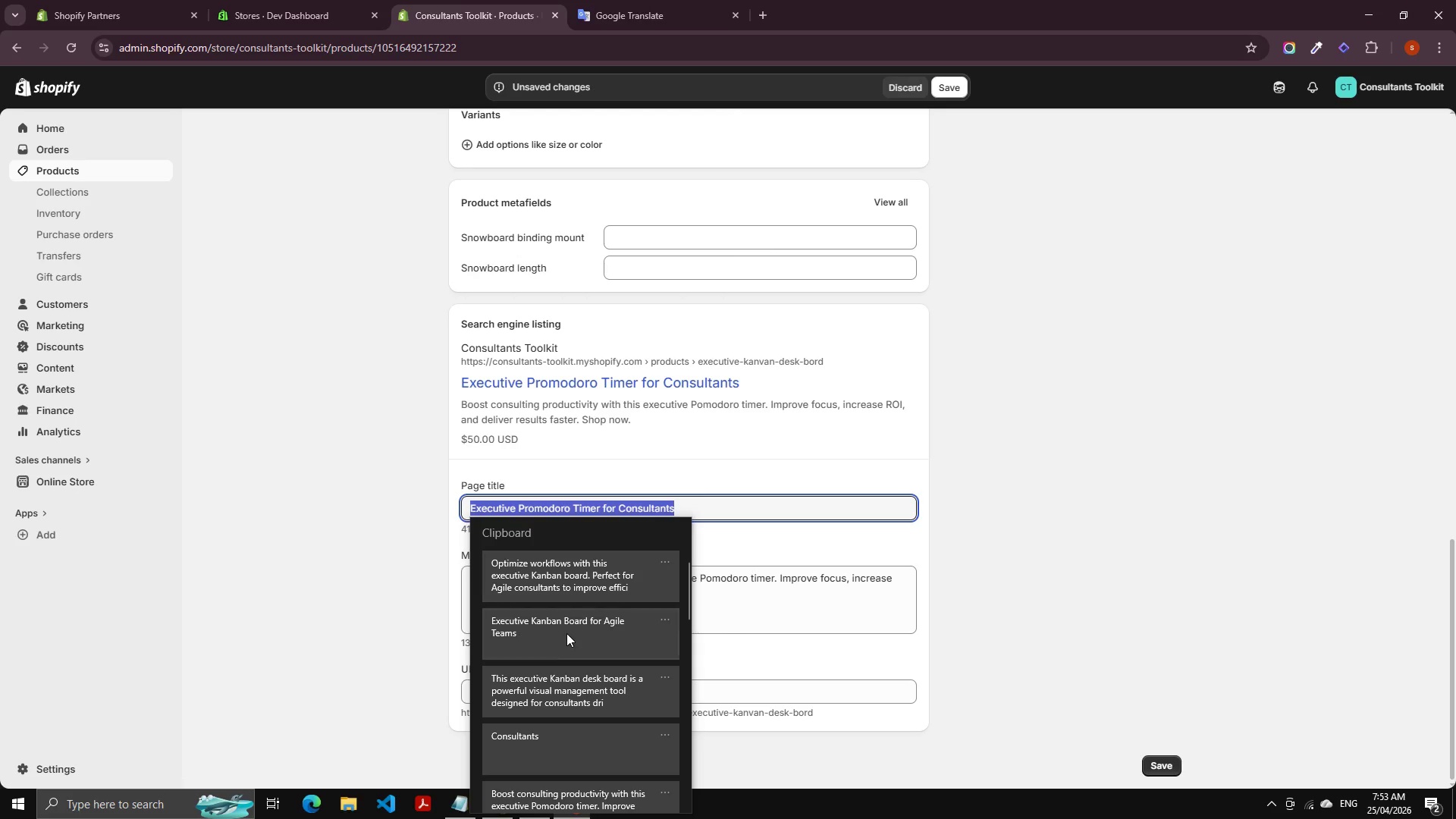 
key(Control+ControlLeft)
 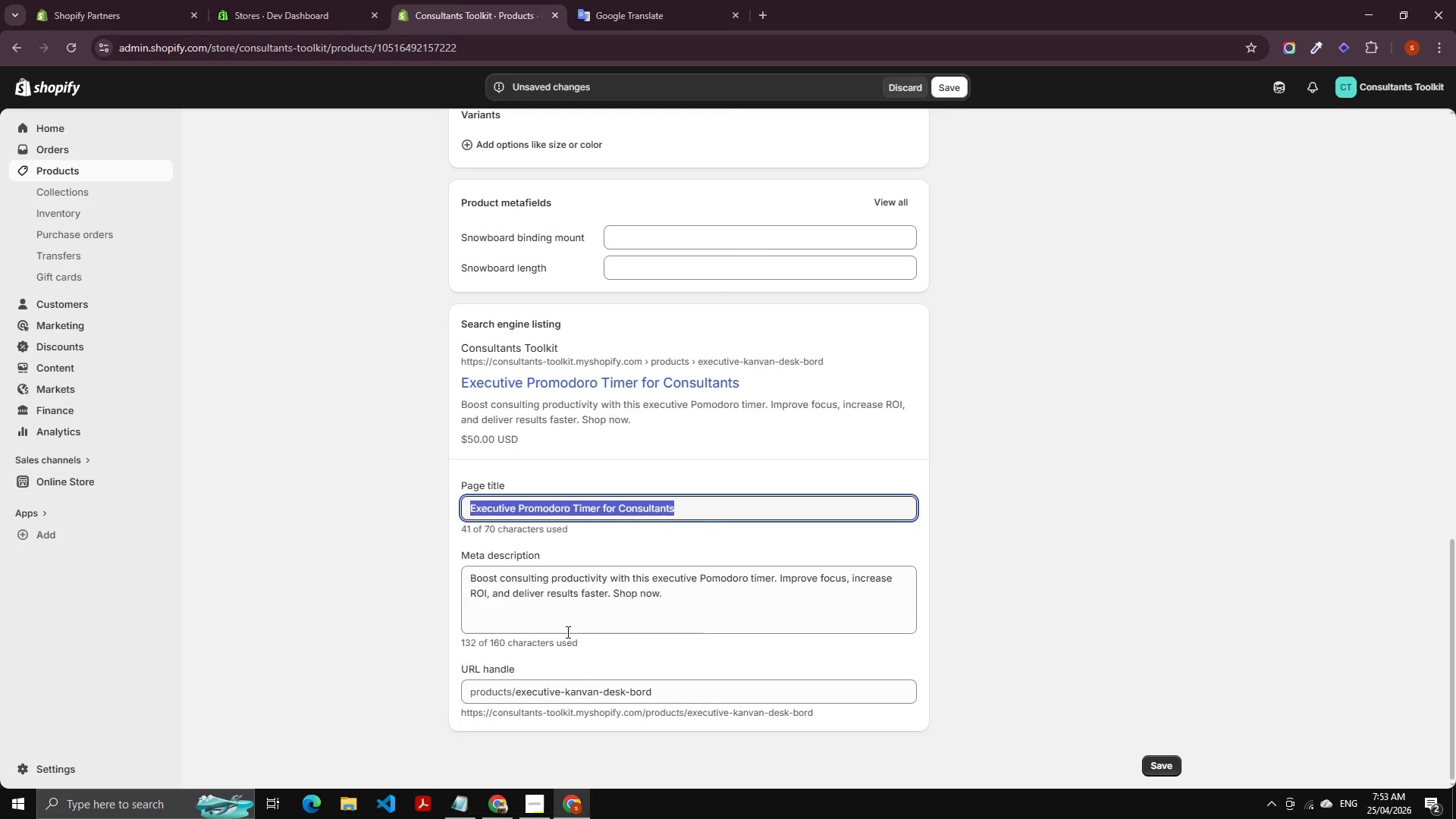 
hold_key(key=V, duration=2.25)
 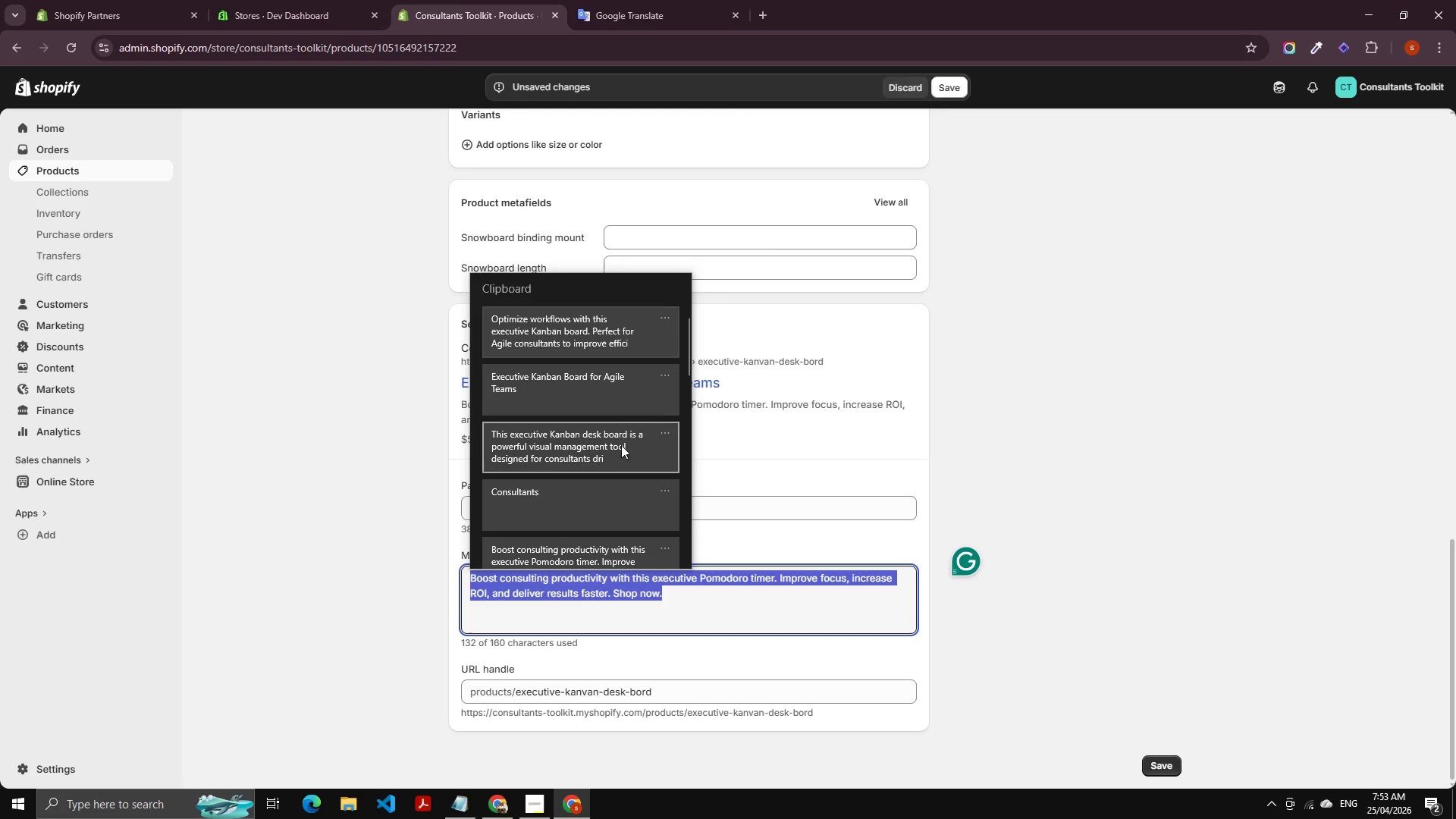 
left_click([616, 607])
 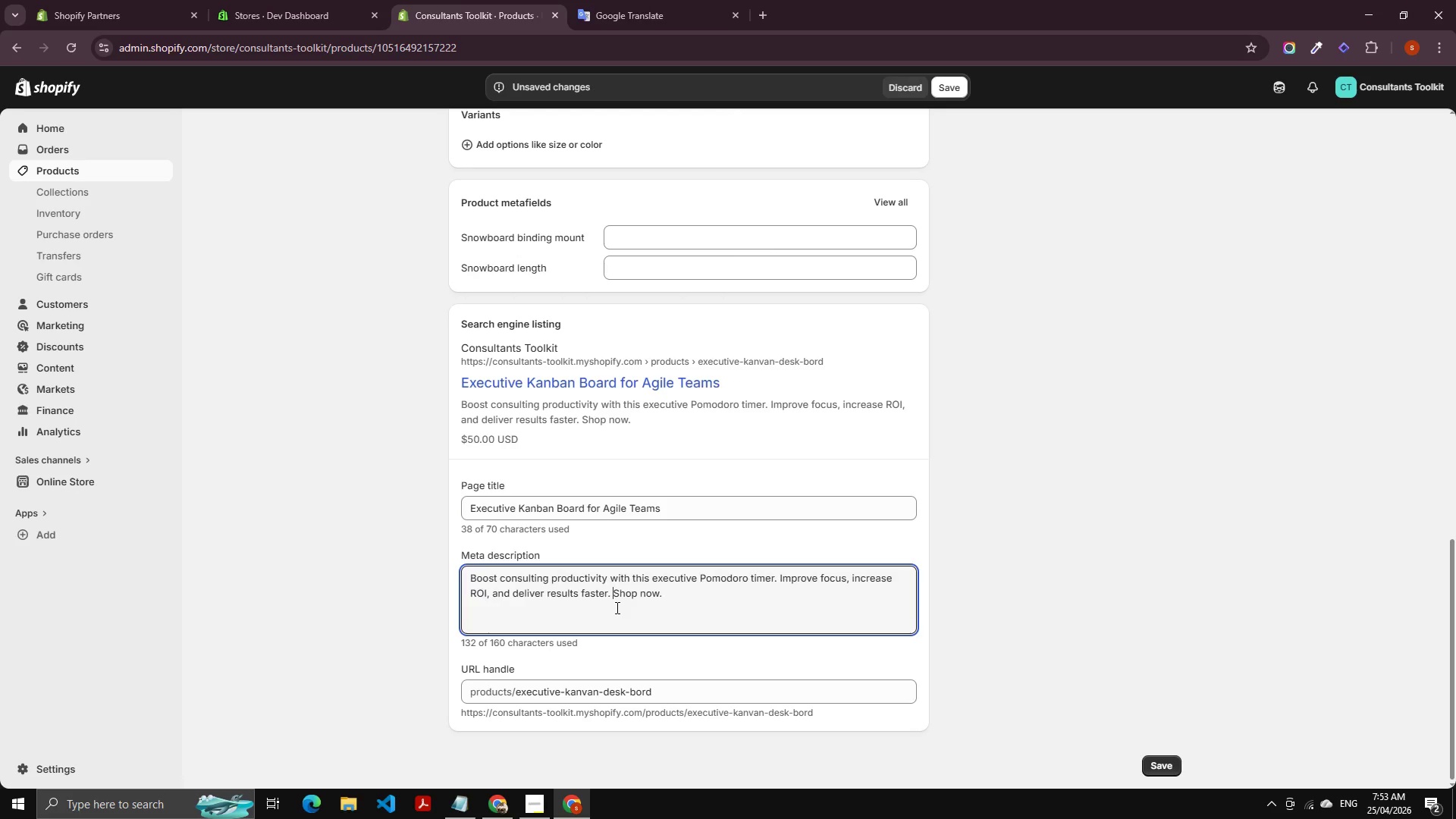 
key(Control+A)
 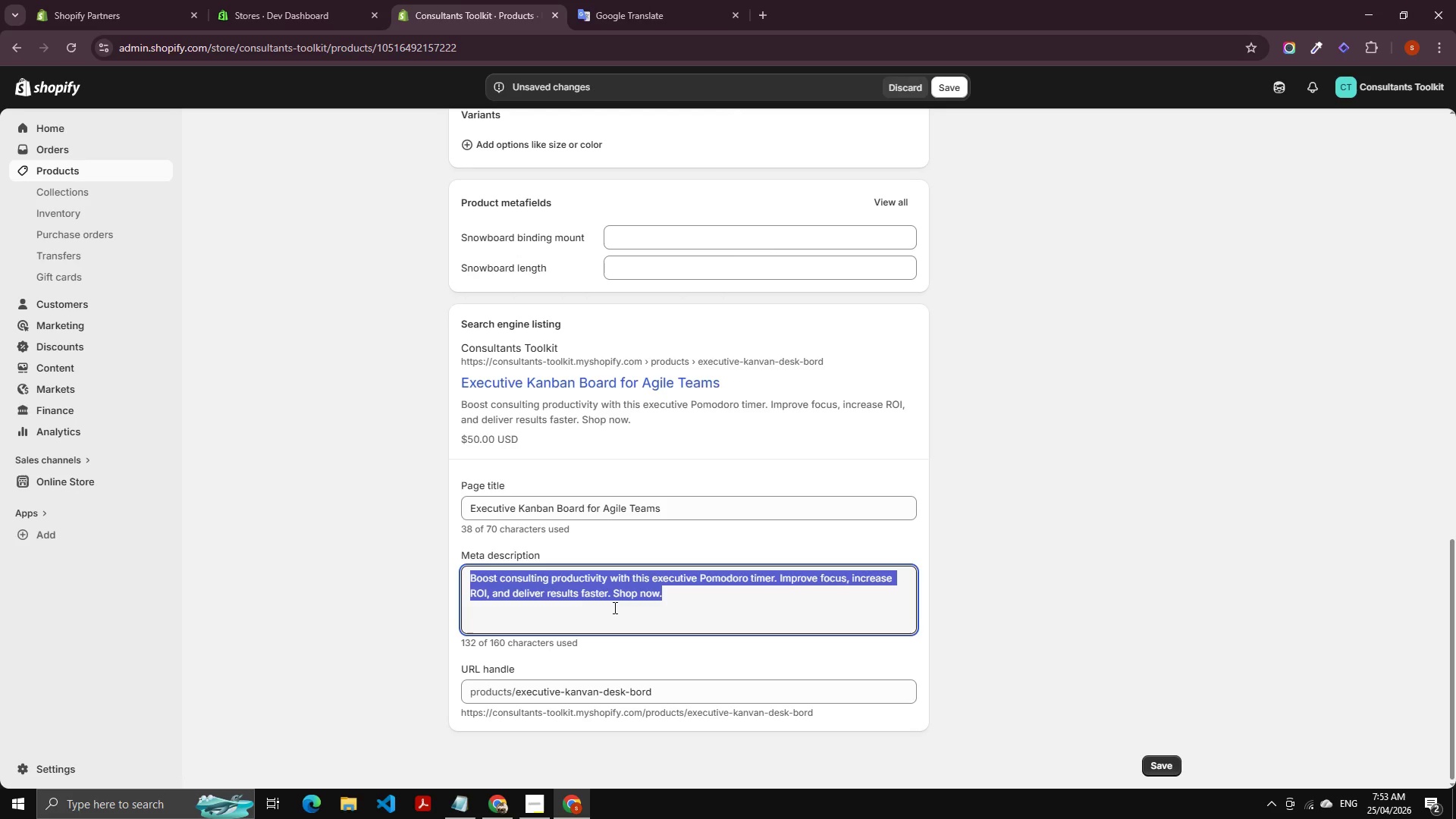 
hold_key(key=MetaLeft, duration=0.44)
 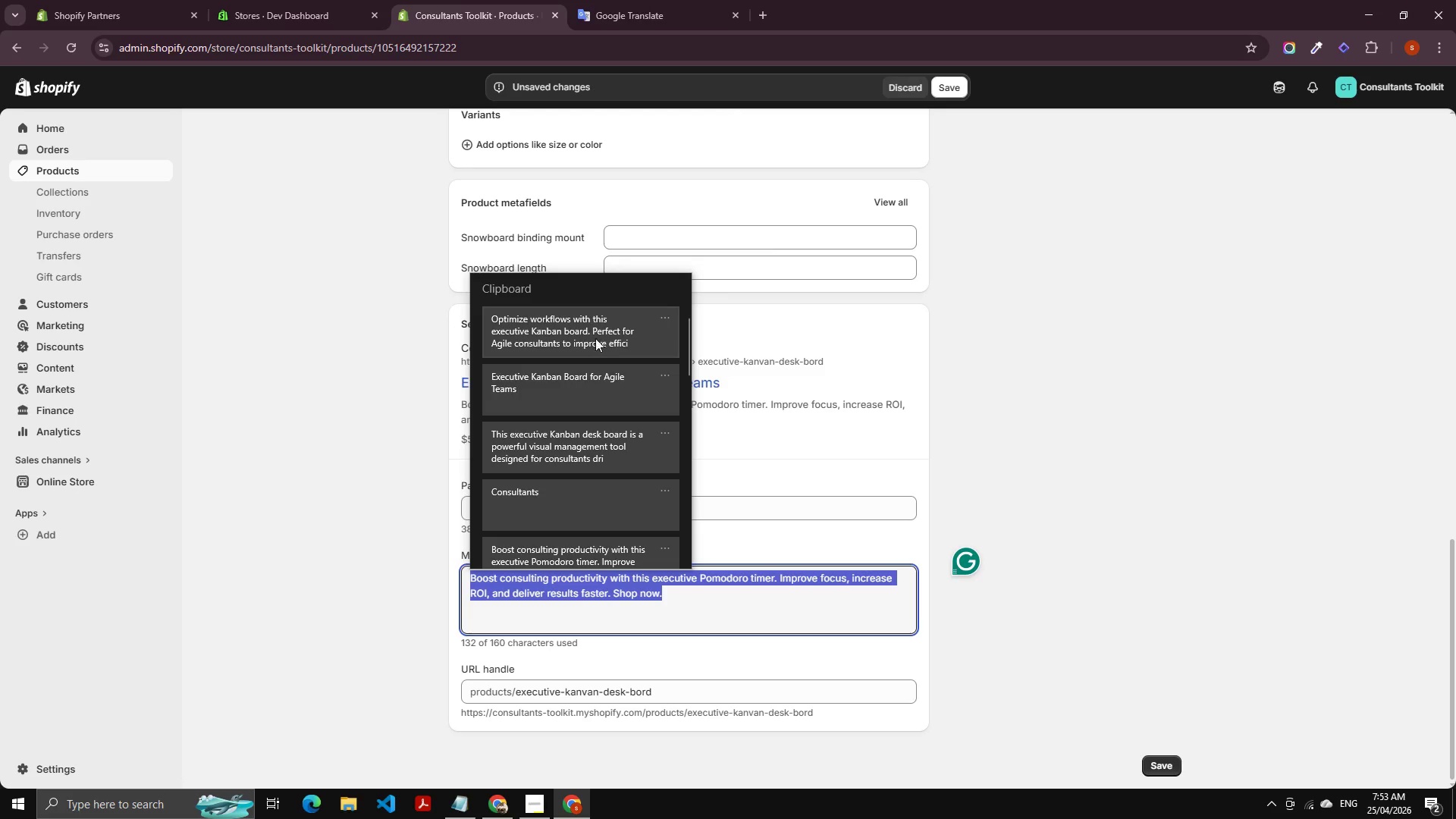 
left_click([595, 332])
 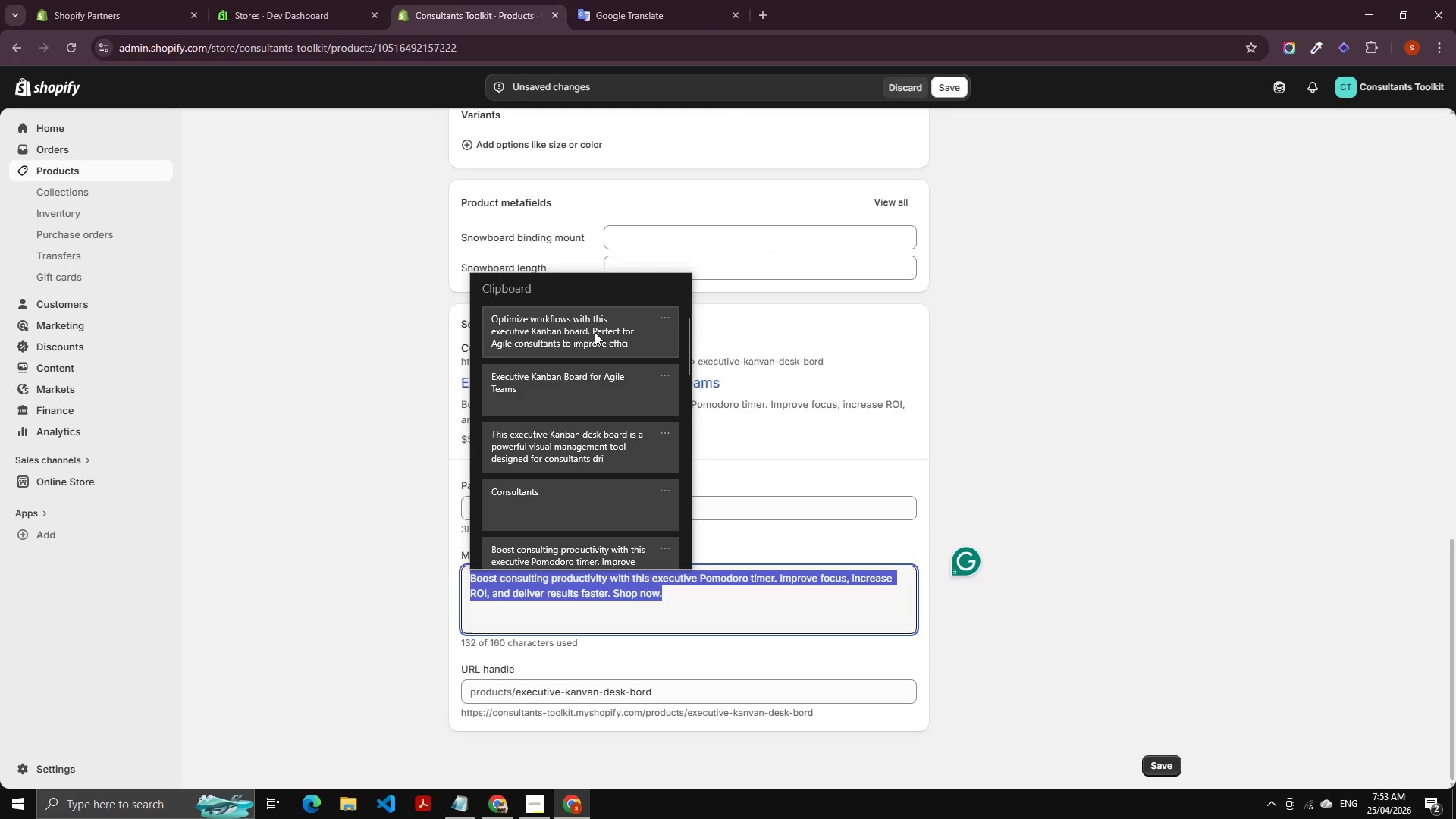 
key(Control+ControlLeft)
 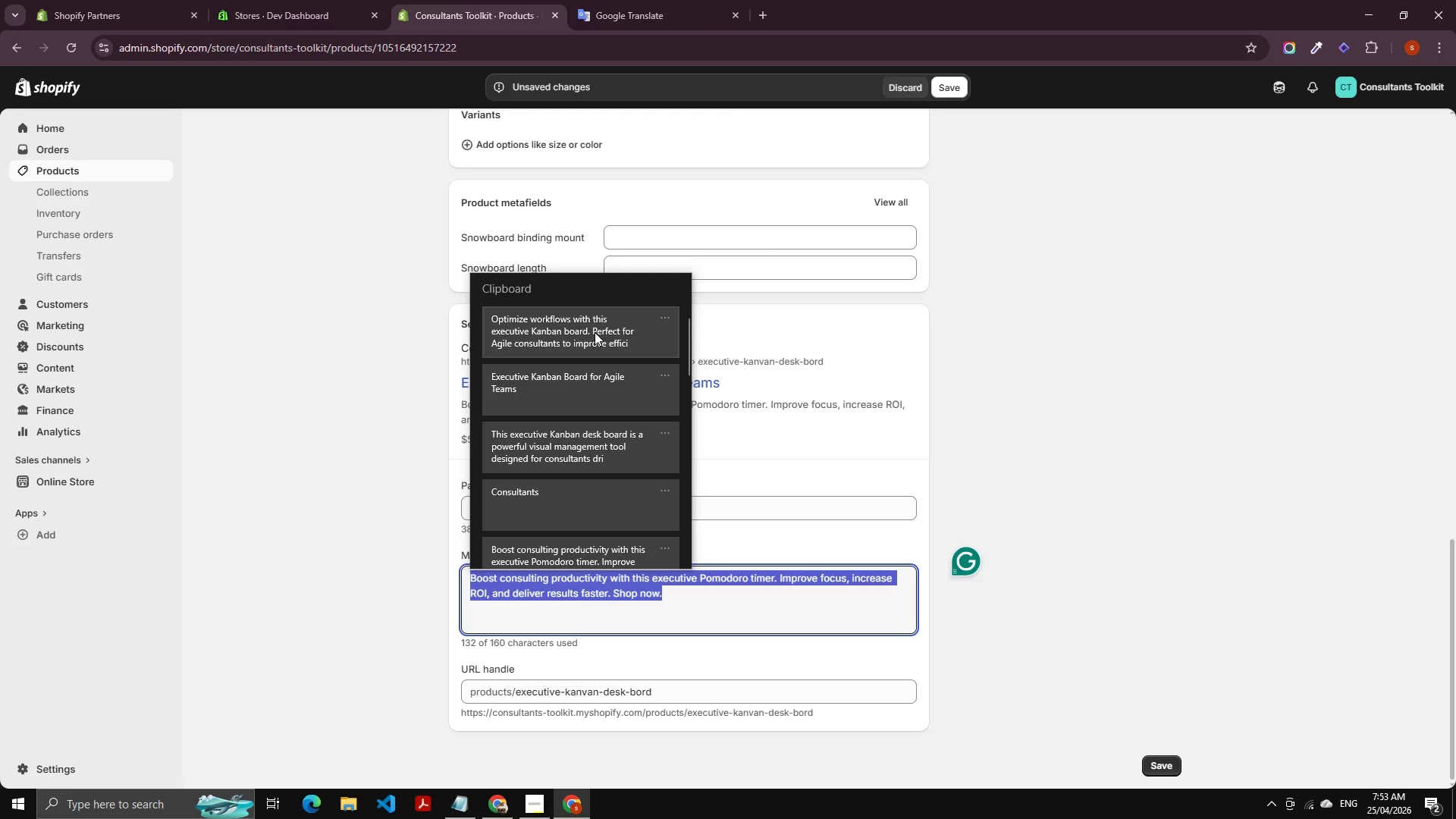 
key(Control+V)
 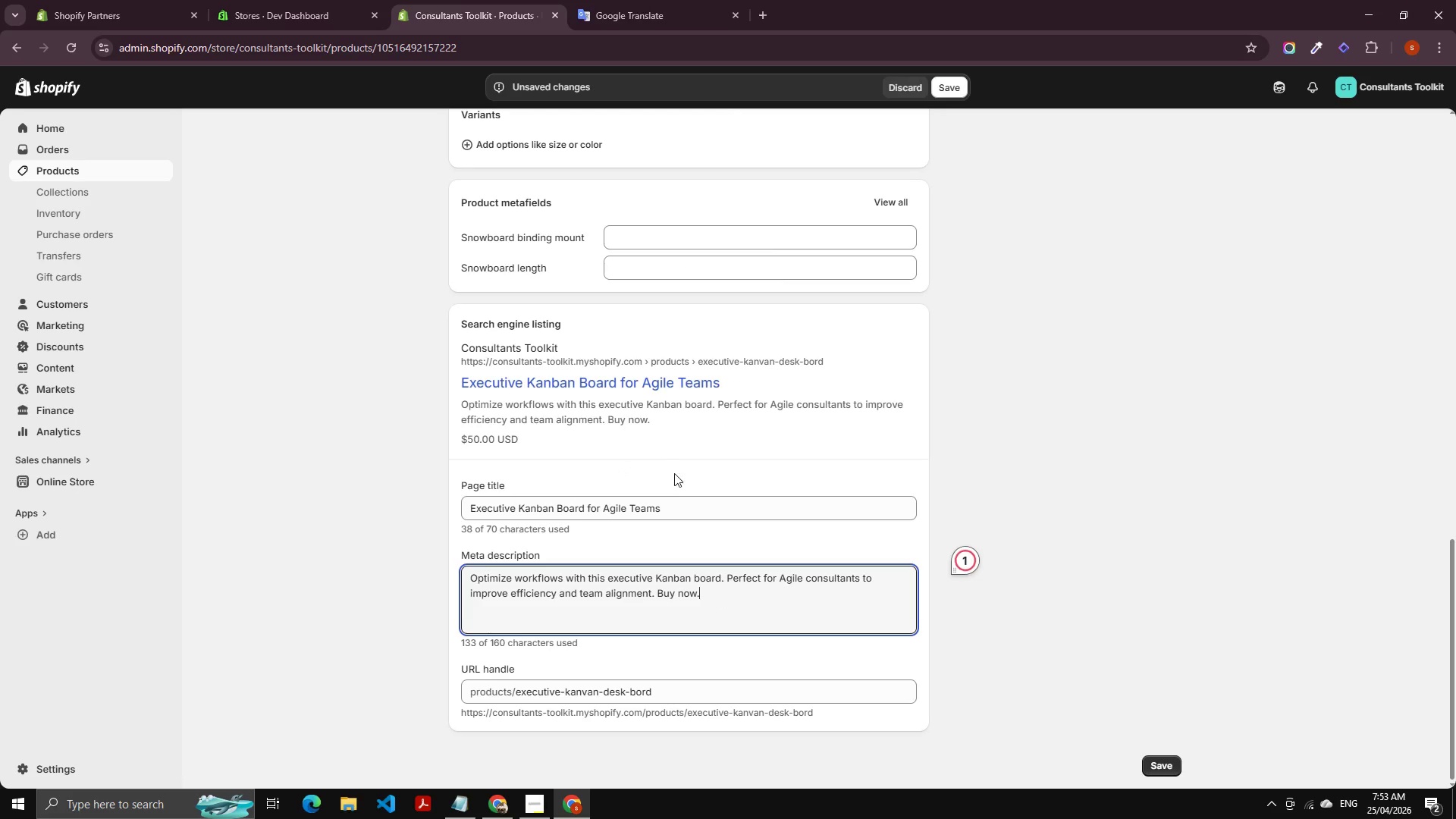 
scroll: coordinate [670, 494], scroll_direction: down, amount: 3.0
 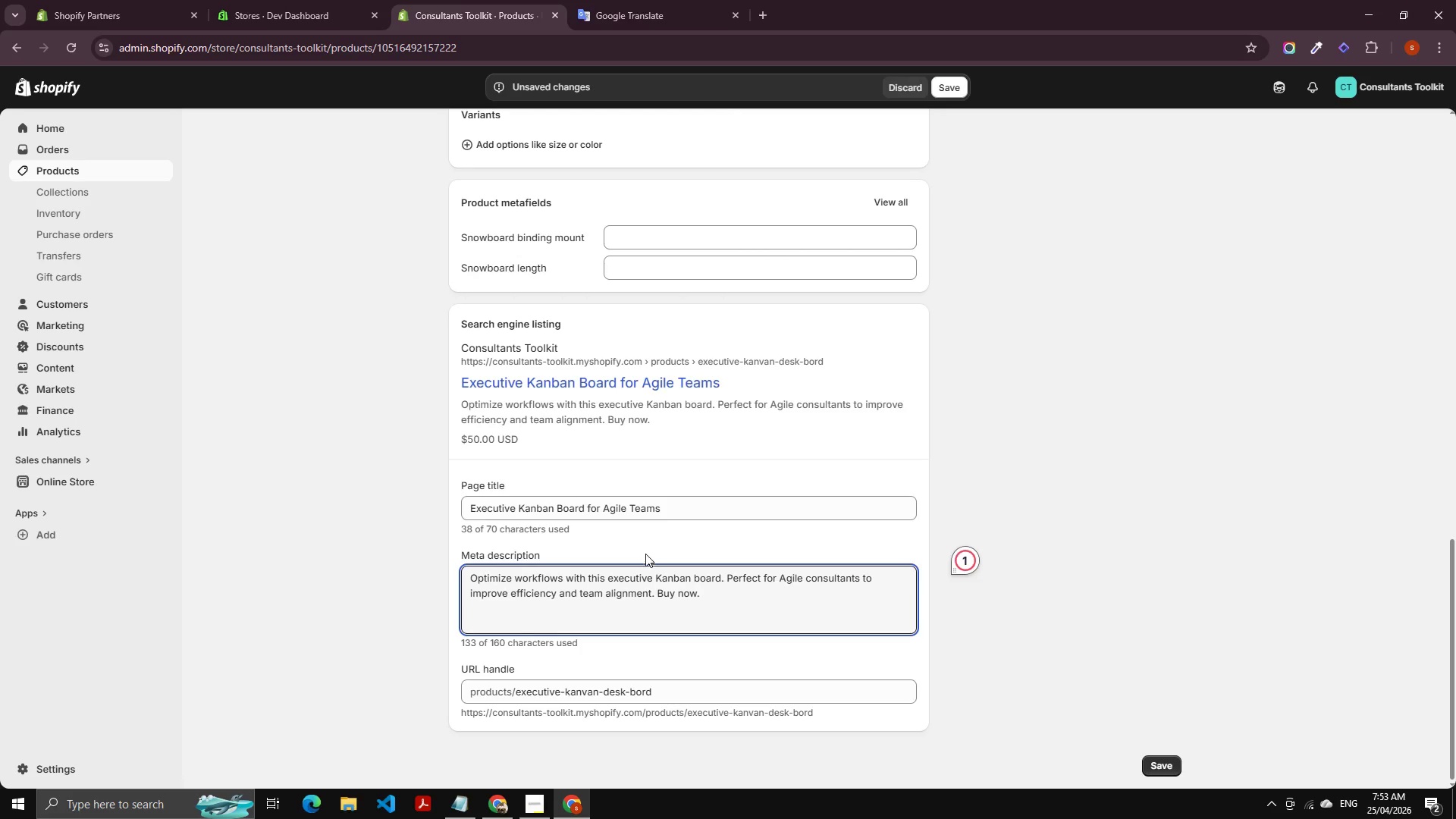 
left_click([664, 692])
 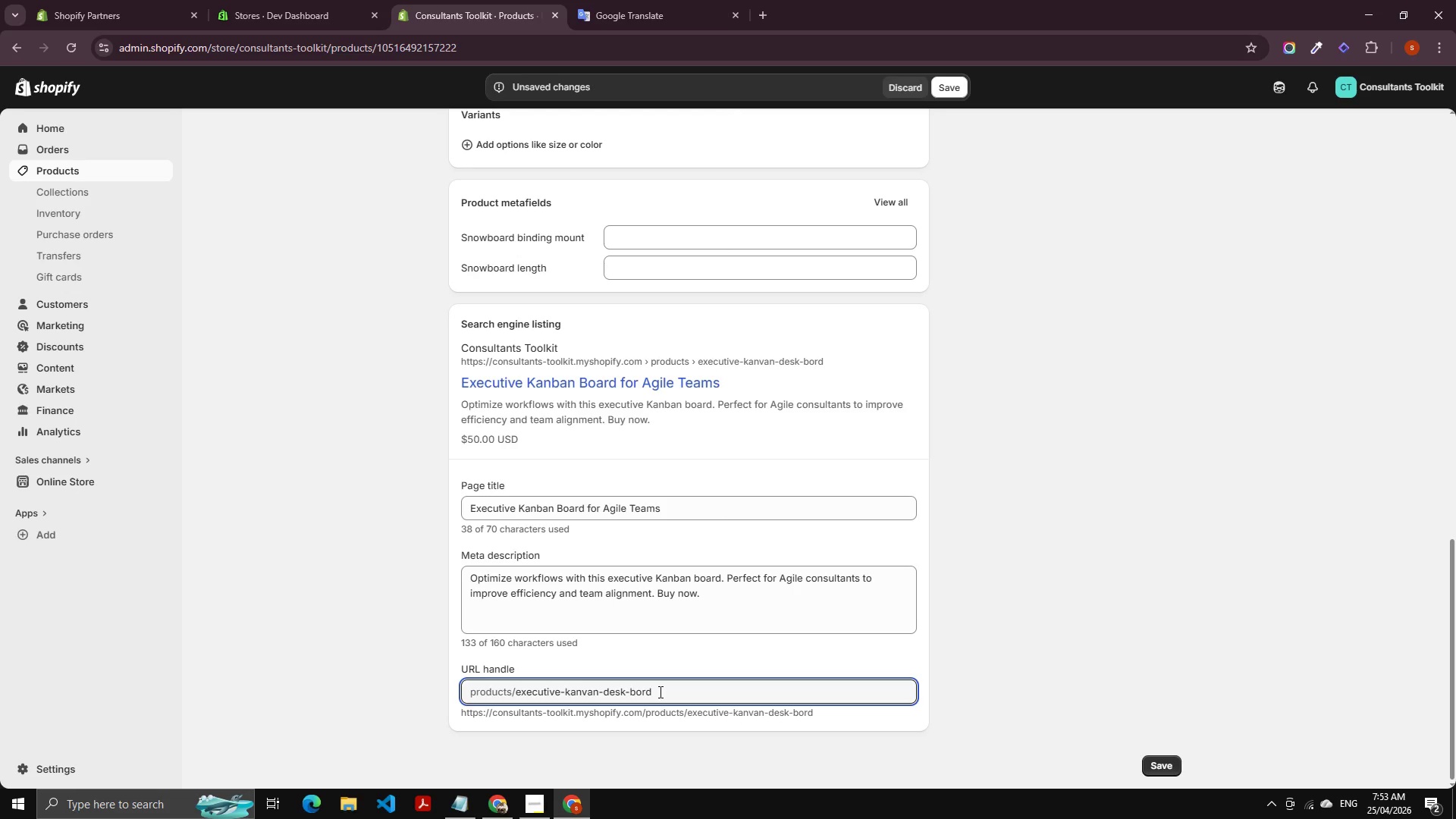 
wait(10.92)
 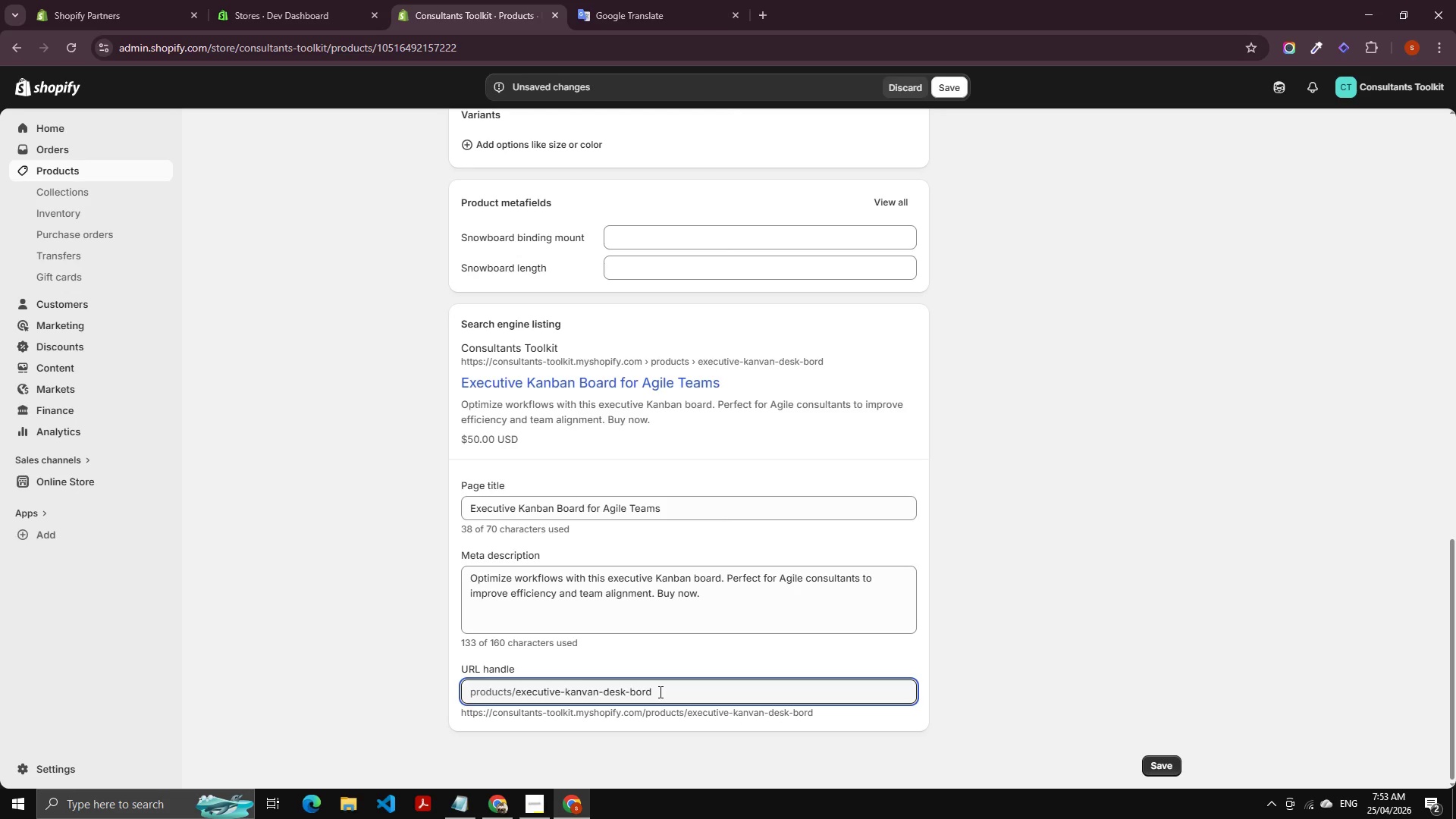 
double_click([572, 695])
 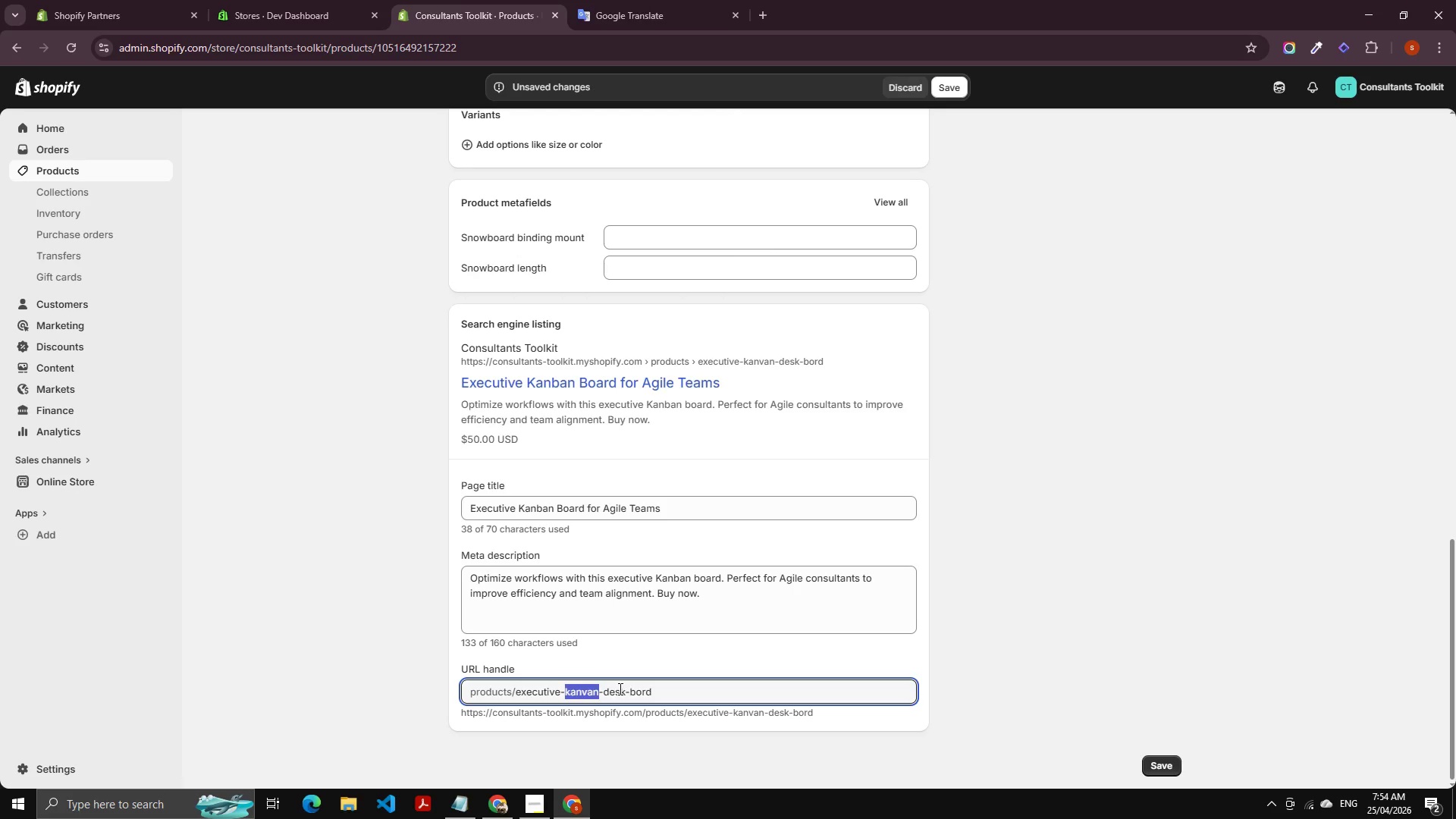 
type(kanban)
 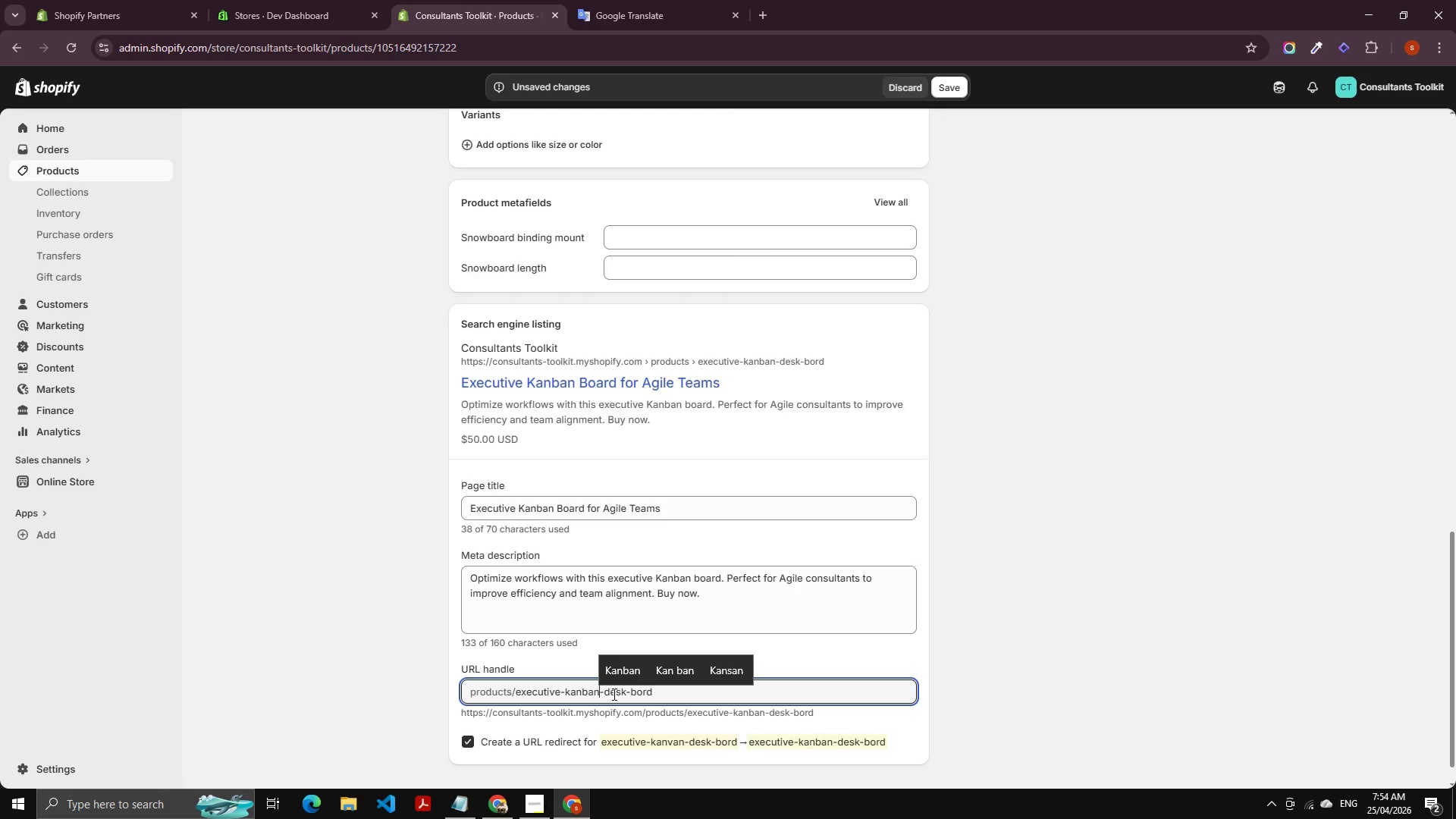 
double_click([613, 689])
 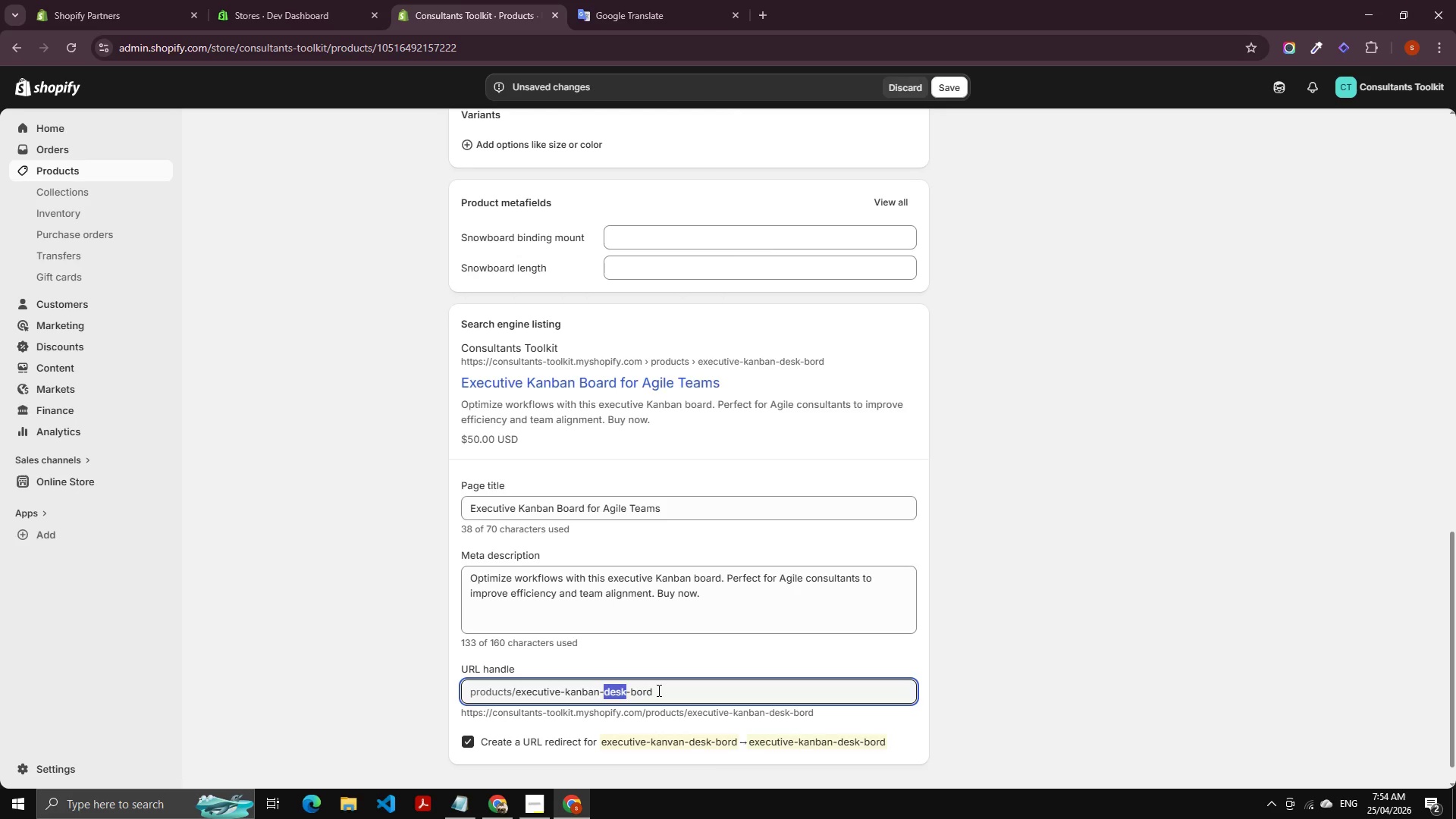 
key(Backspace)
 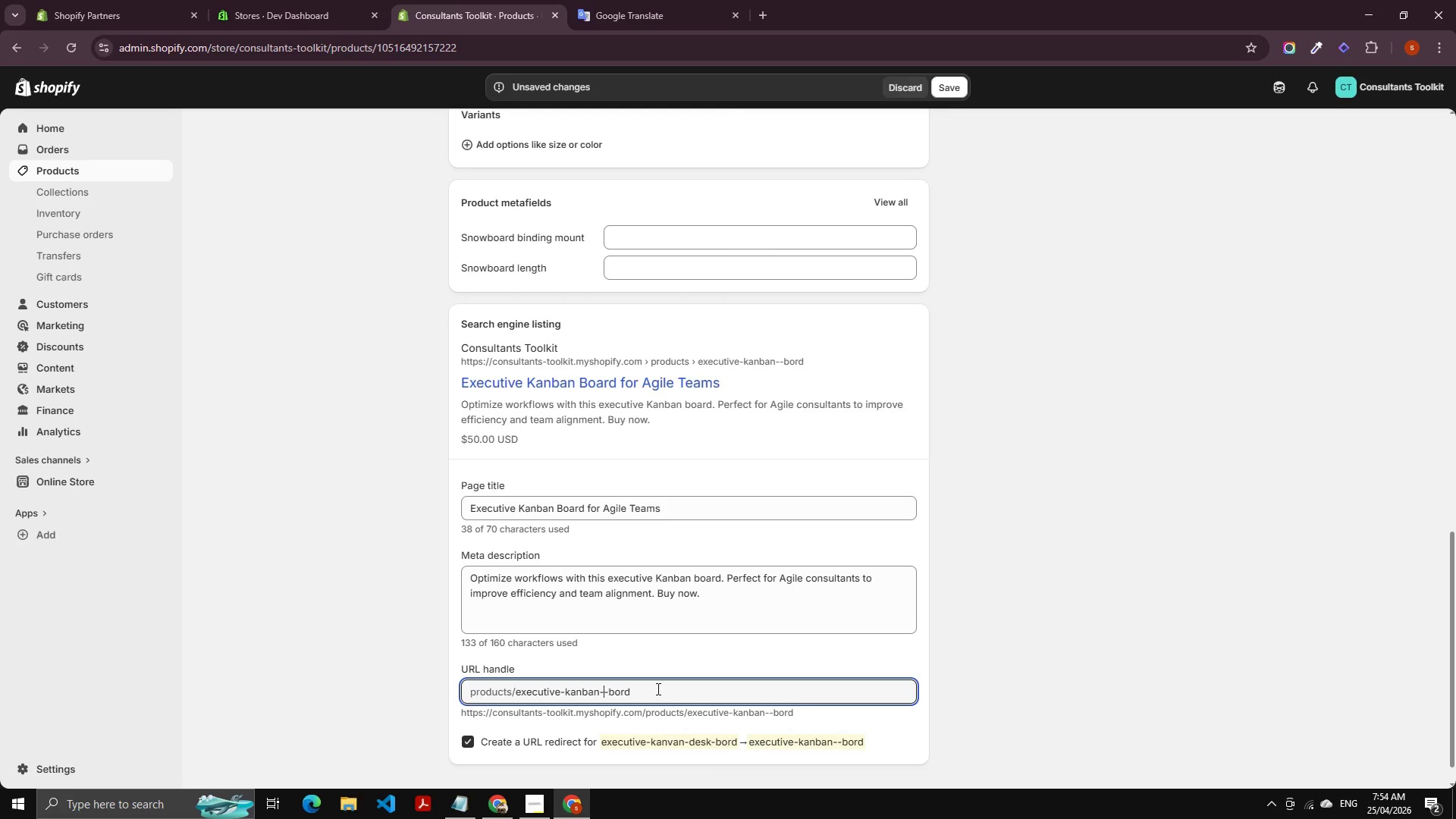 
key(Backspace)
 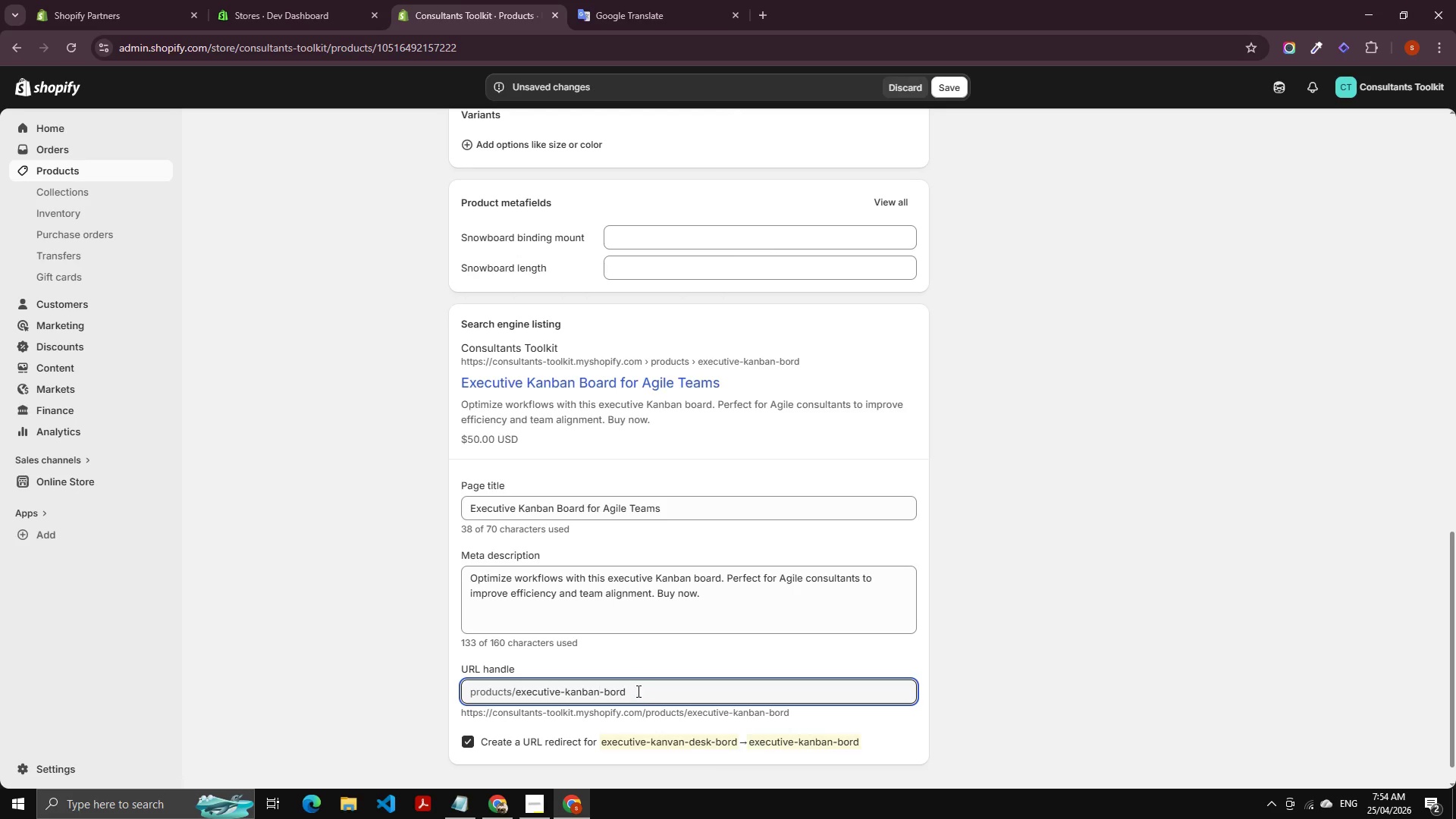 
left_click([637, 691])
 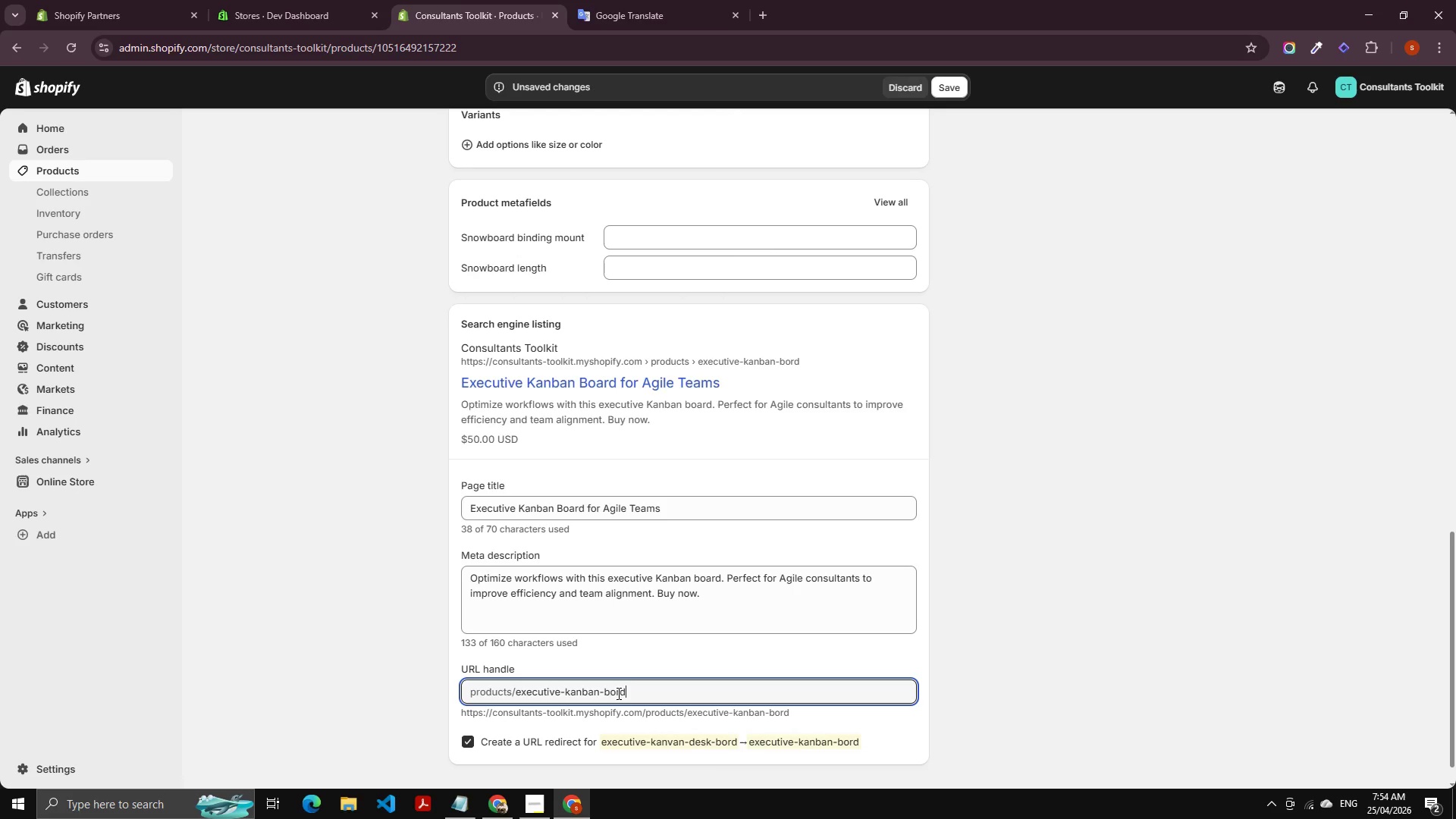 
left_click([616, 693])
 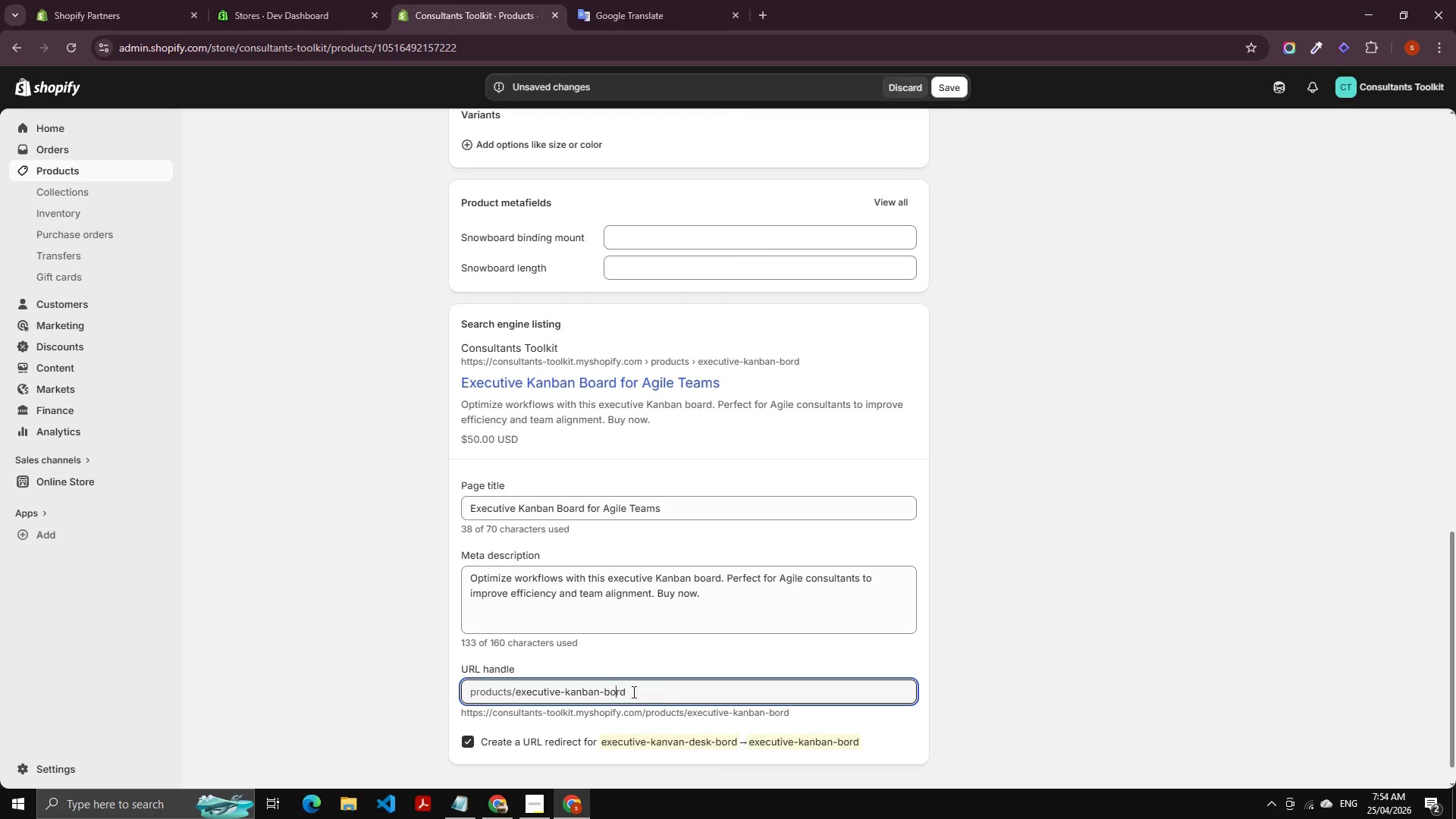 
key(A)
 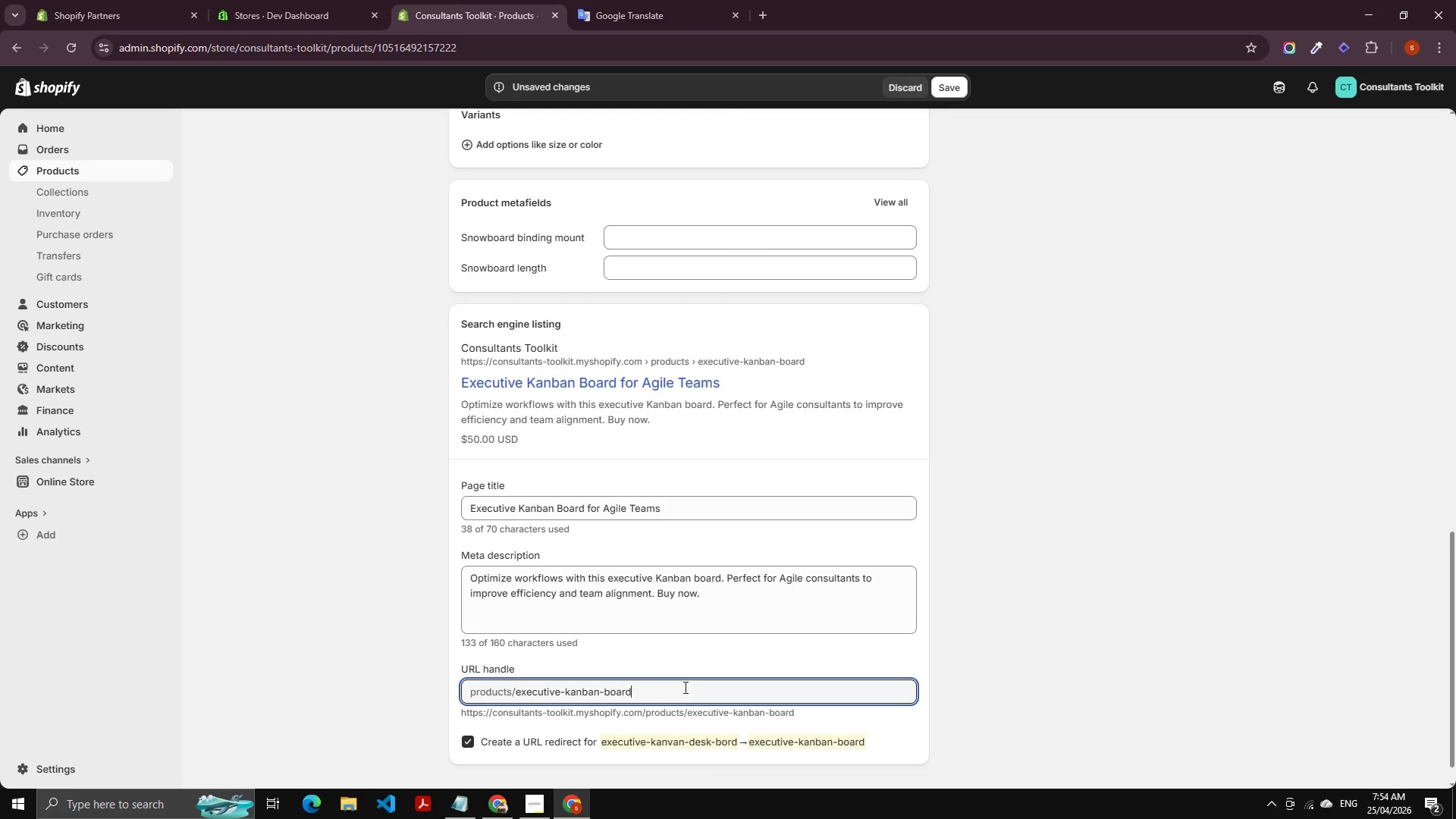 
left_click([684, 687])
 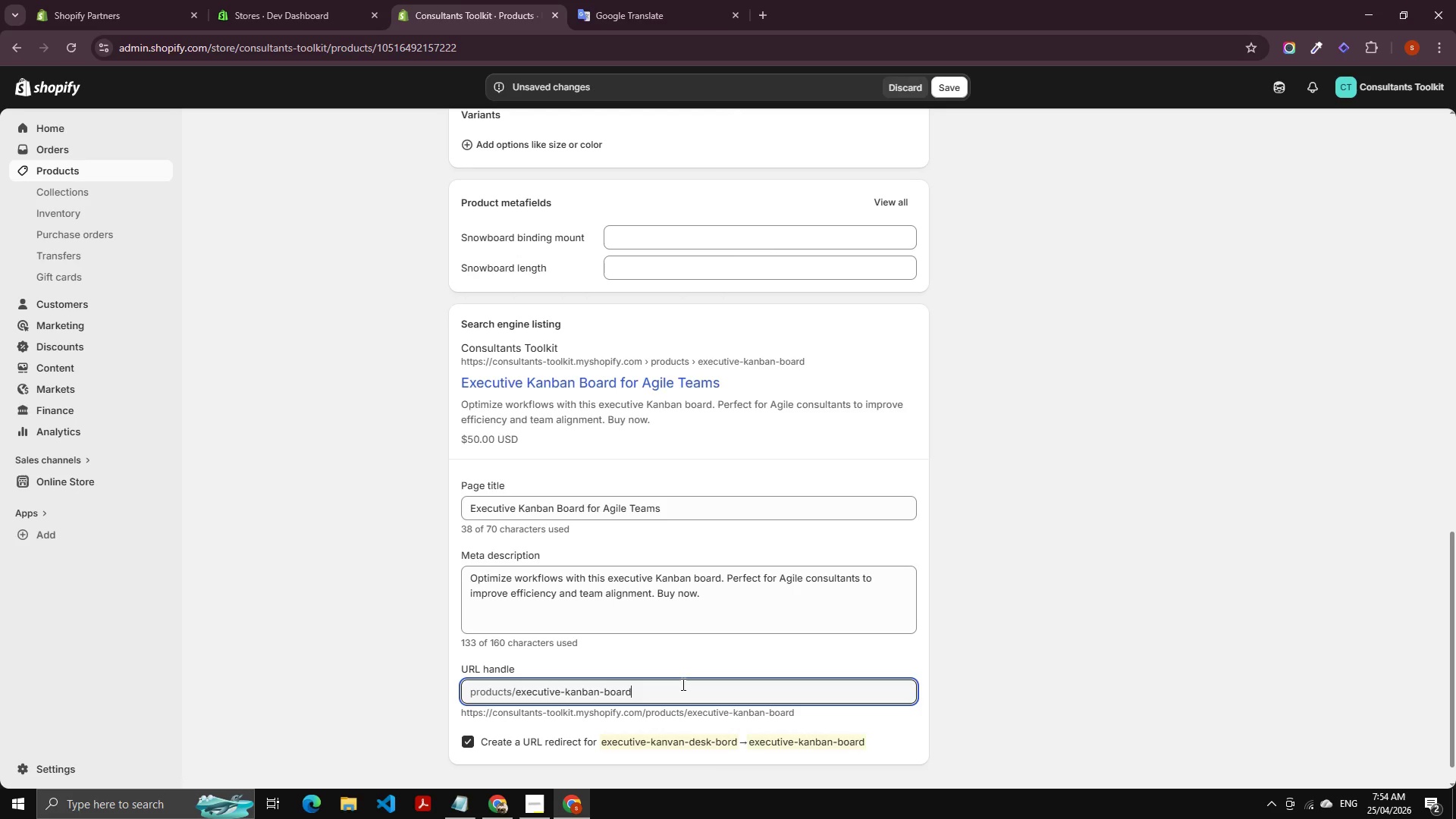 
type(-ag)
 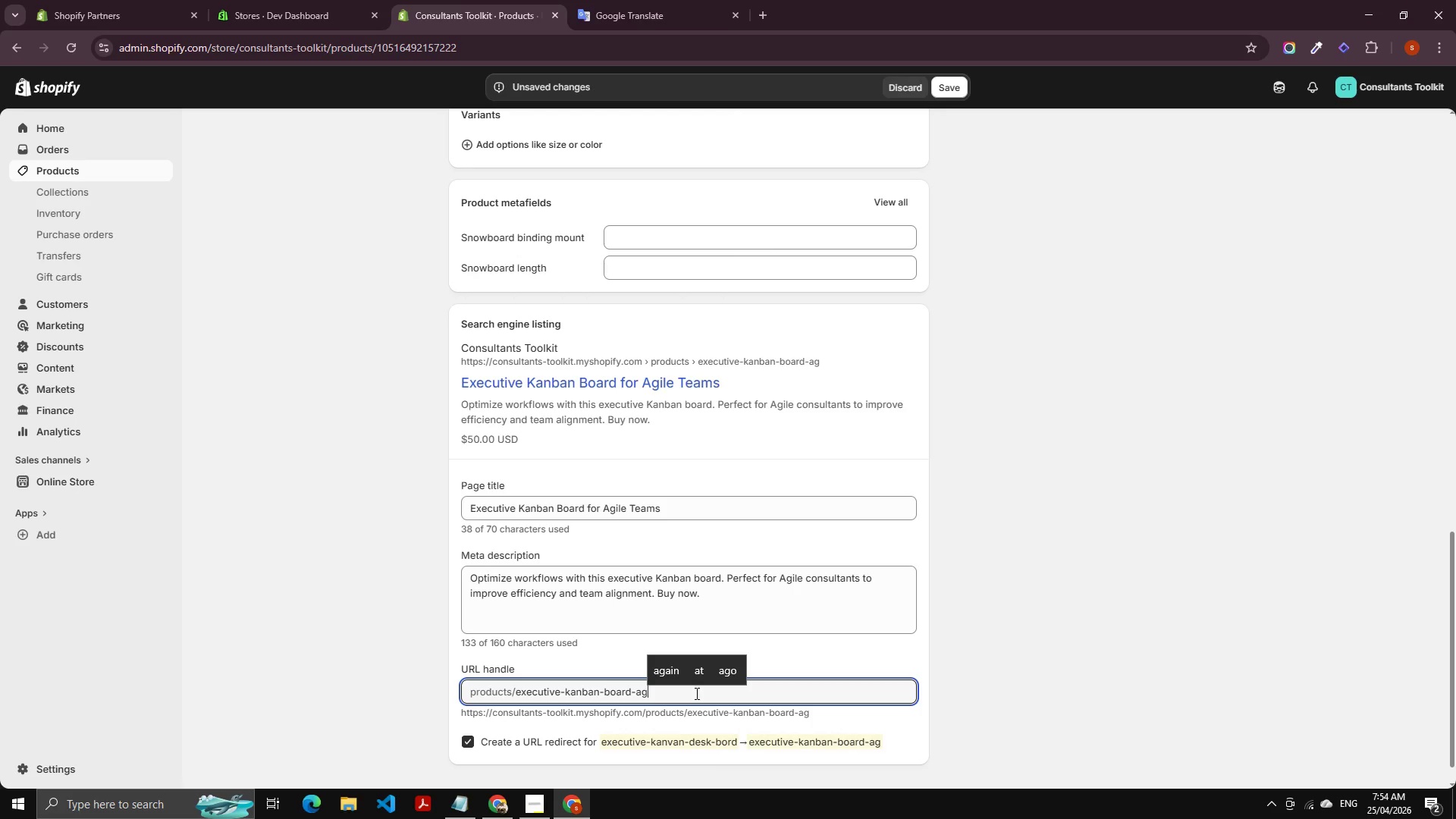 
type(ile-consultinf)
 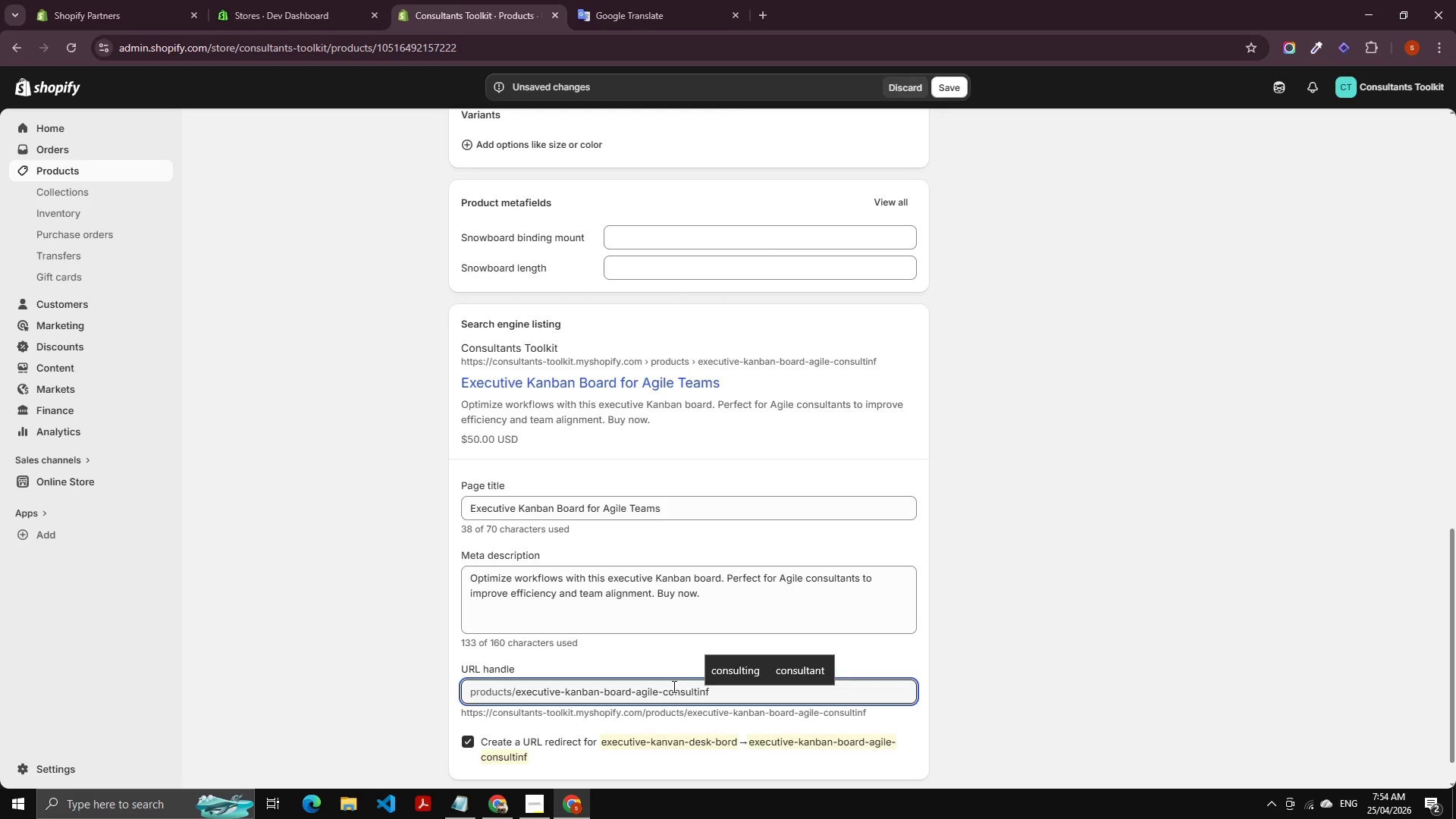 
key(Backspace)
 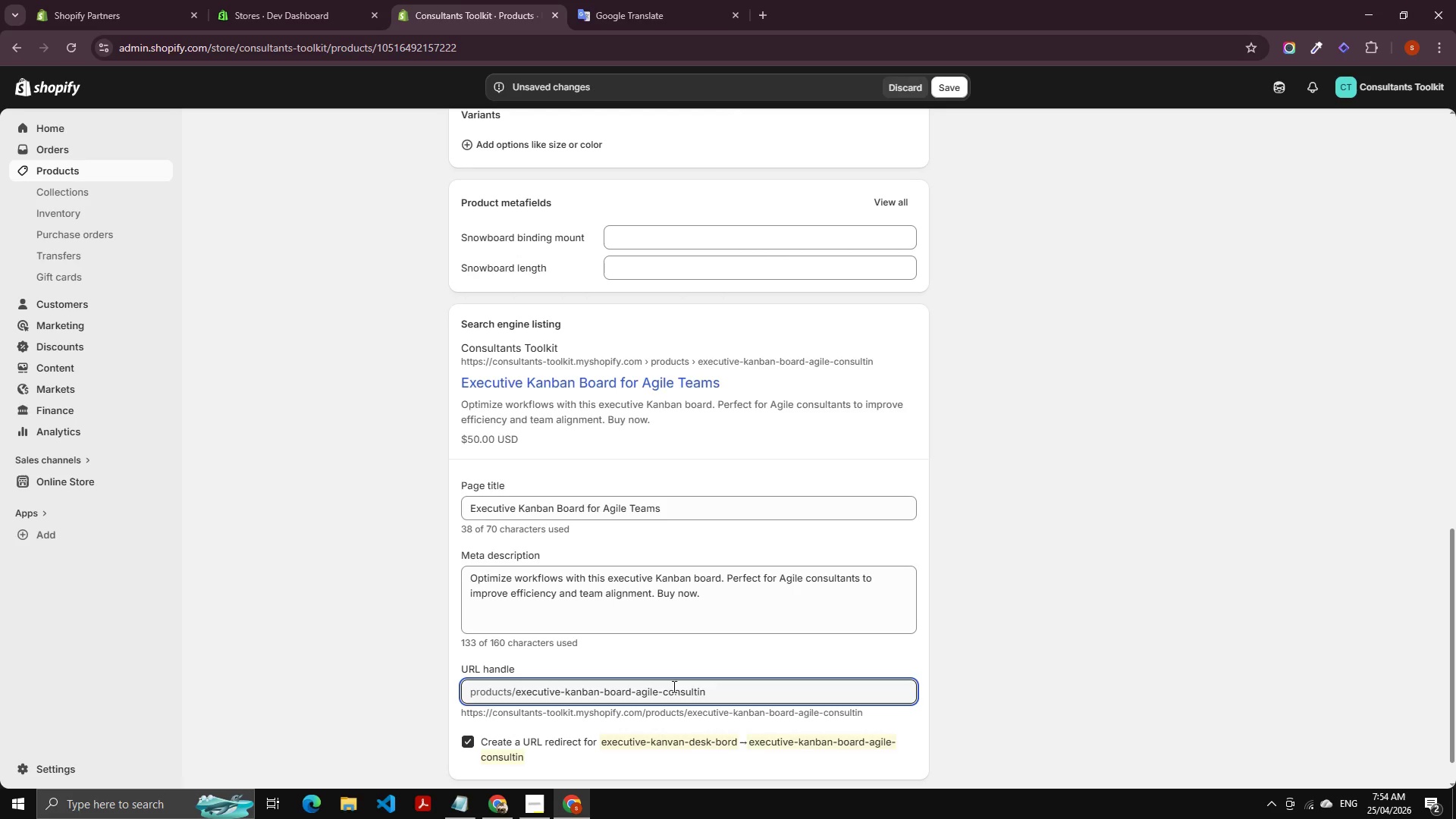 
key(G)
 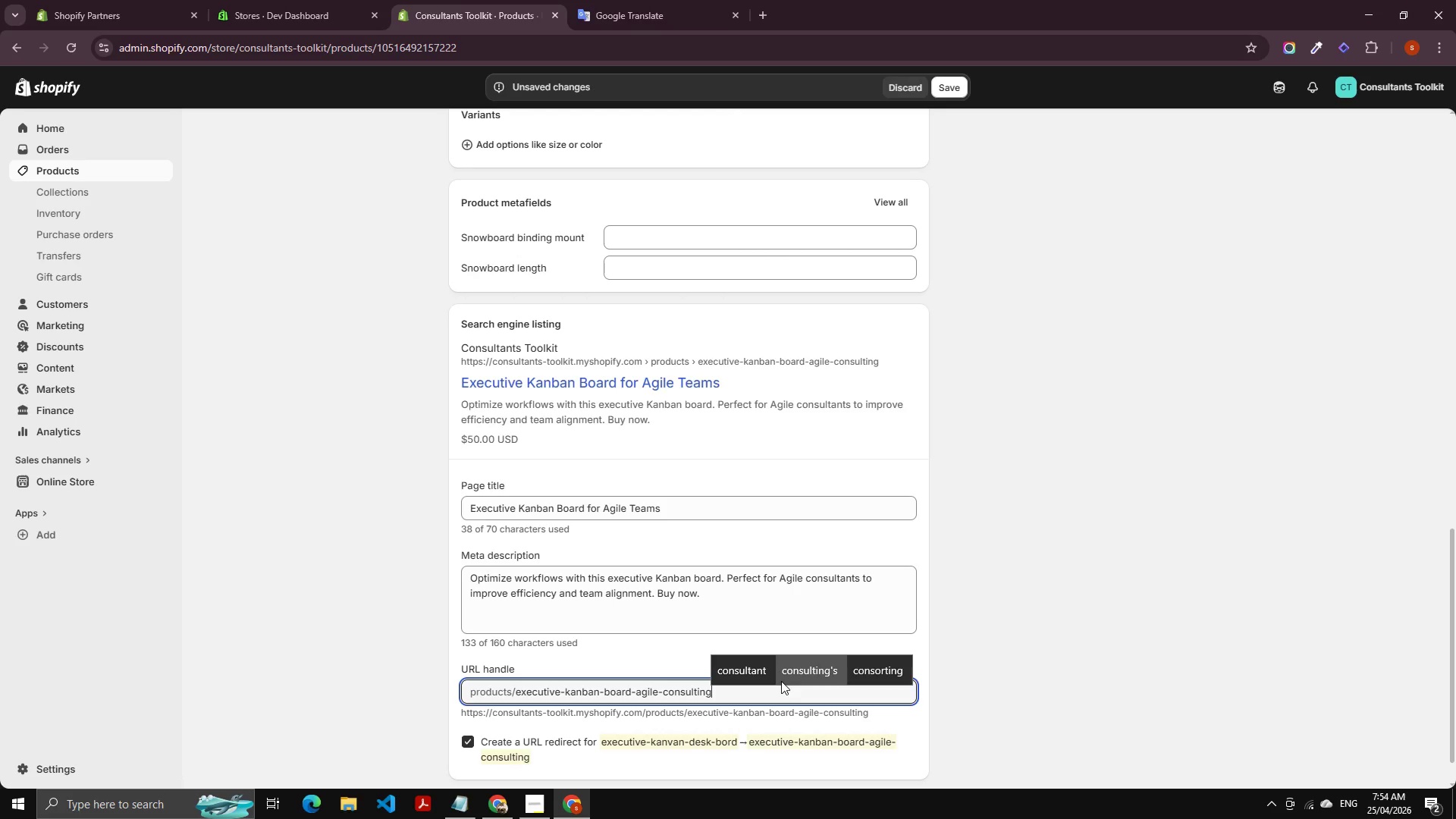 
left_click([797, 679])
 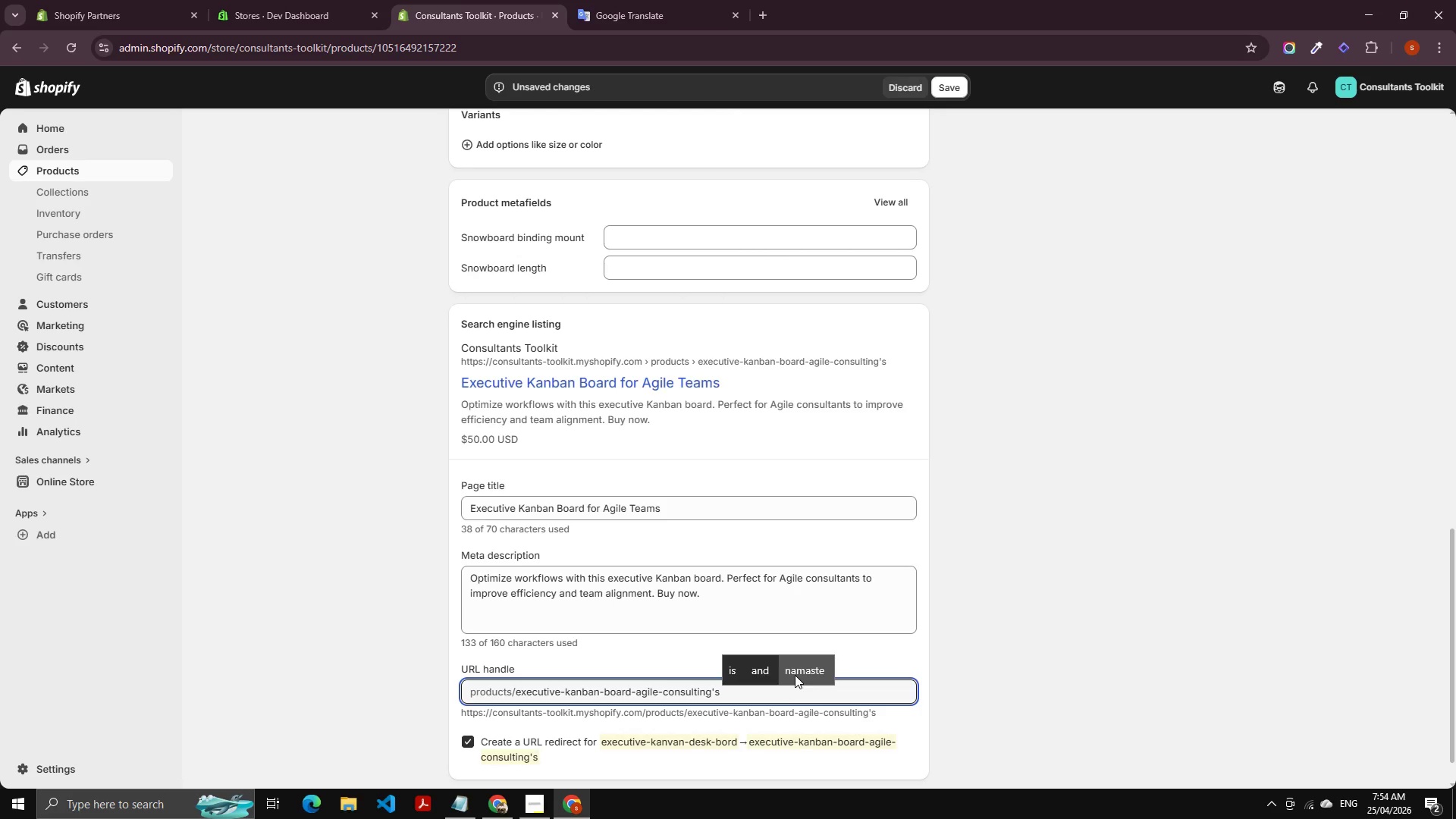 
key(Backspace)
 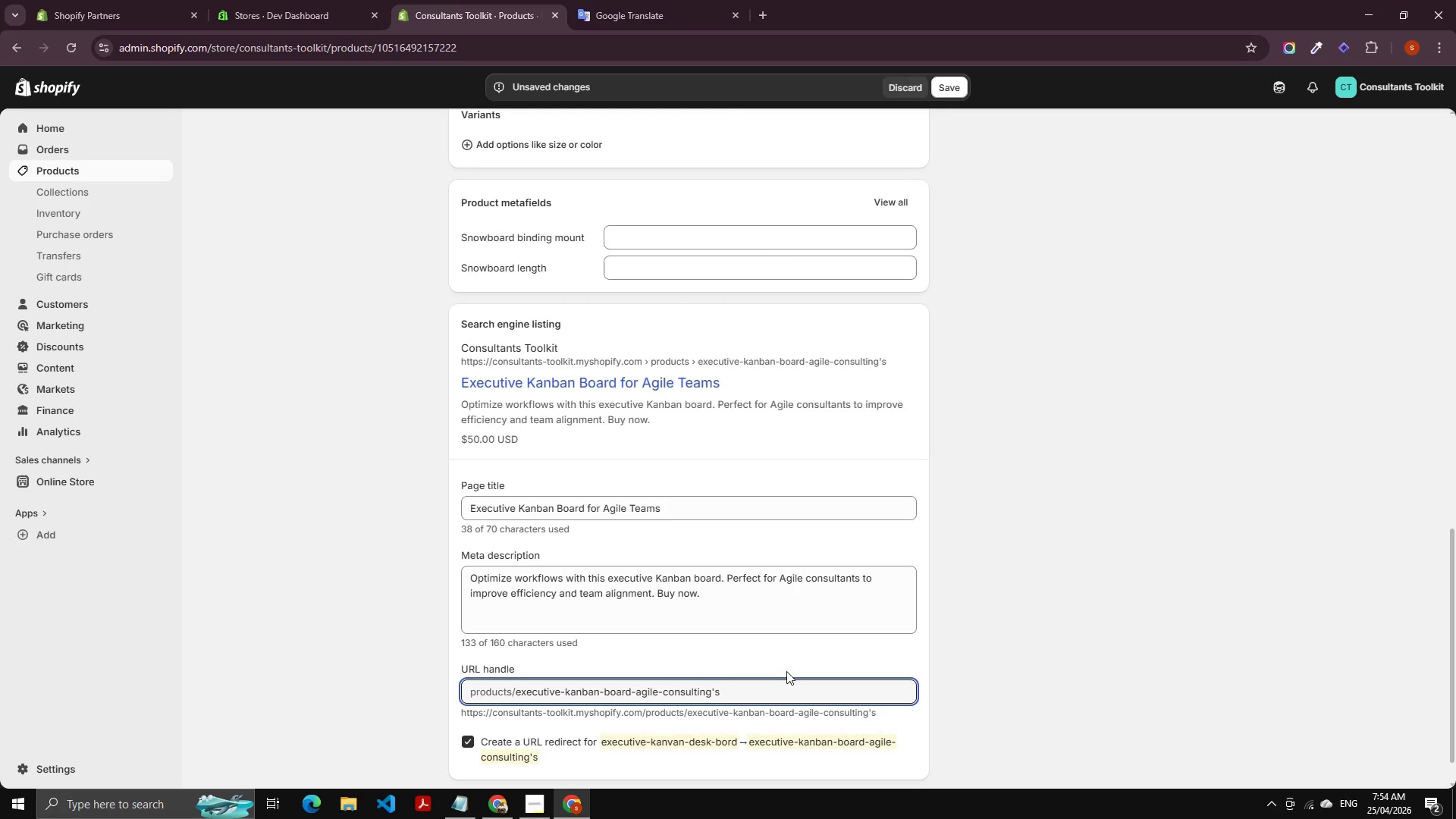 
key(Backspace)
 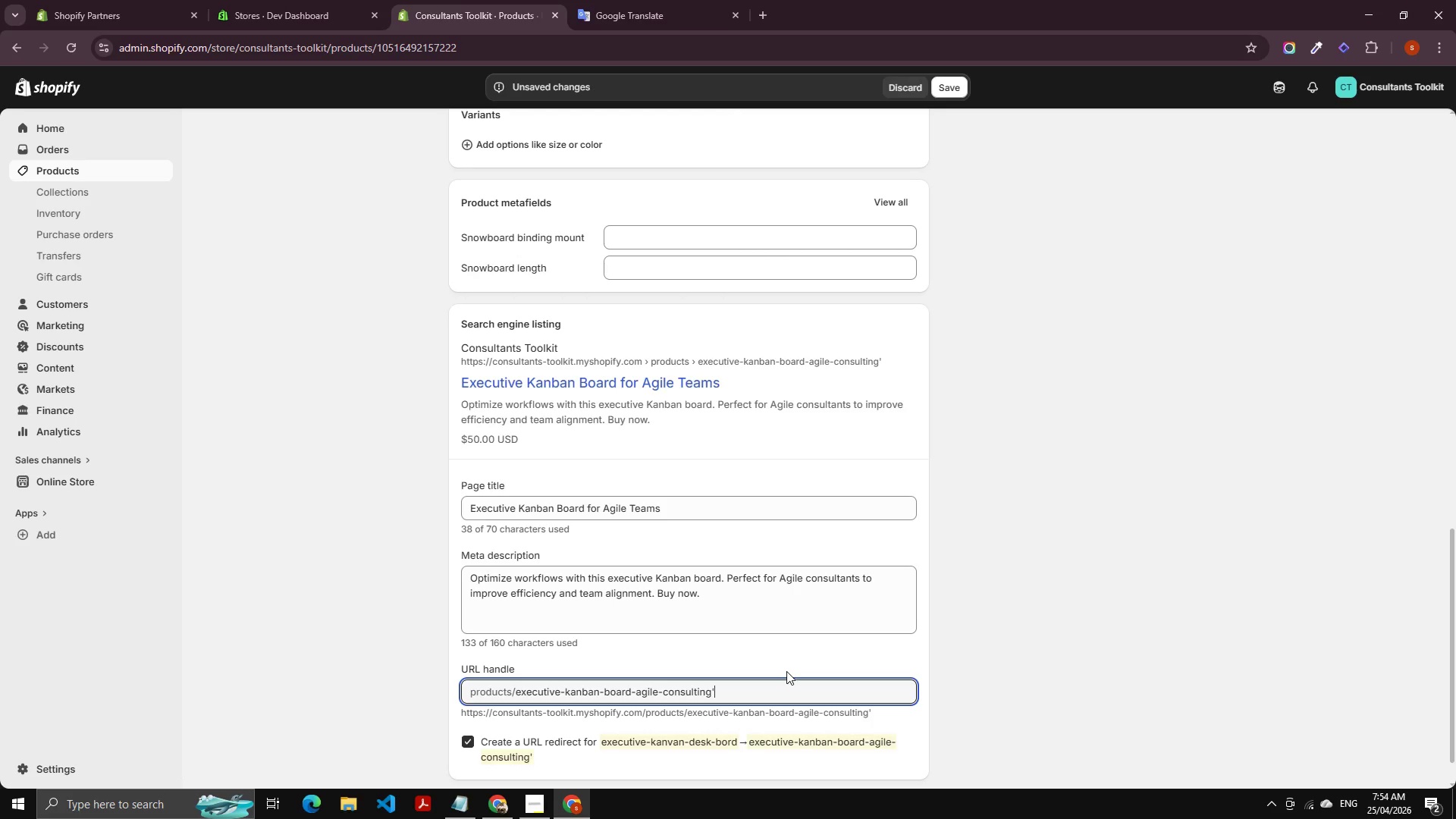 
key(Backspace)
 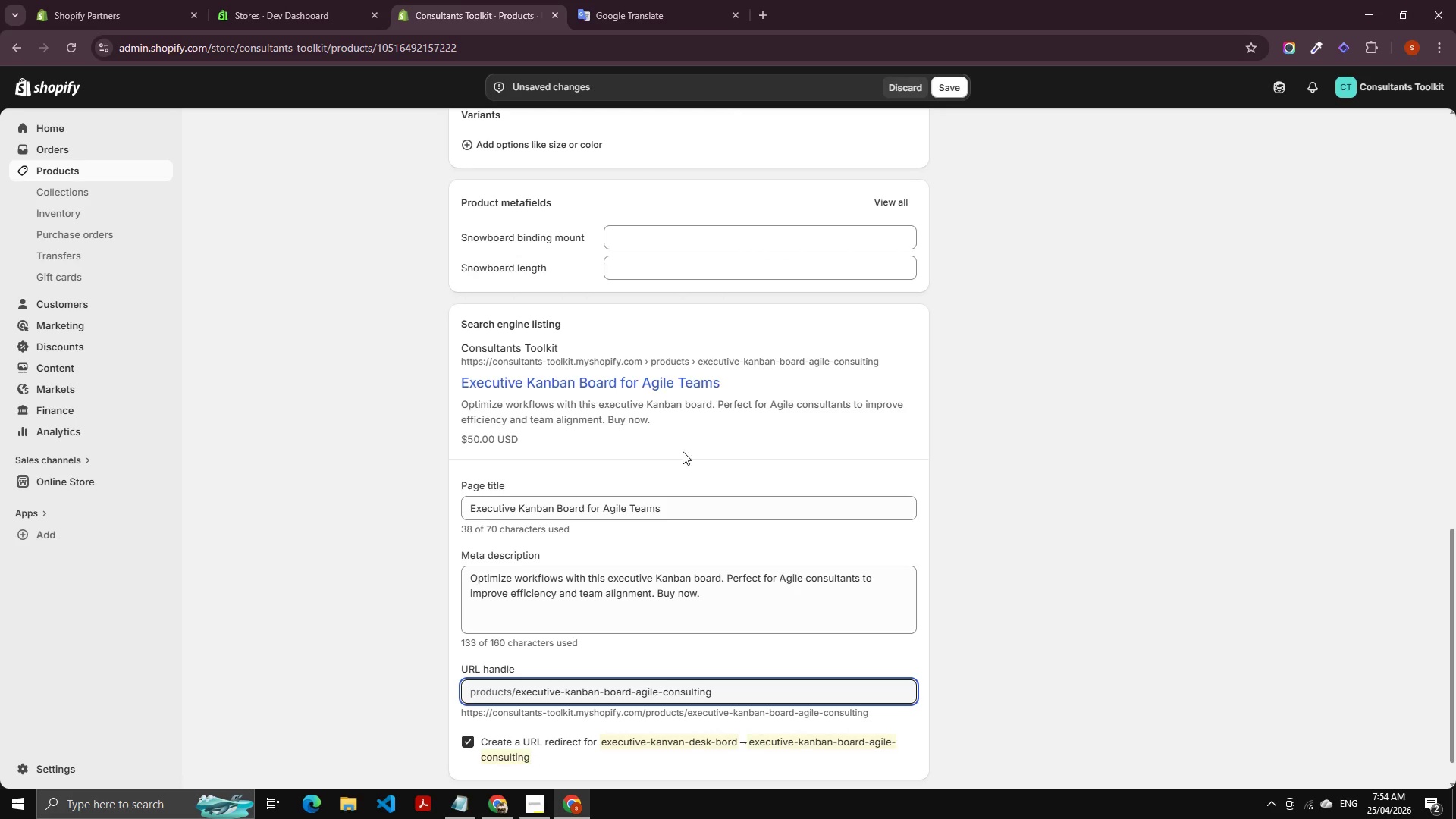 
left_click([959, 83])
 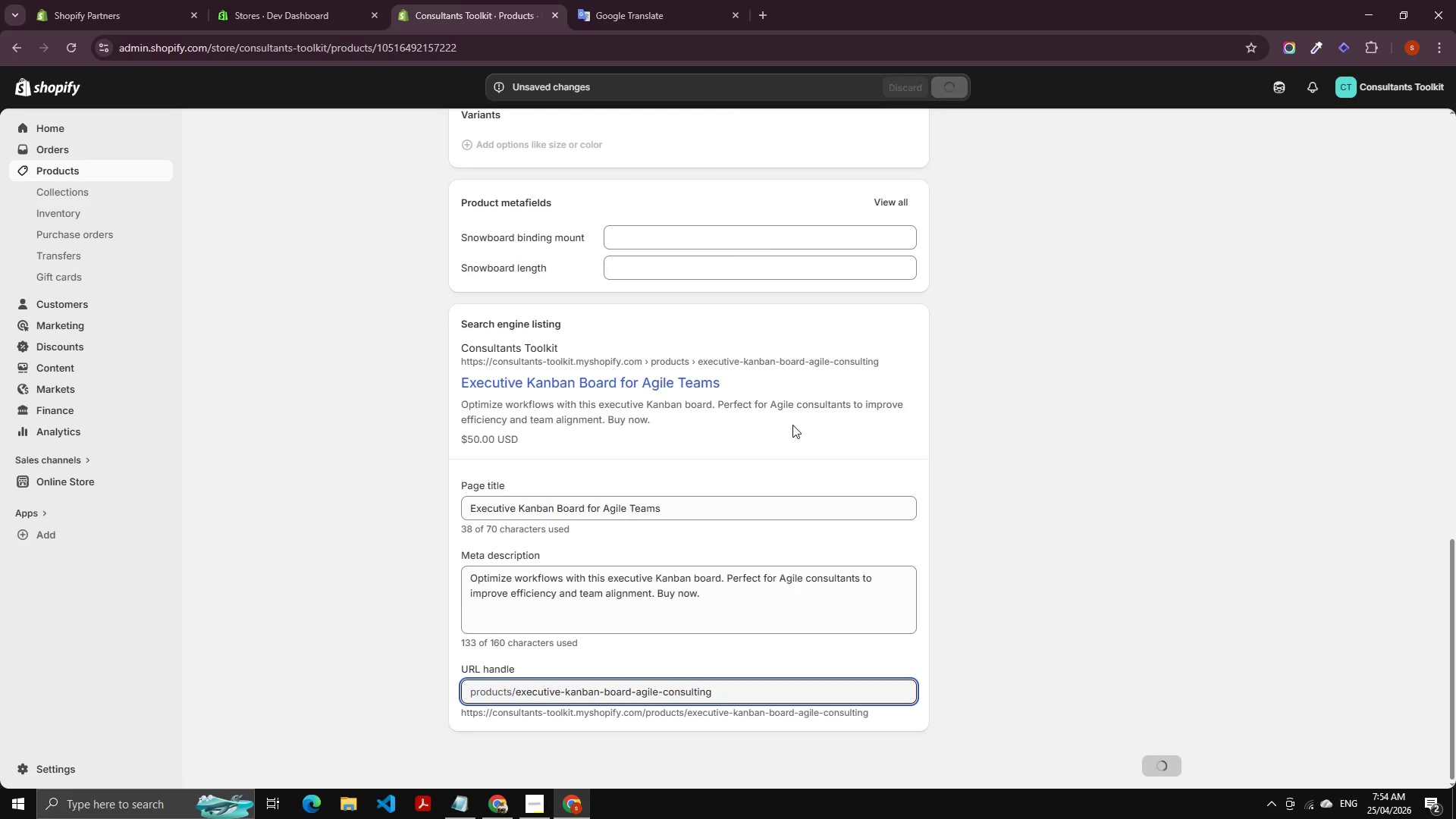 
scroll: coordinate [710, 512], scroll_direction: up, amount: 18.0
 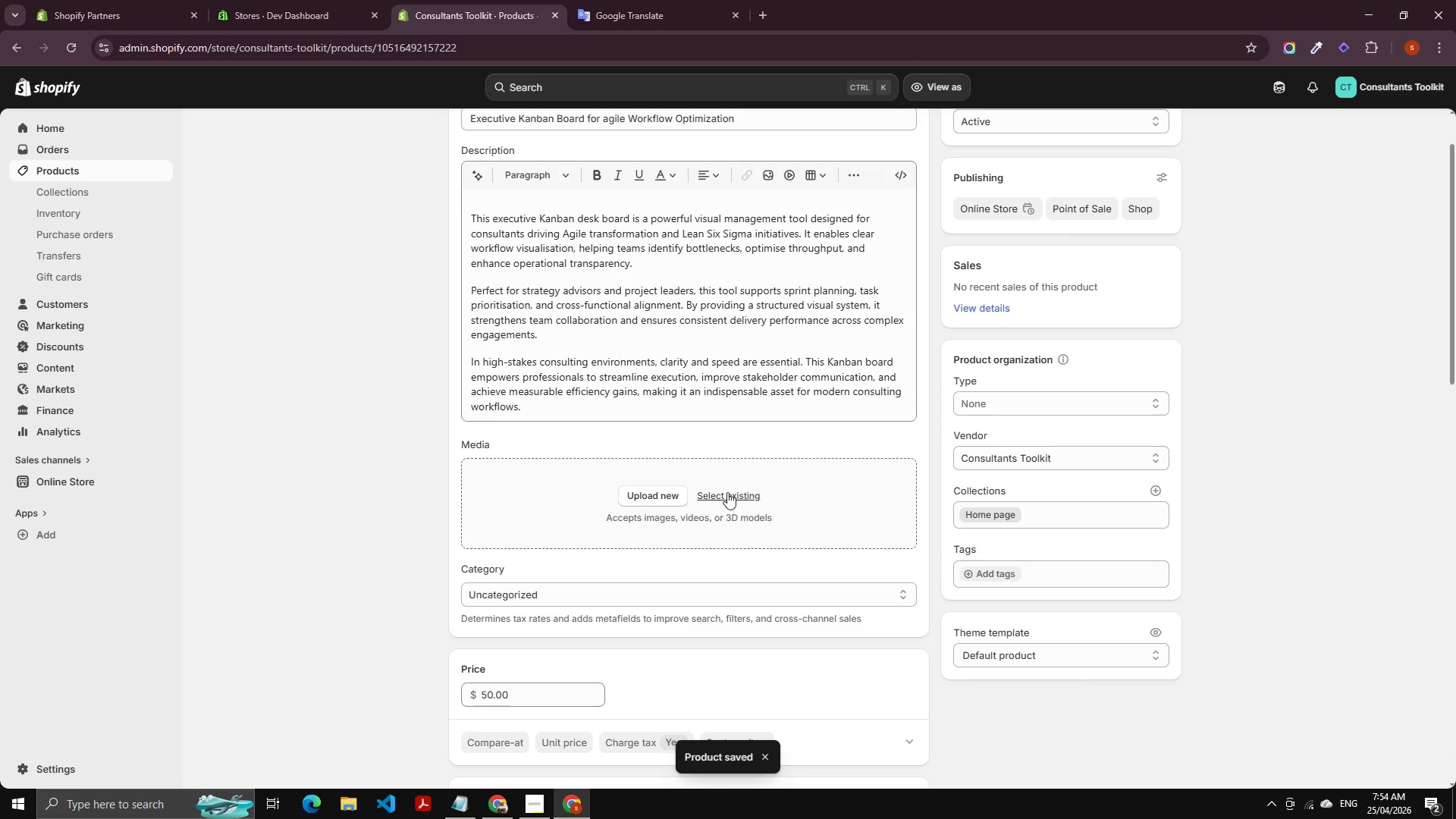 
left_click([732, 487])
 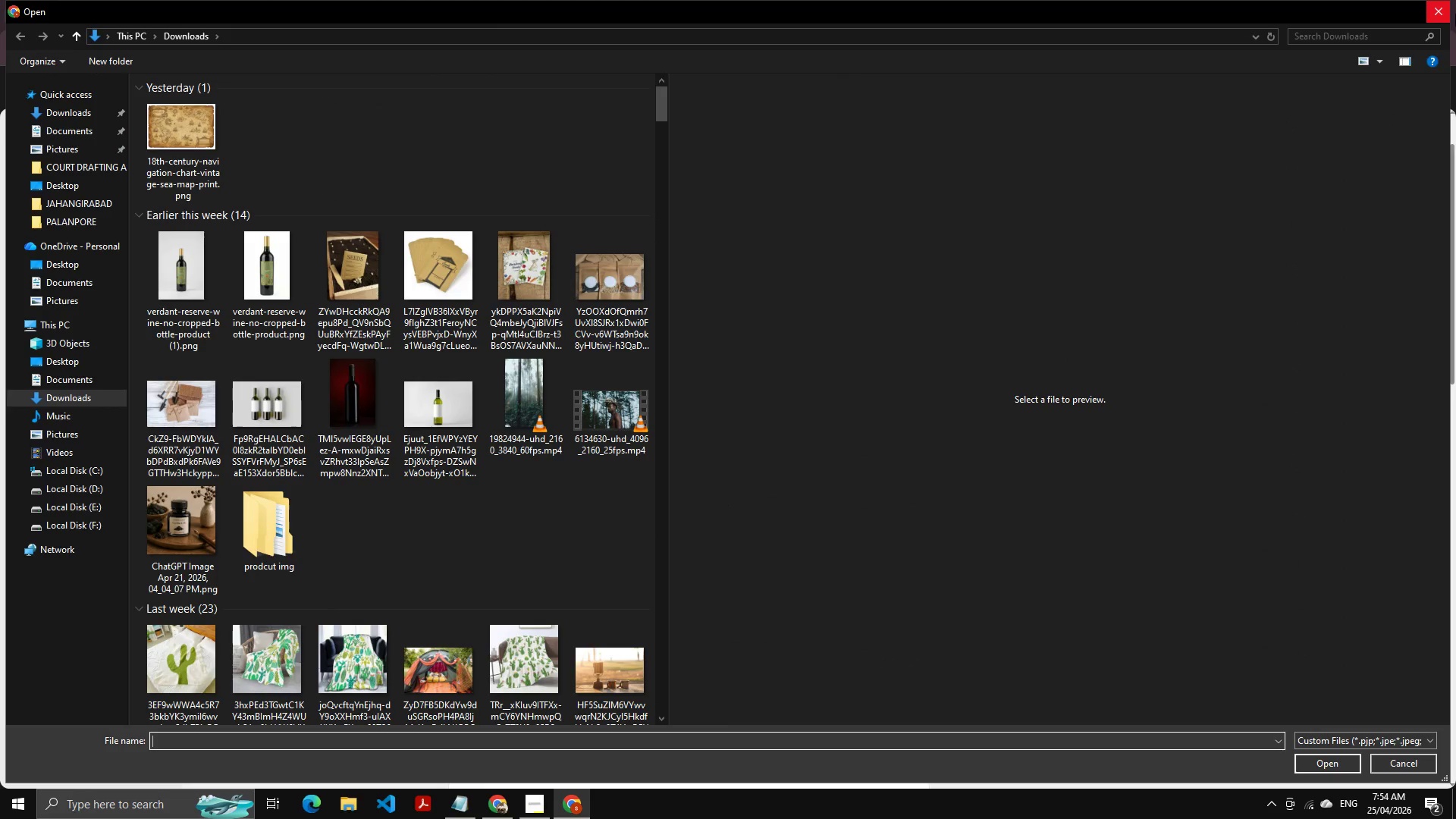 
left_click([1425, 1])
 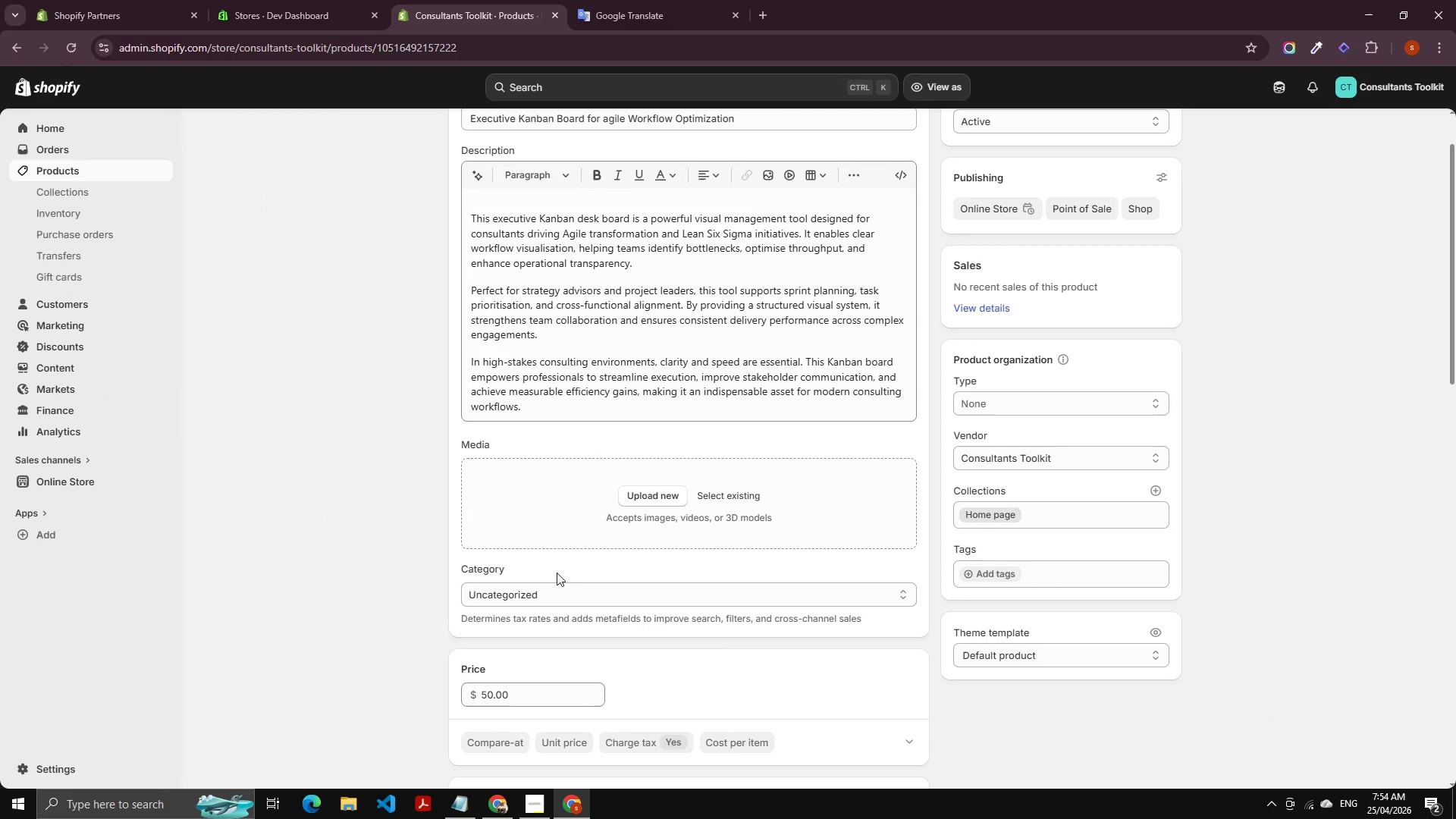 
scroll: coordinate [618, 525], scroll_direction: down, amount: 2.0
 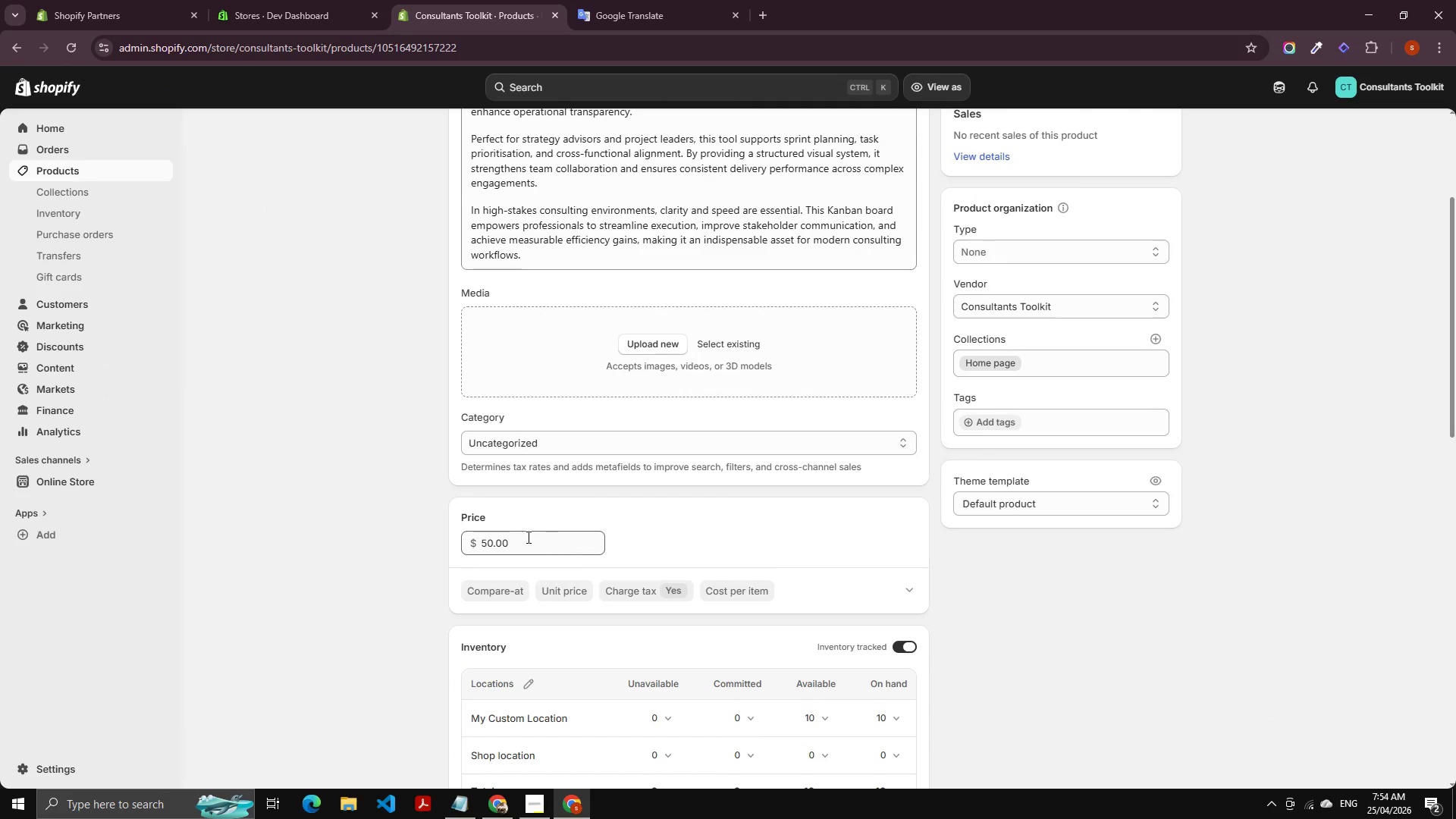 
left_click([525, 537])
 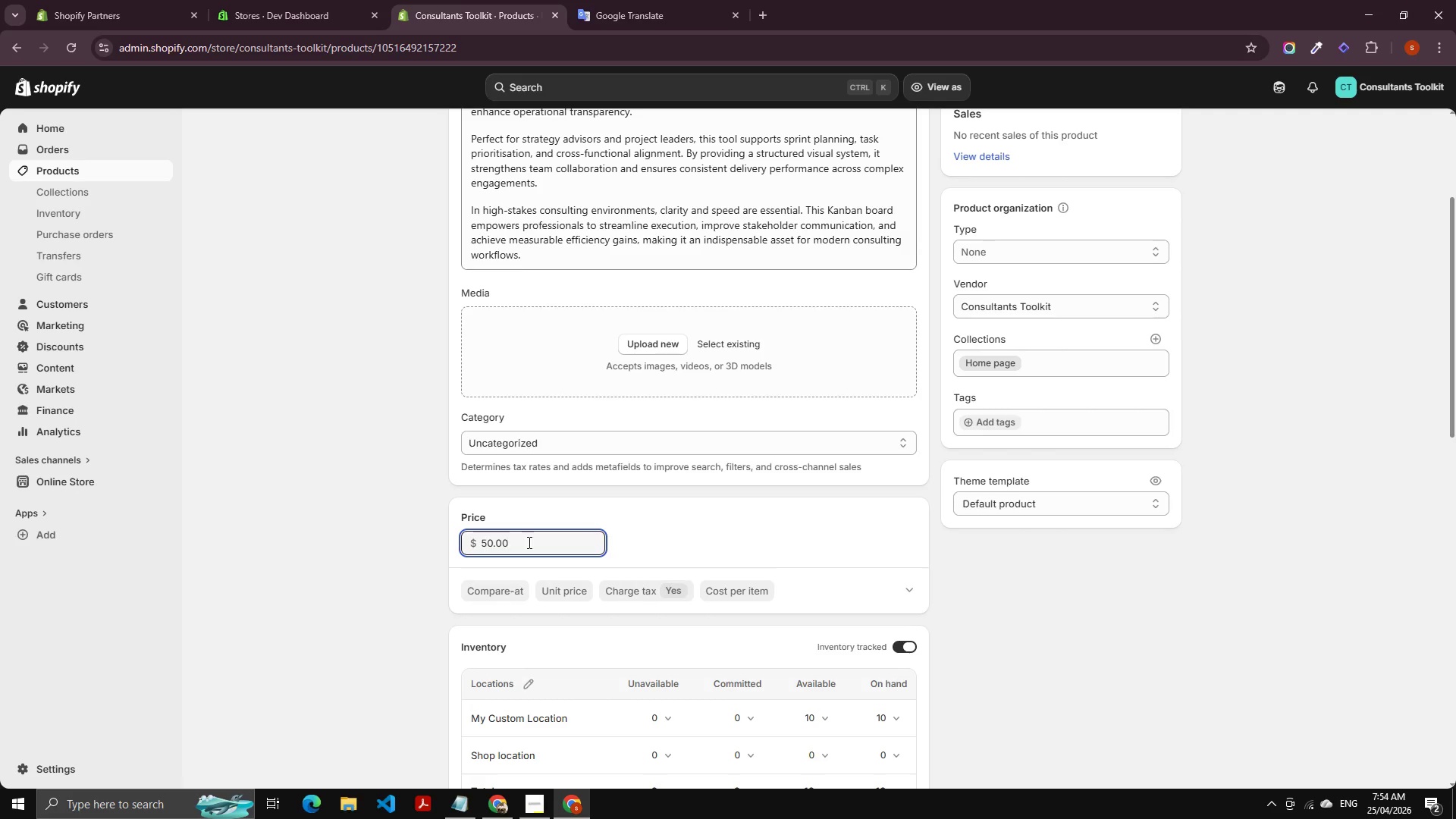 
key(Control+A)
 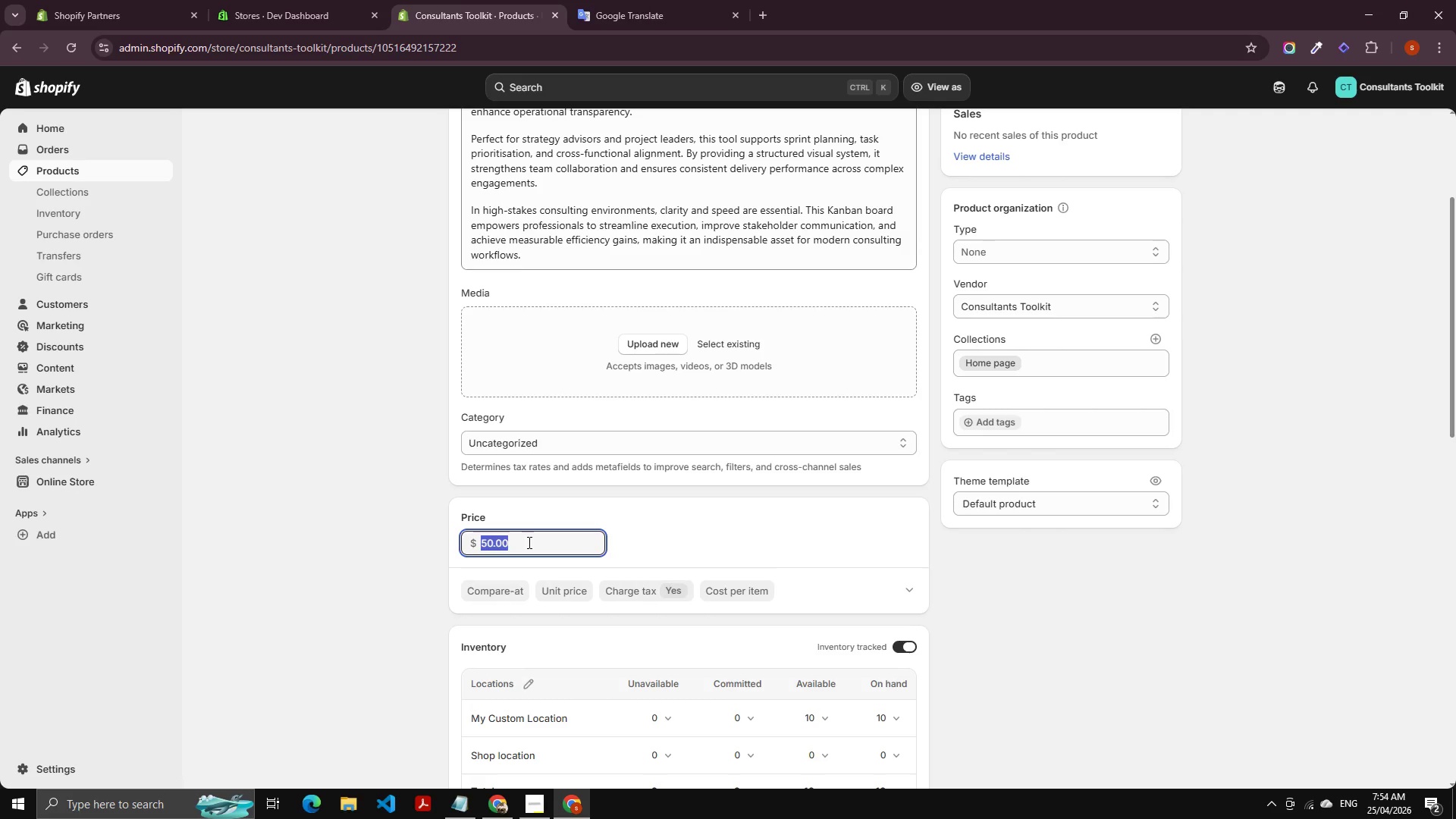 
key(Numpad1)
 